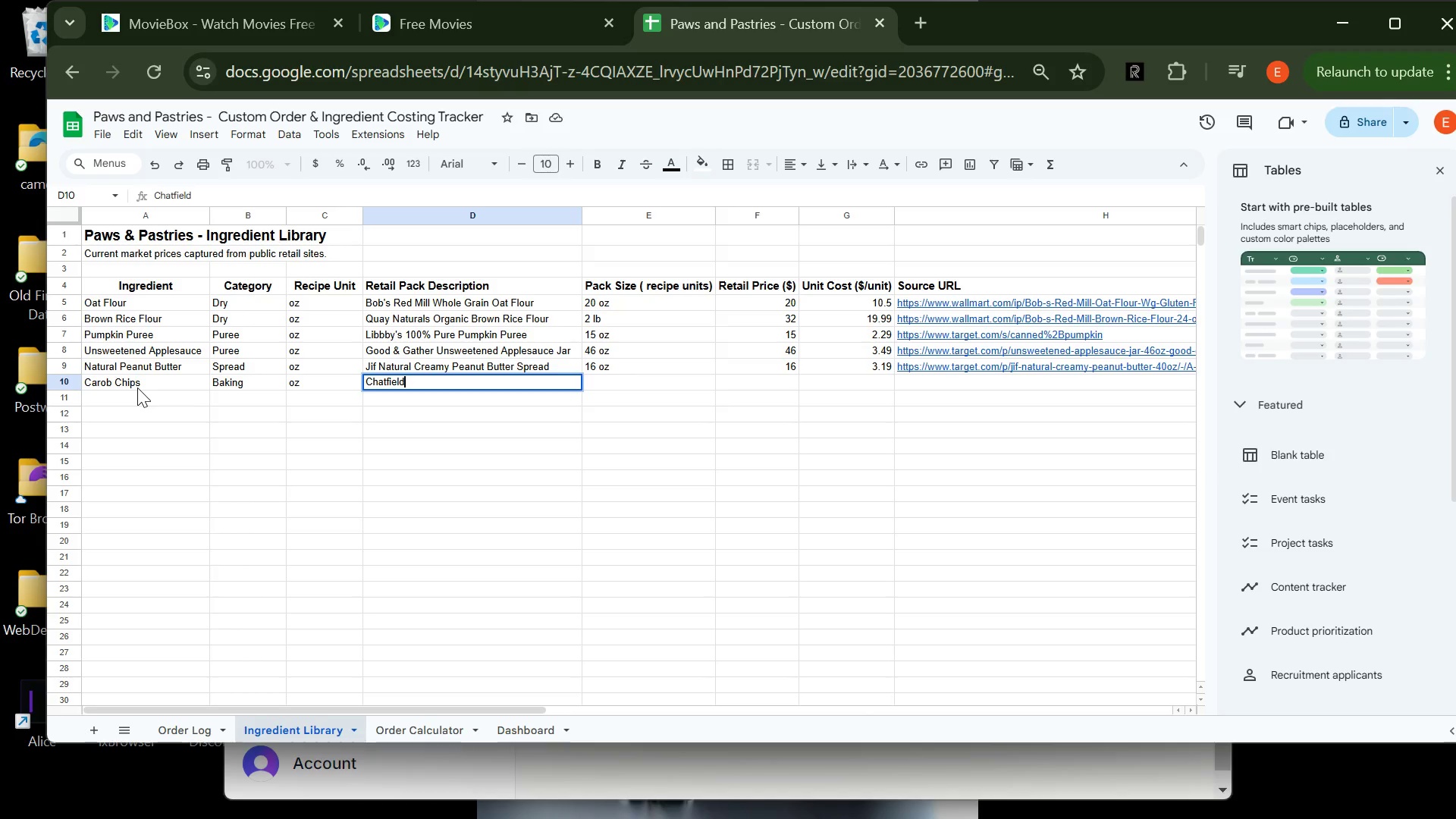 
type('s Dairy Free Carob Chips)
key(Tab)
type(12 oz)
key(Tab)
 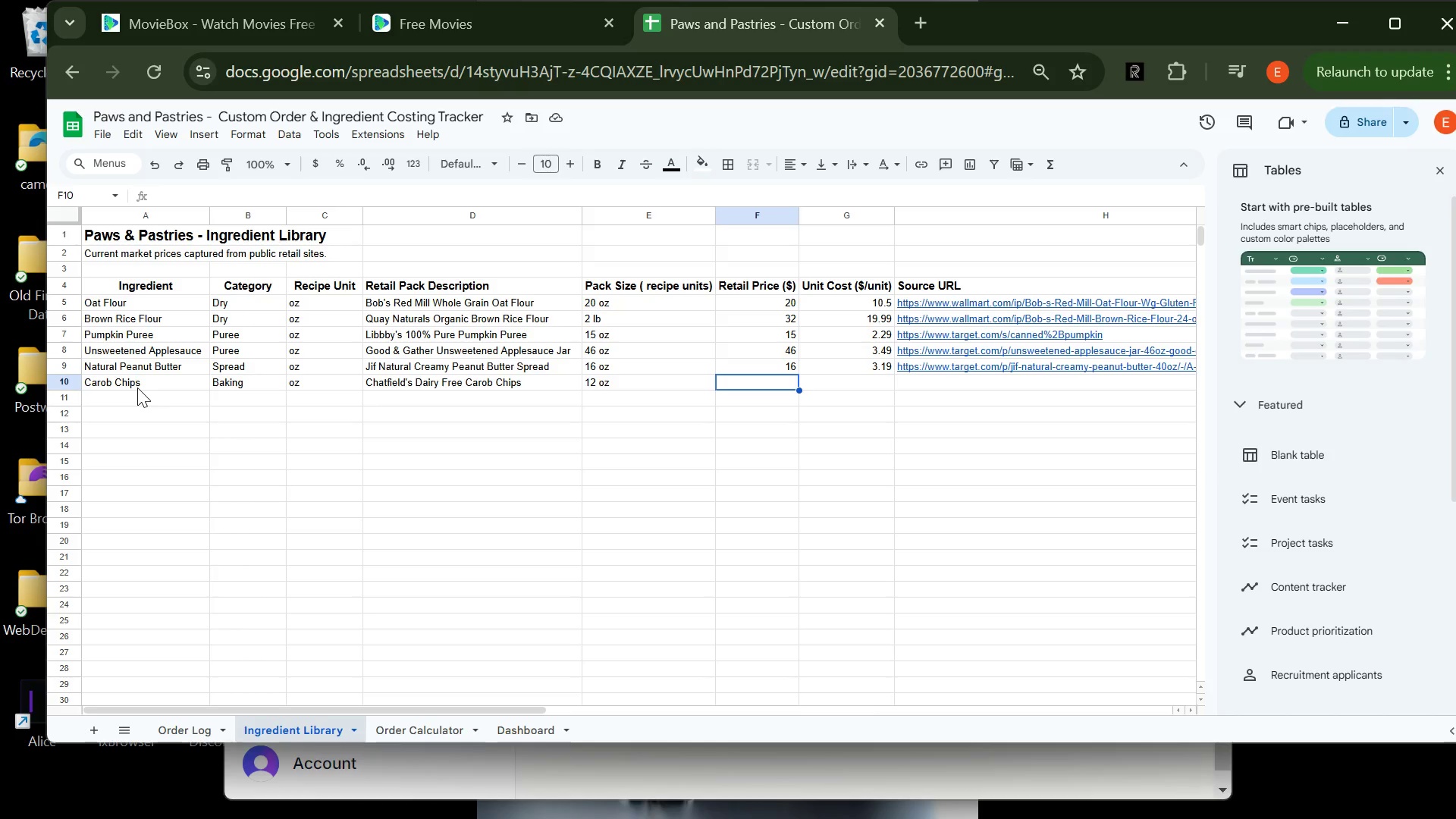 
wait(10.27)
 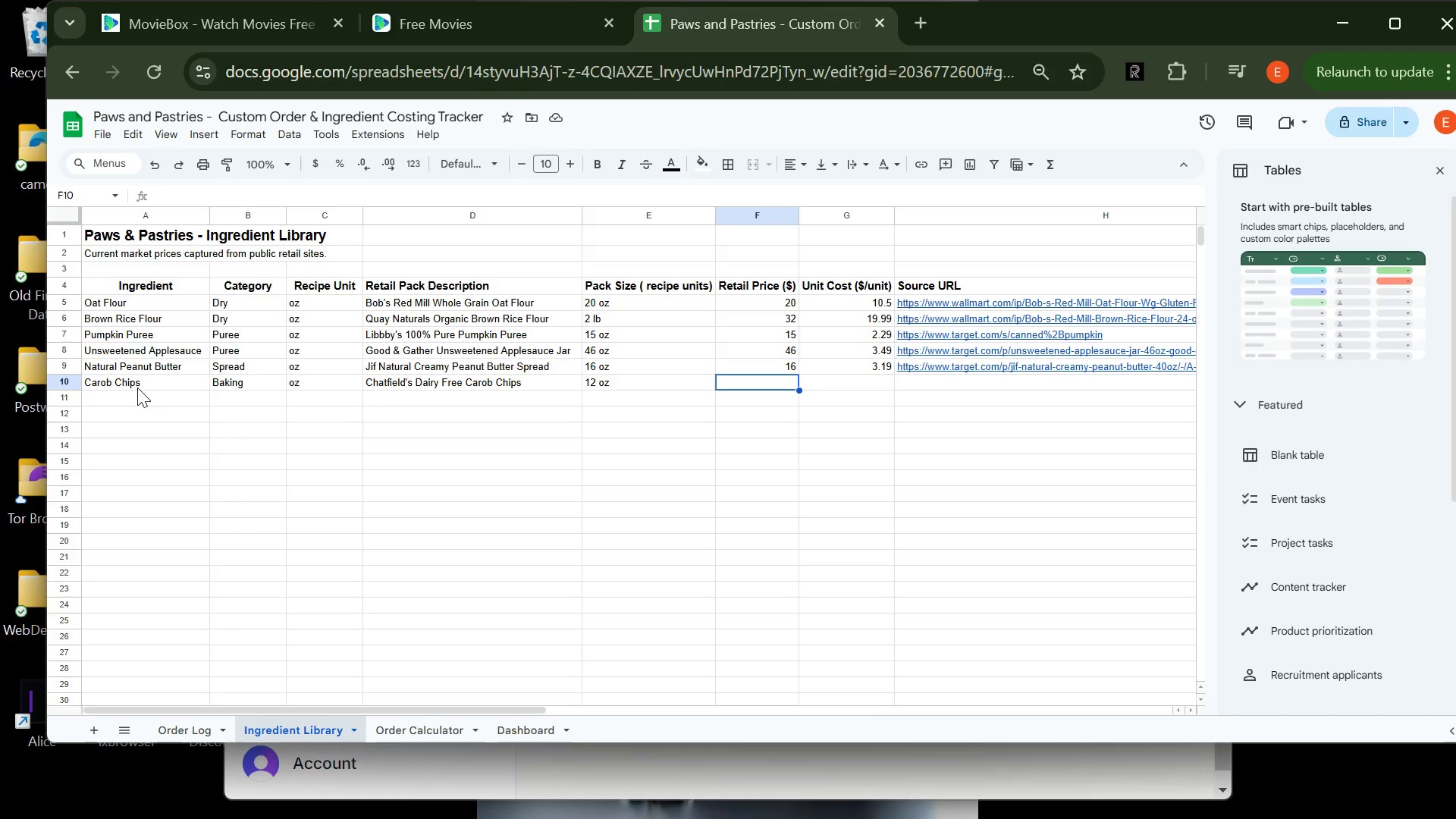 
type(12)
key(Tab)
type(6.97)
key(Tab)
type(https://www.walmart.com/ip)
 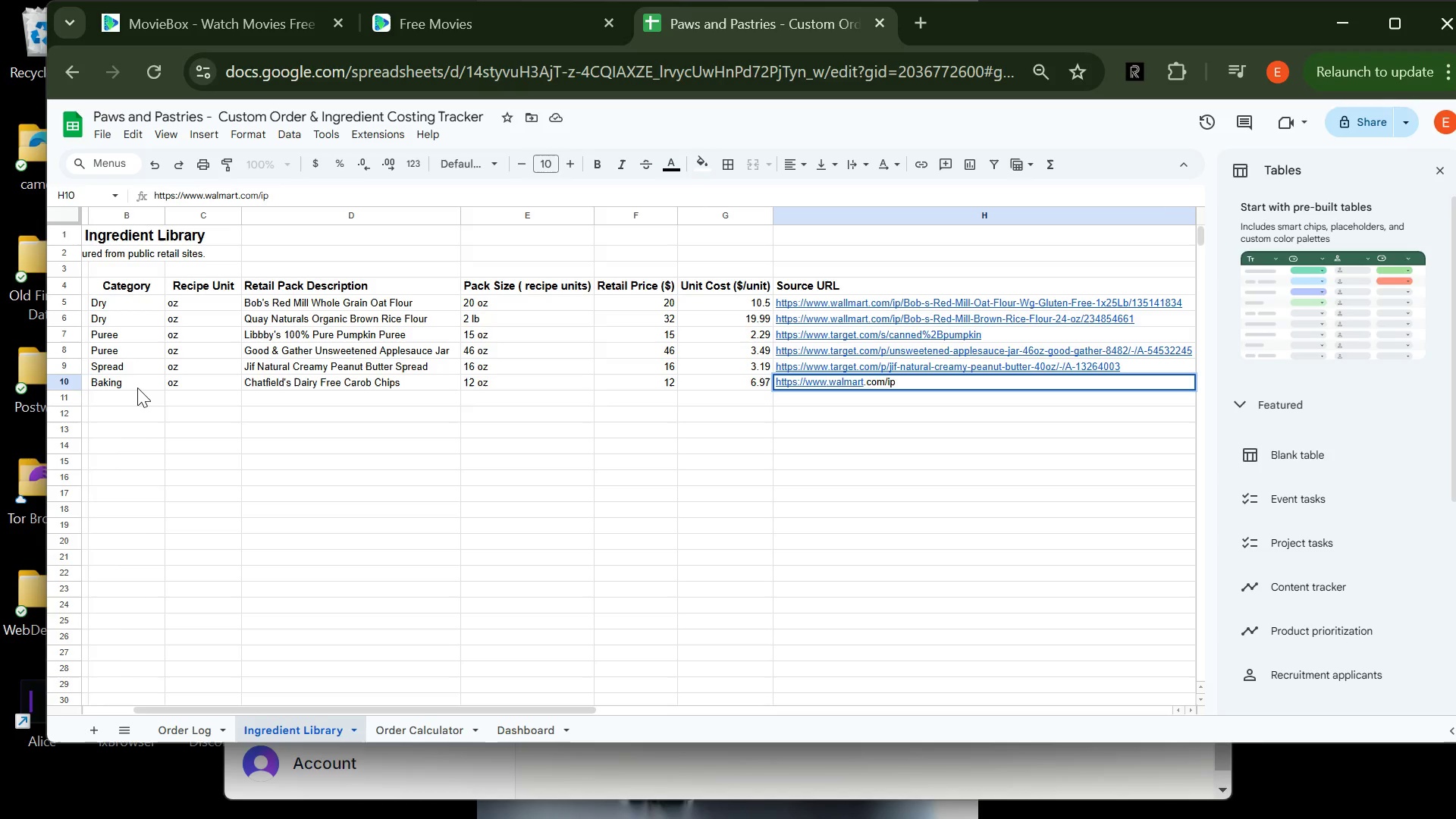 
type(/Chatfield-s-Dairy)
 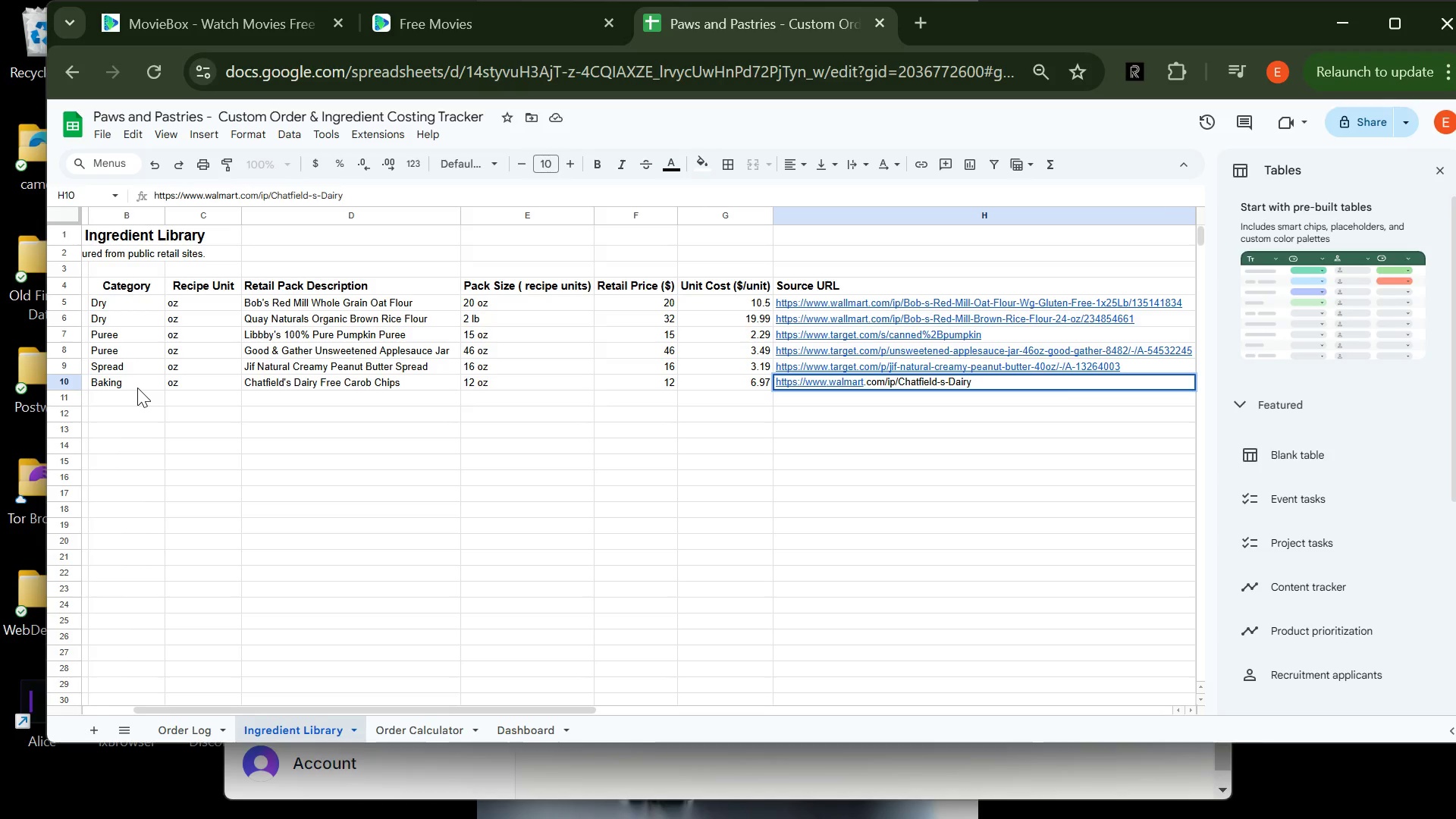 
type(-Free-Carob-cHIPS-12-OZ)
key(Backspace)
key(Backspace)
 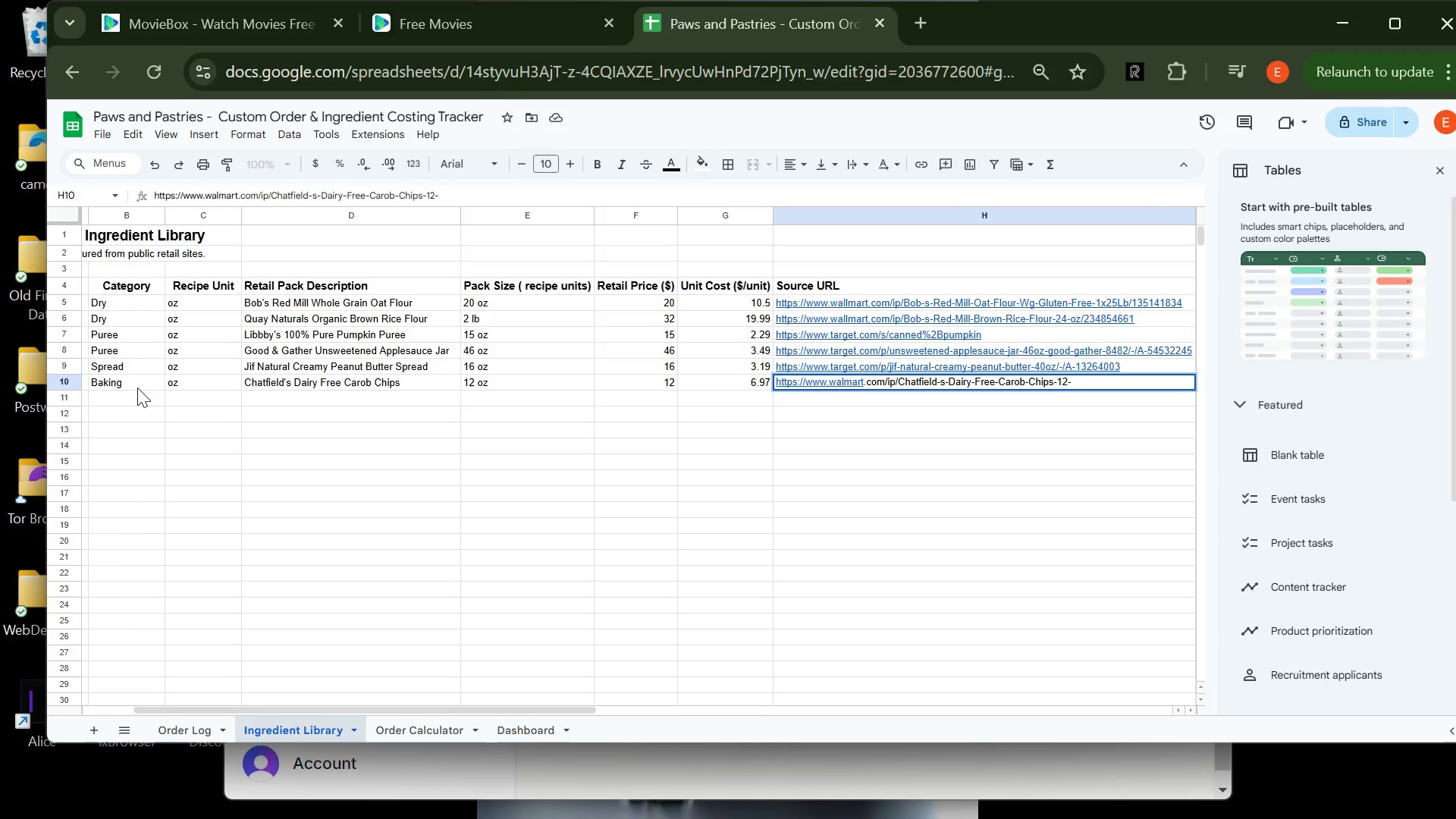 
hold_key(key=CapsLock, duration=0.34)
 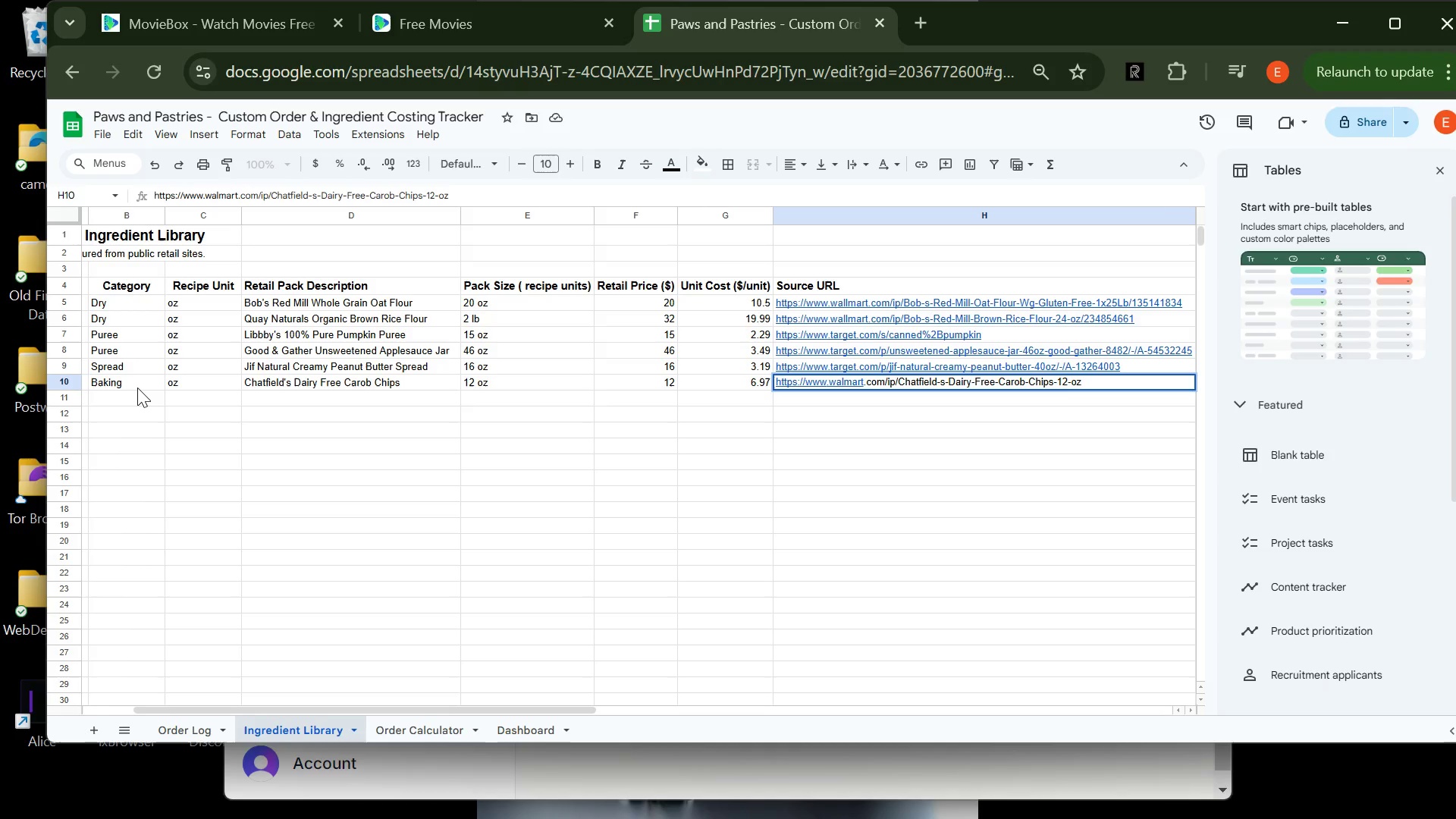 
type(Oz/37756291)
 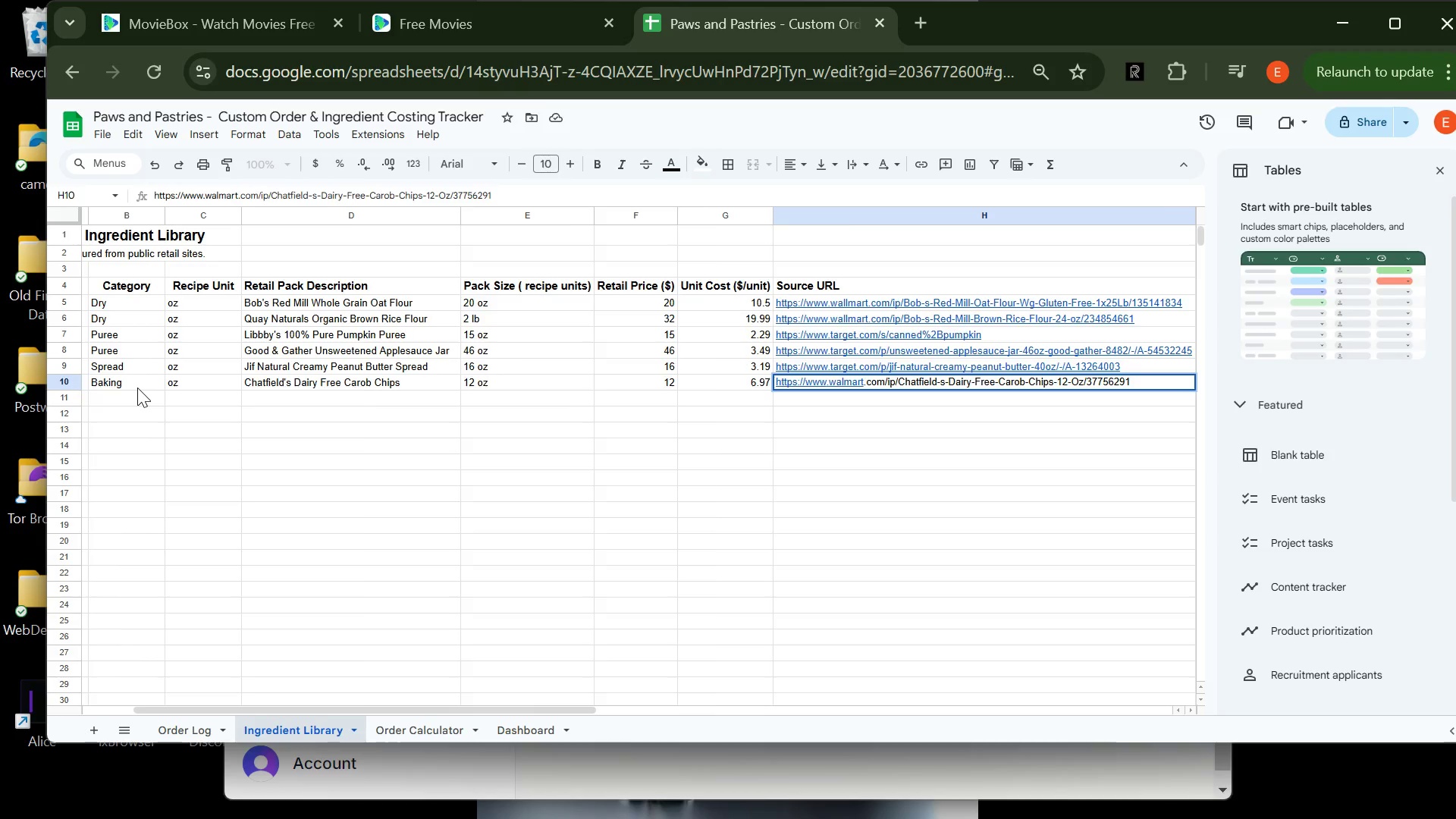 
key(Enter)
 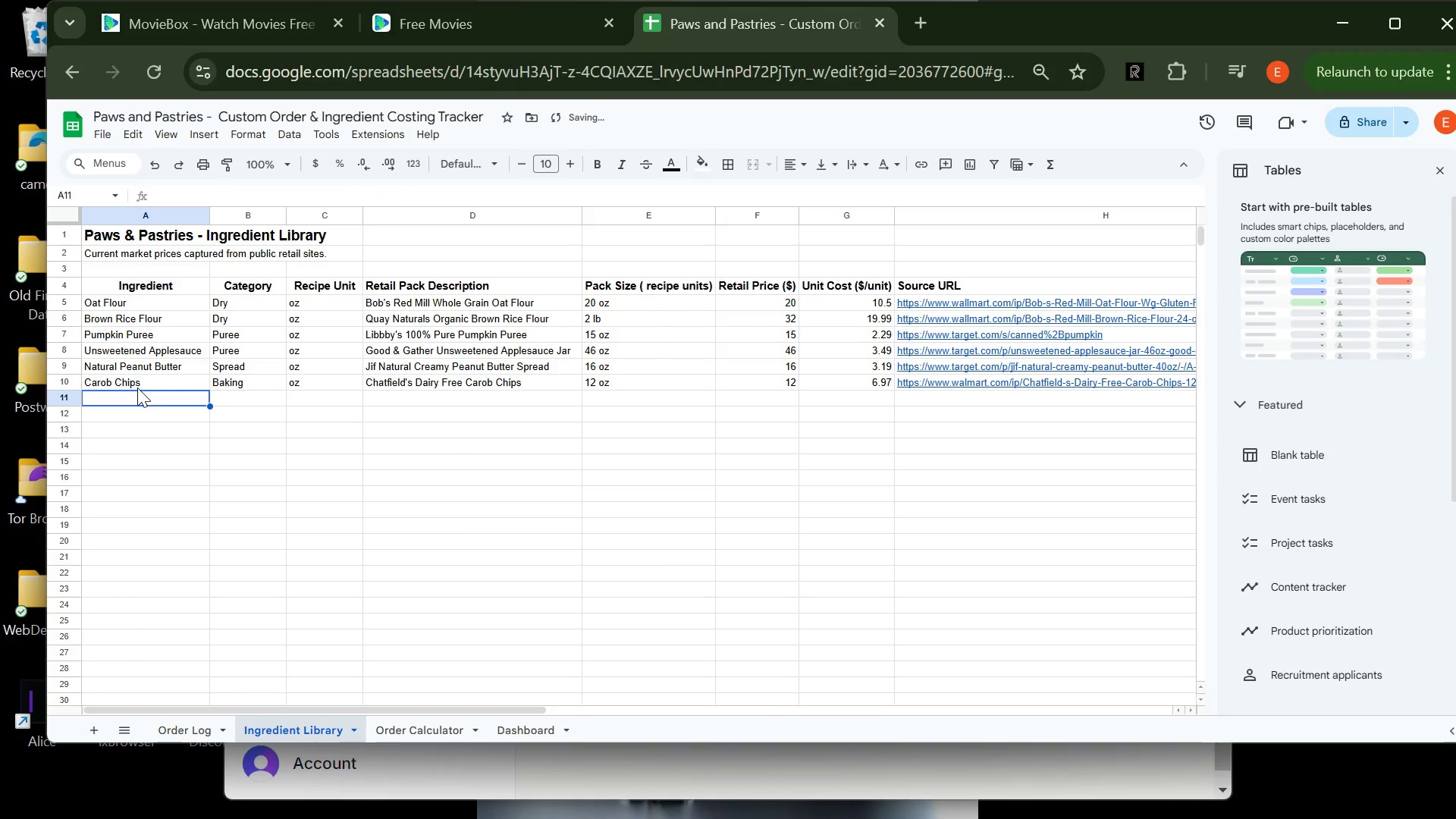 
type(Honey Sweetener)
key(Tab)
 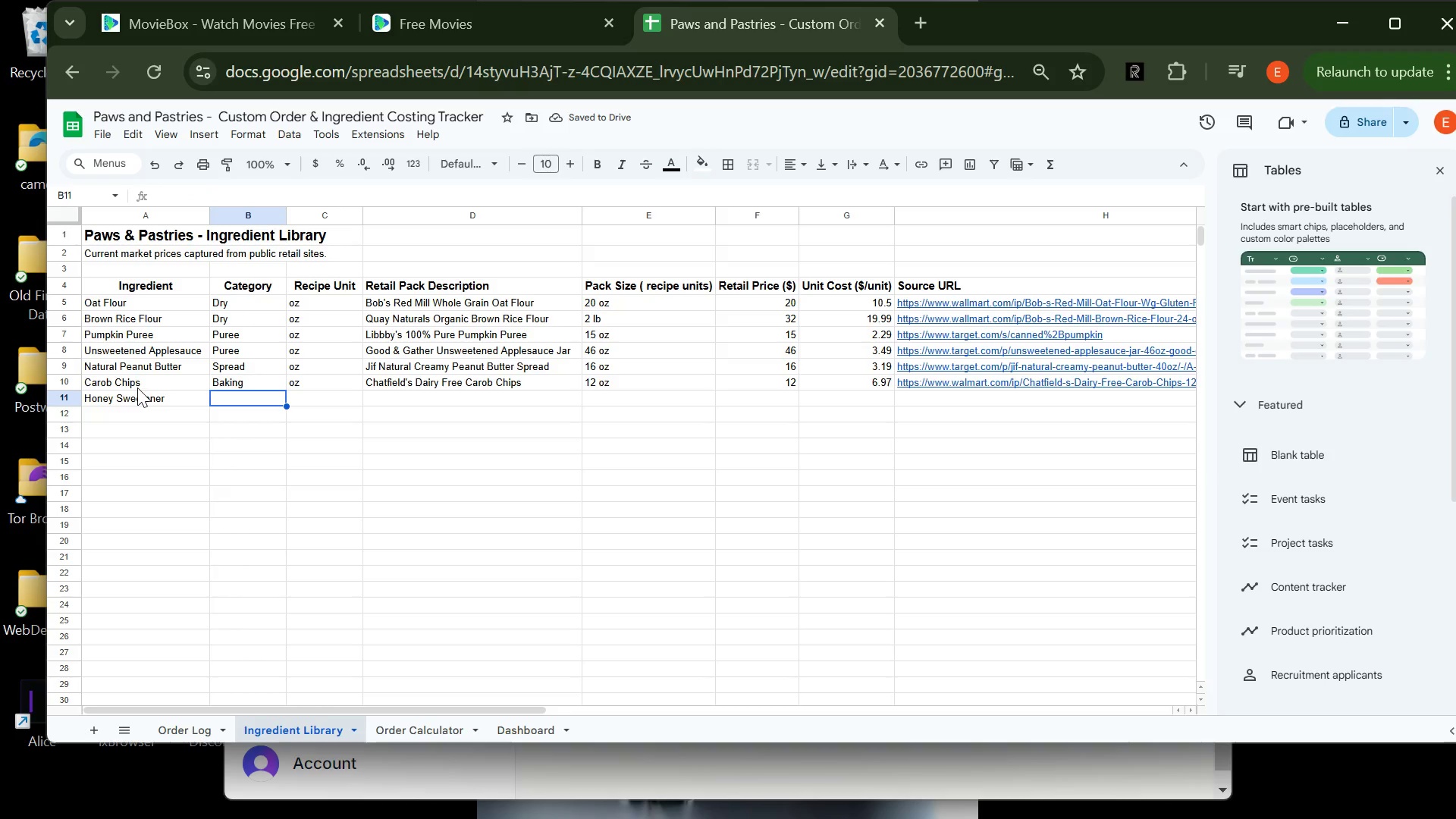 
key(ArrowLeft)
 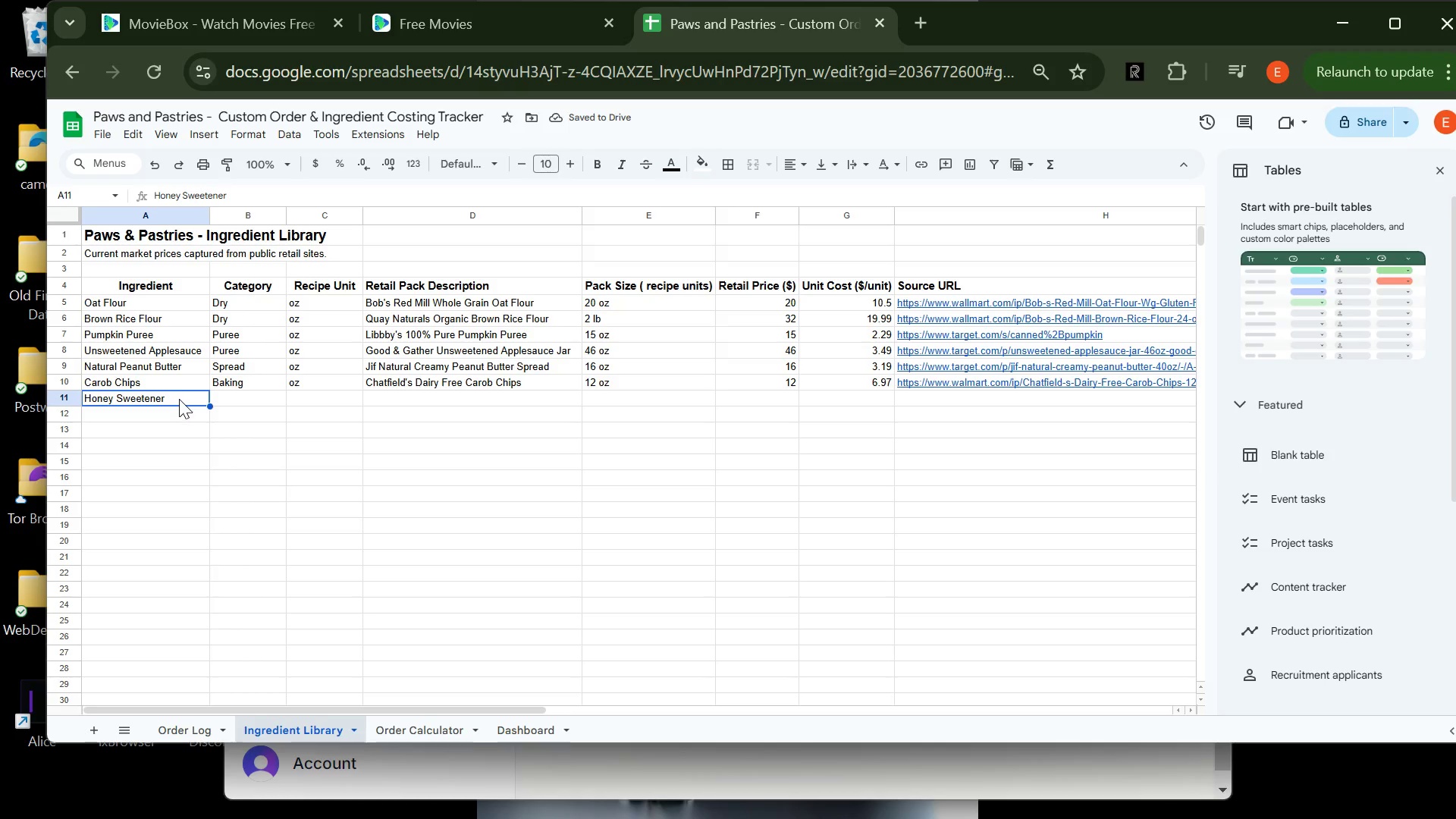 
double_click([179, 397])
 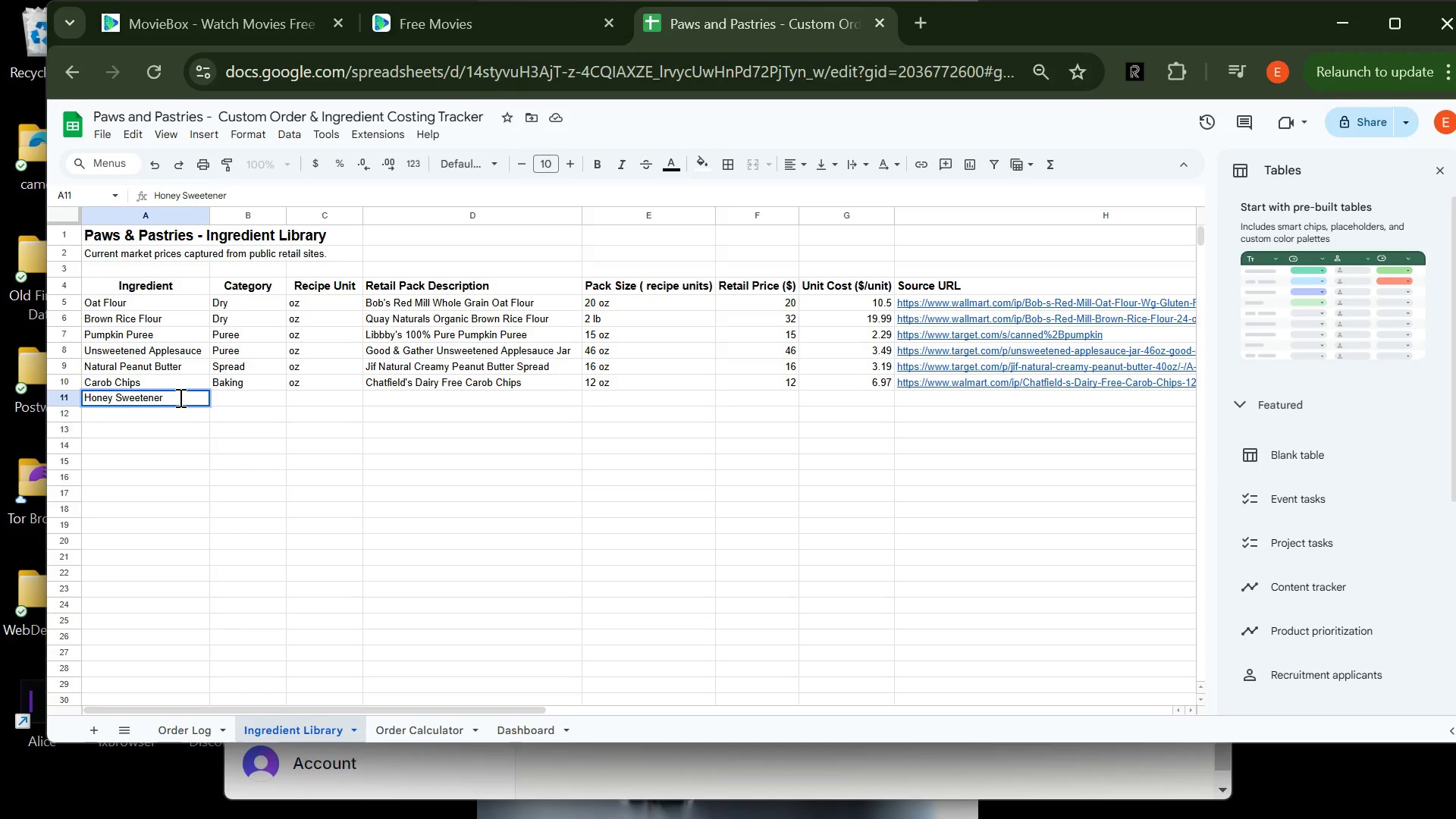 
key(Backspace)
 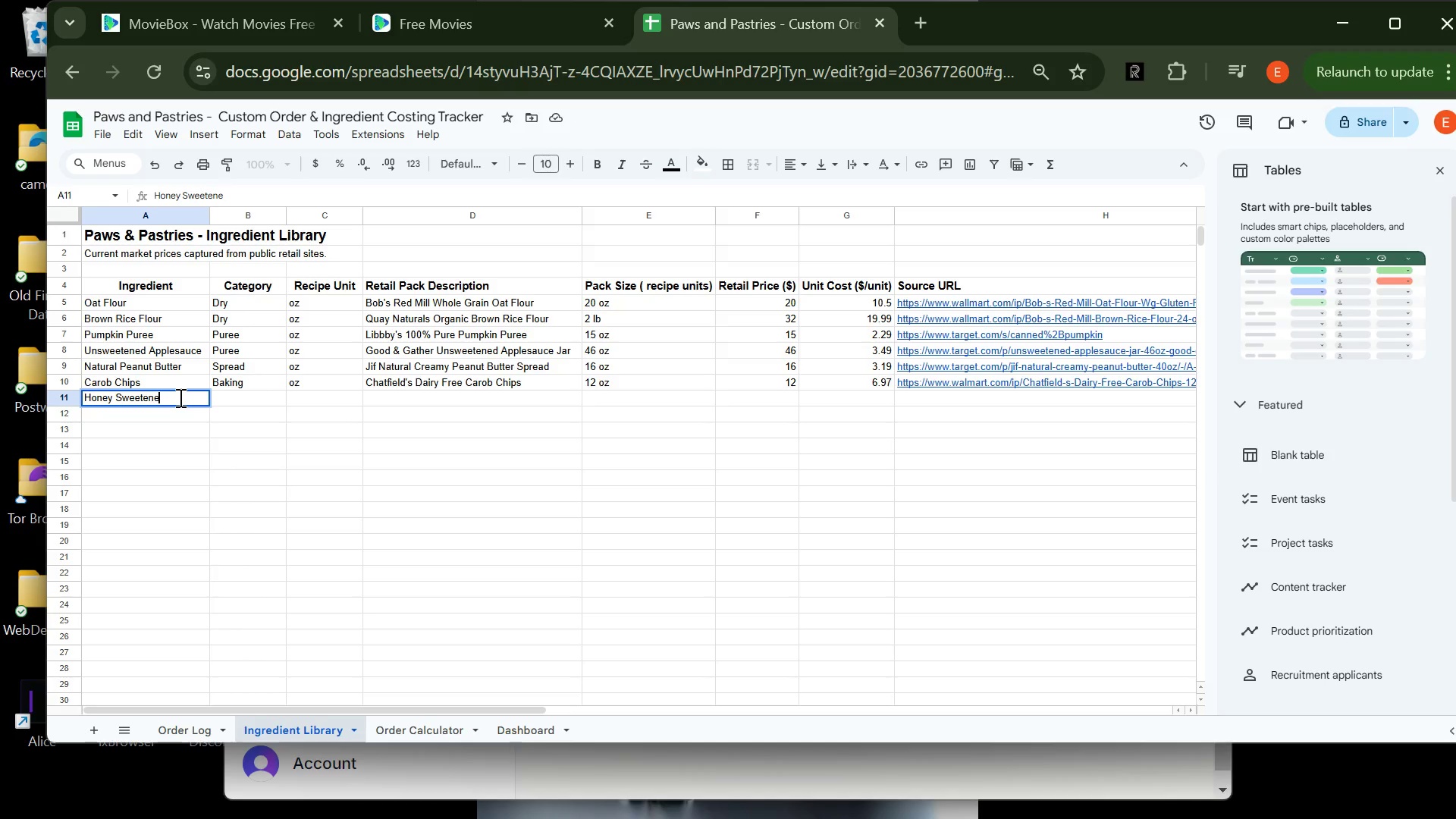 
key(Backspace)
 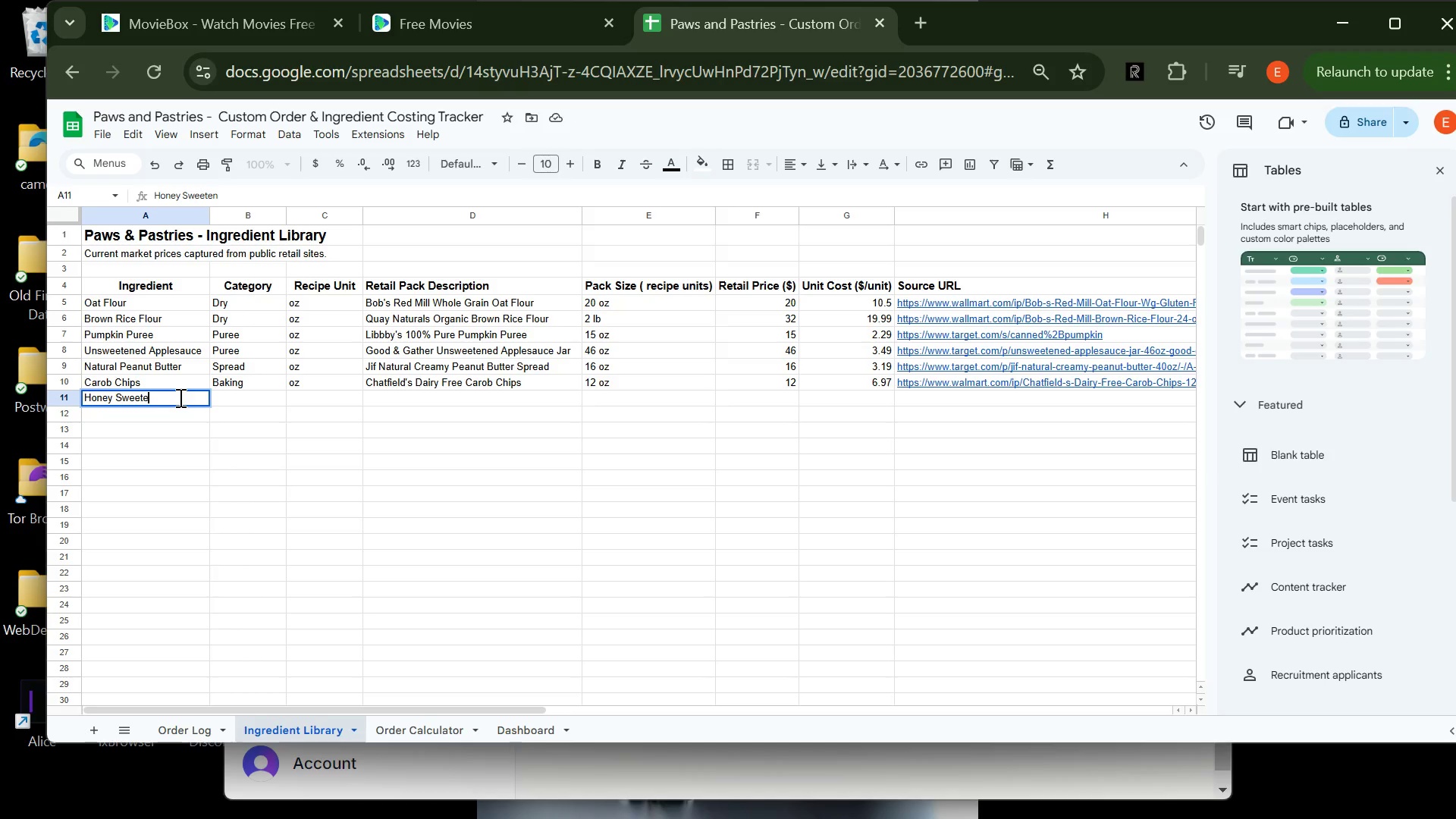 
key(Backspace)
 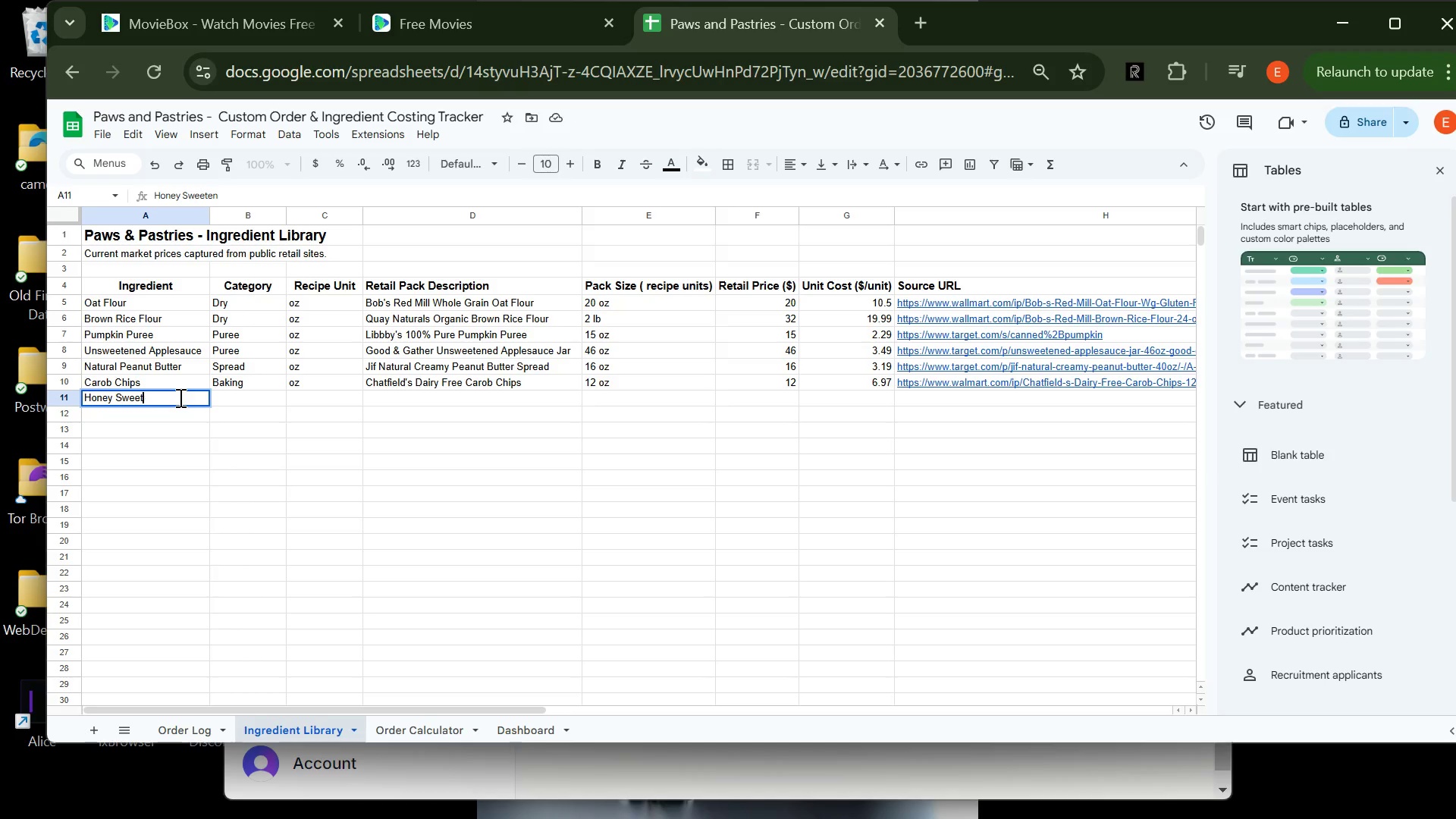 
key(Backspace)
 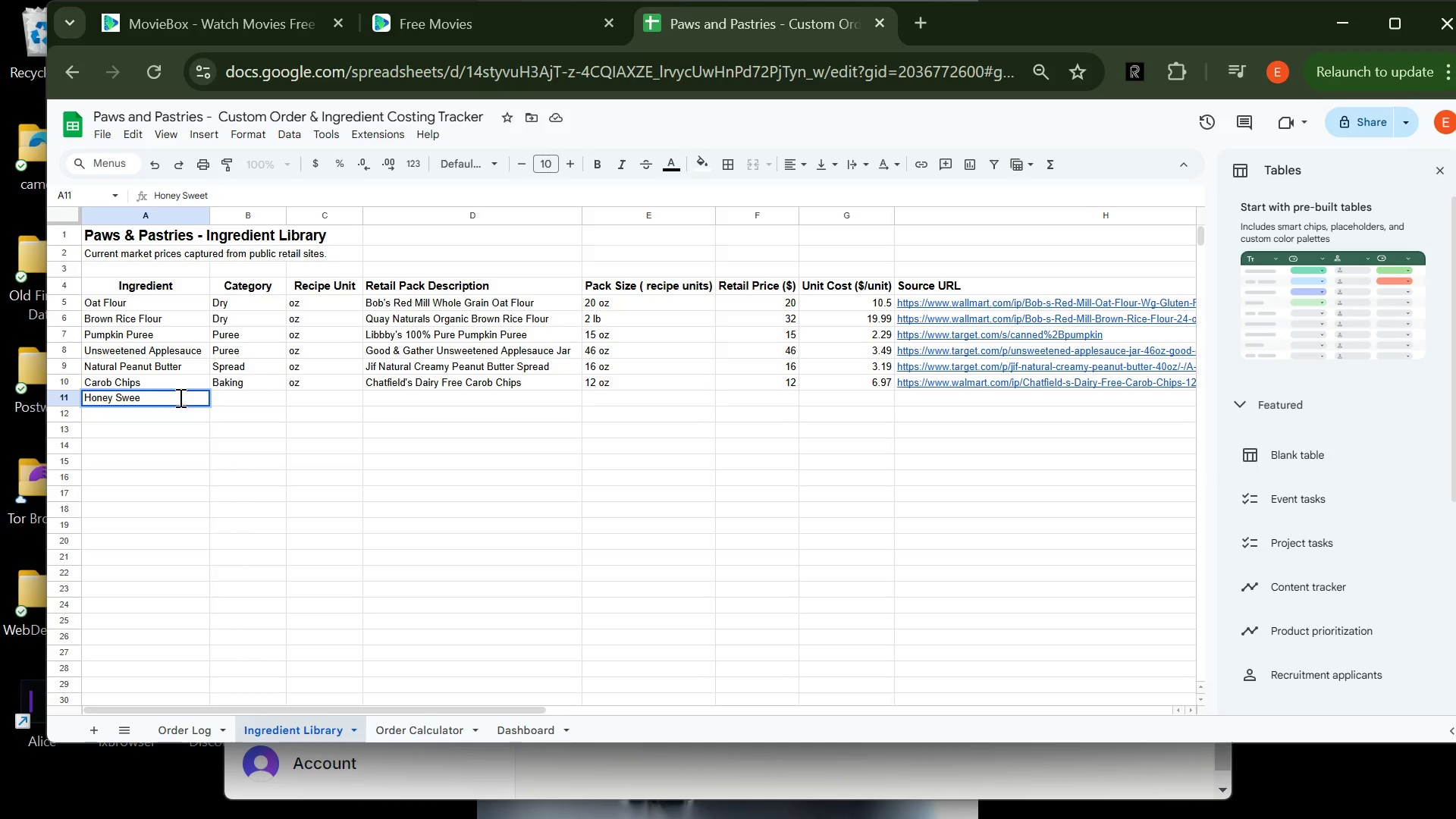 
key(Backspace)
 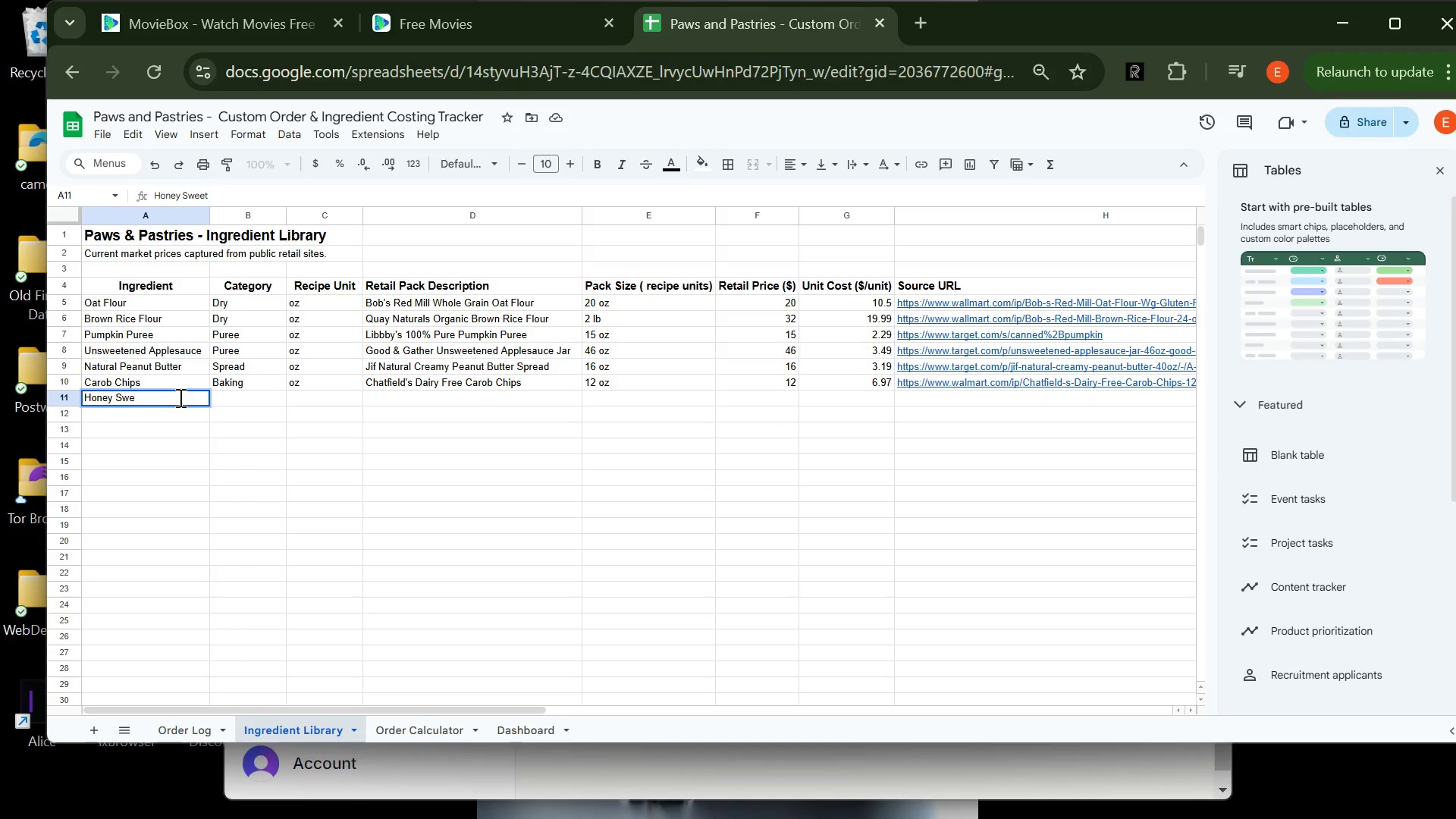 
key(Backspace)
 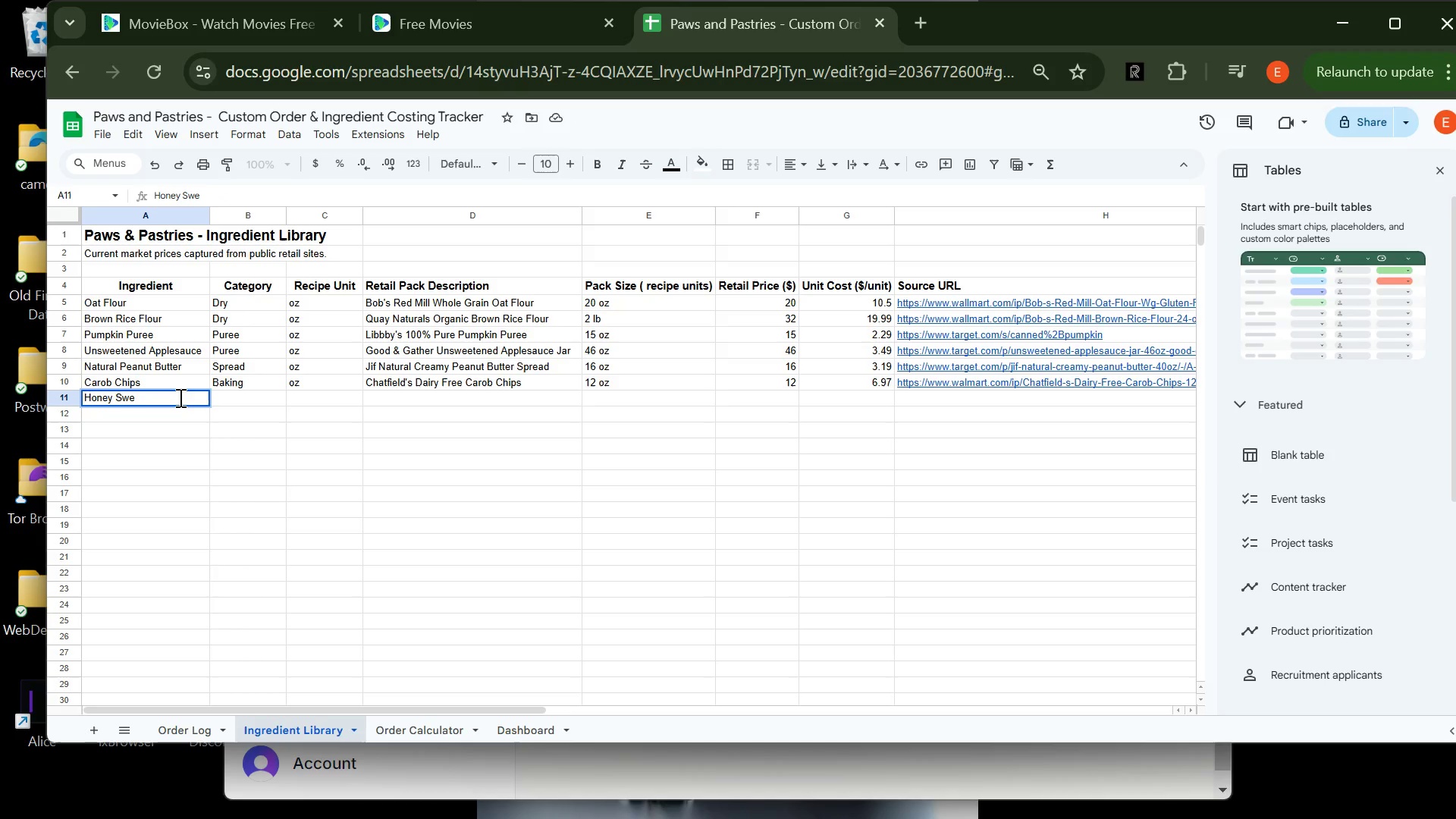 
key(Backspace)
 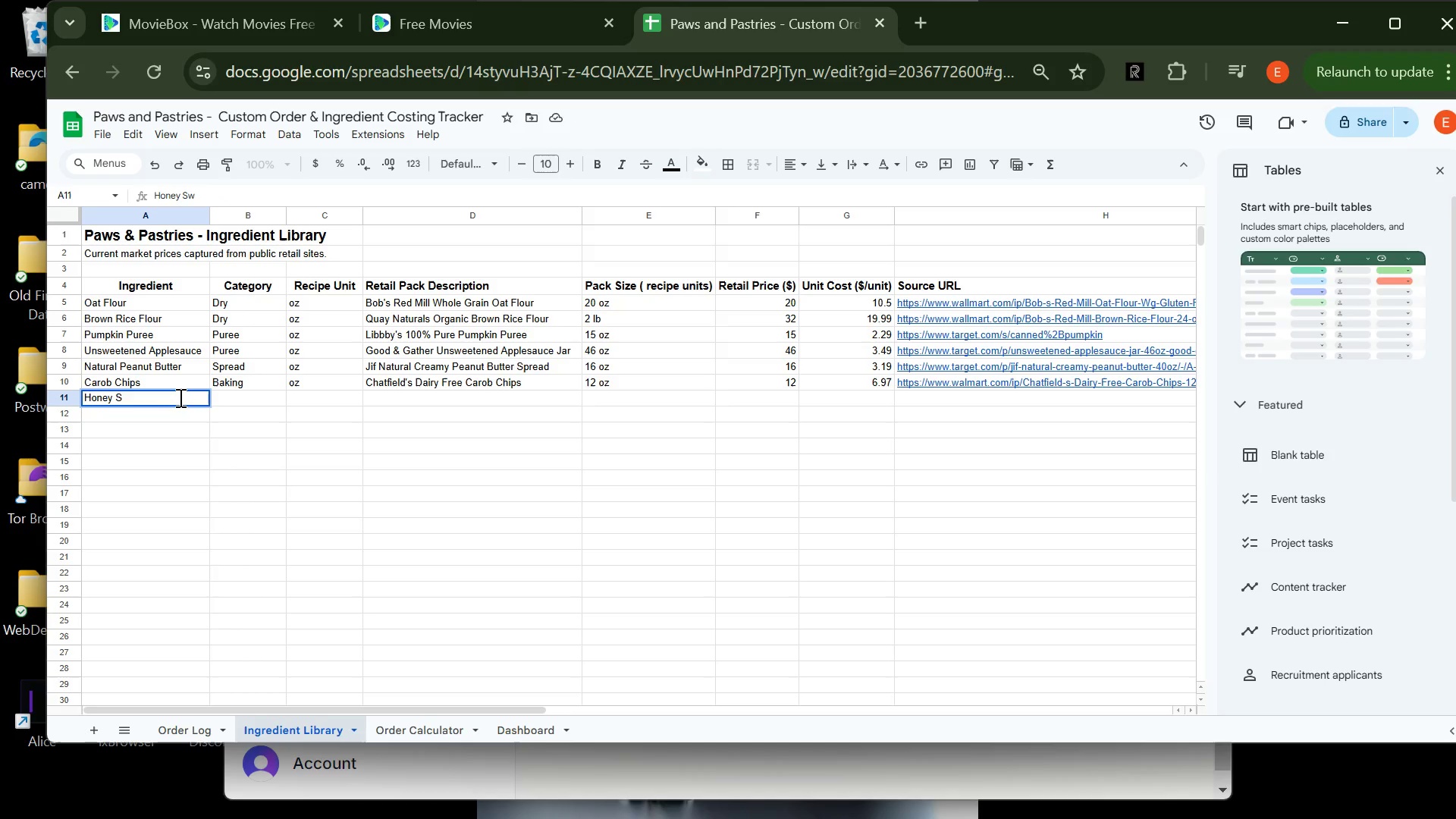 
key(Backspace)
 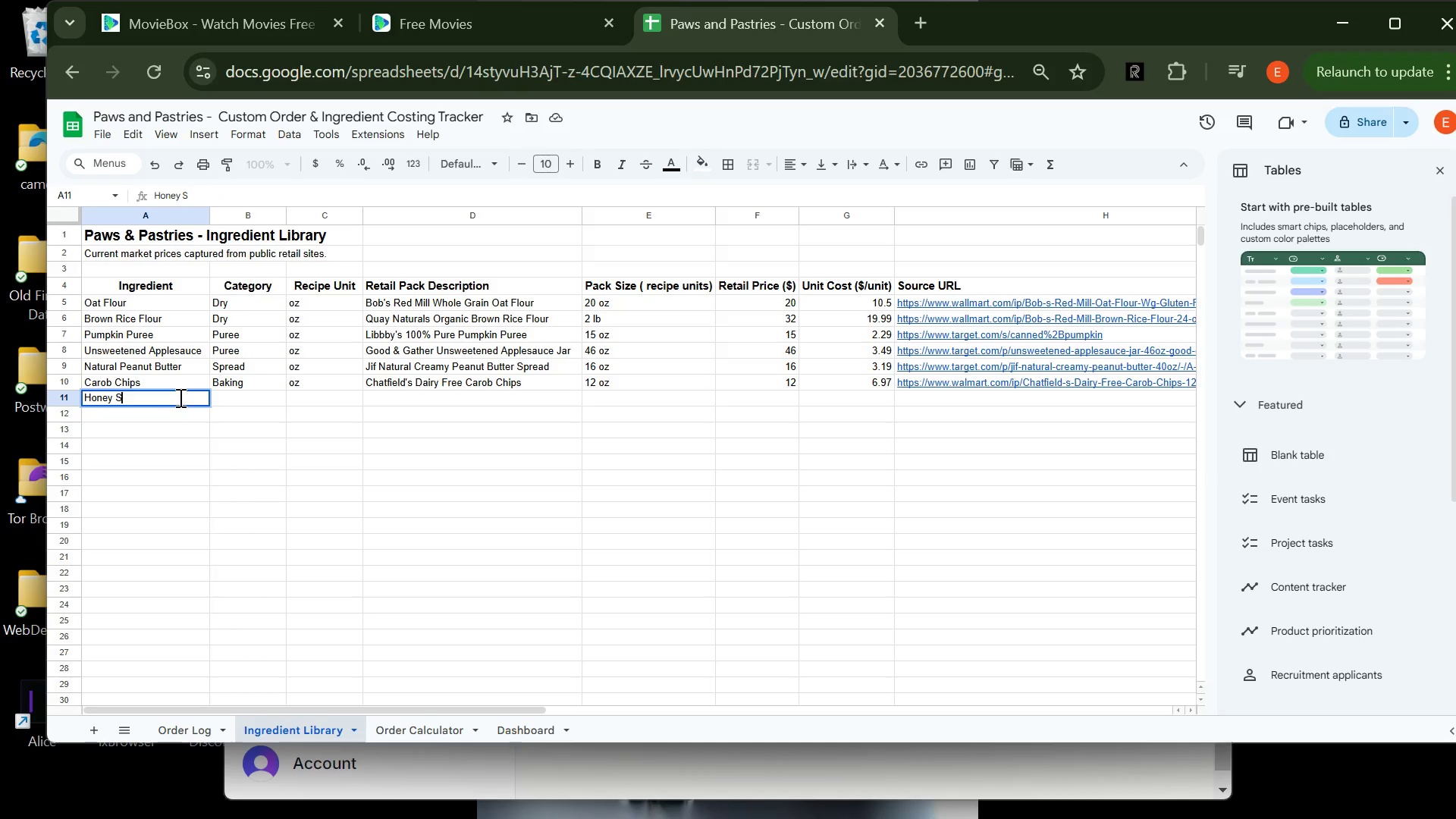 
key(Backspace)
 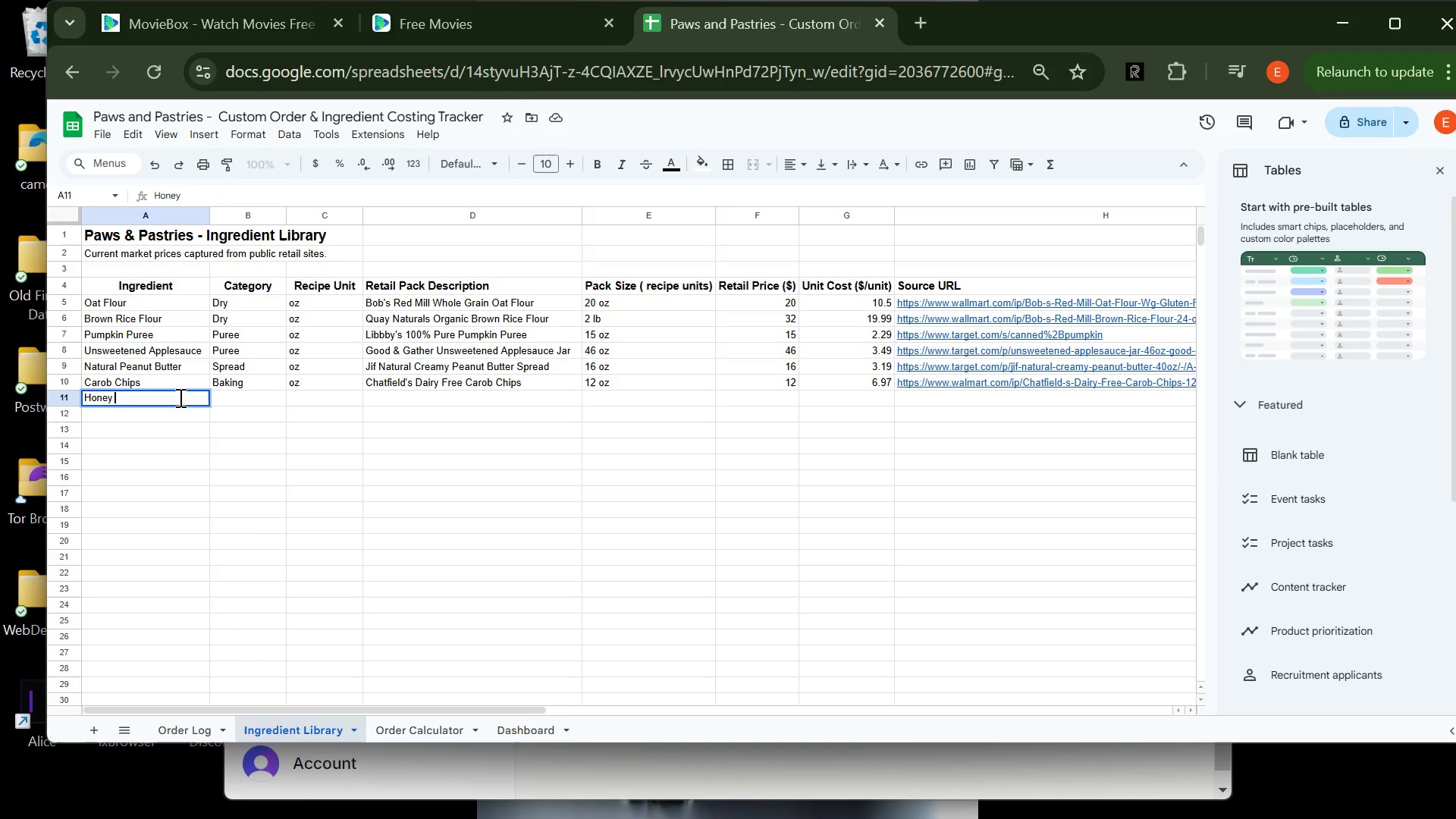 
key(Backspace)
 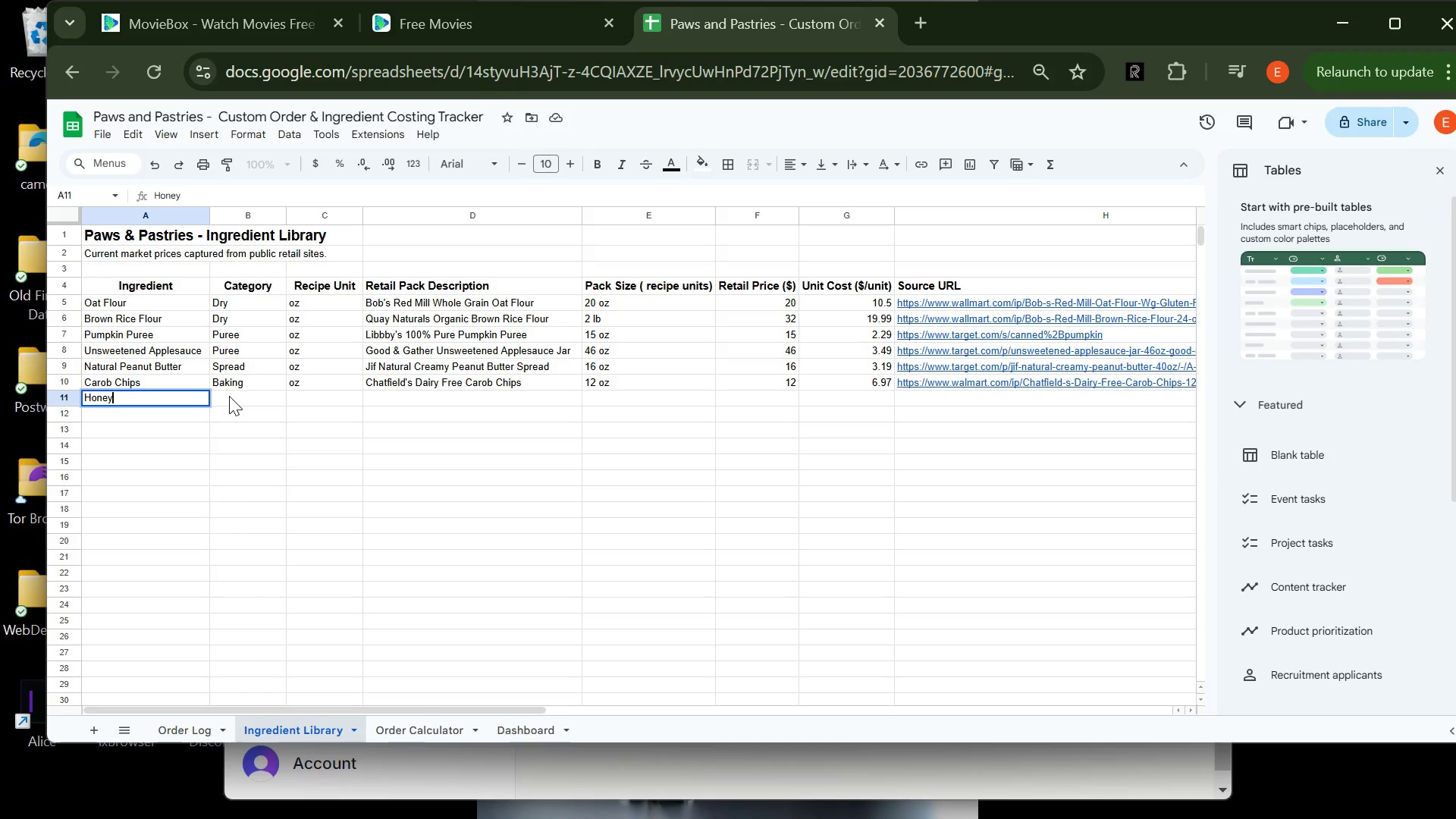 
left_click([230, 394])
 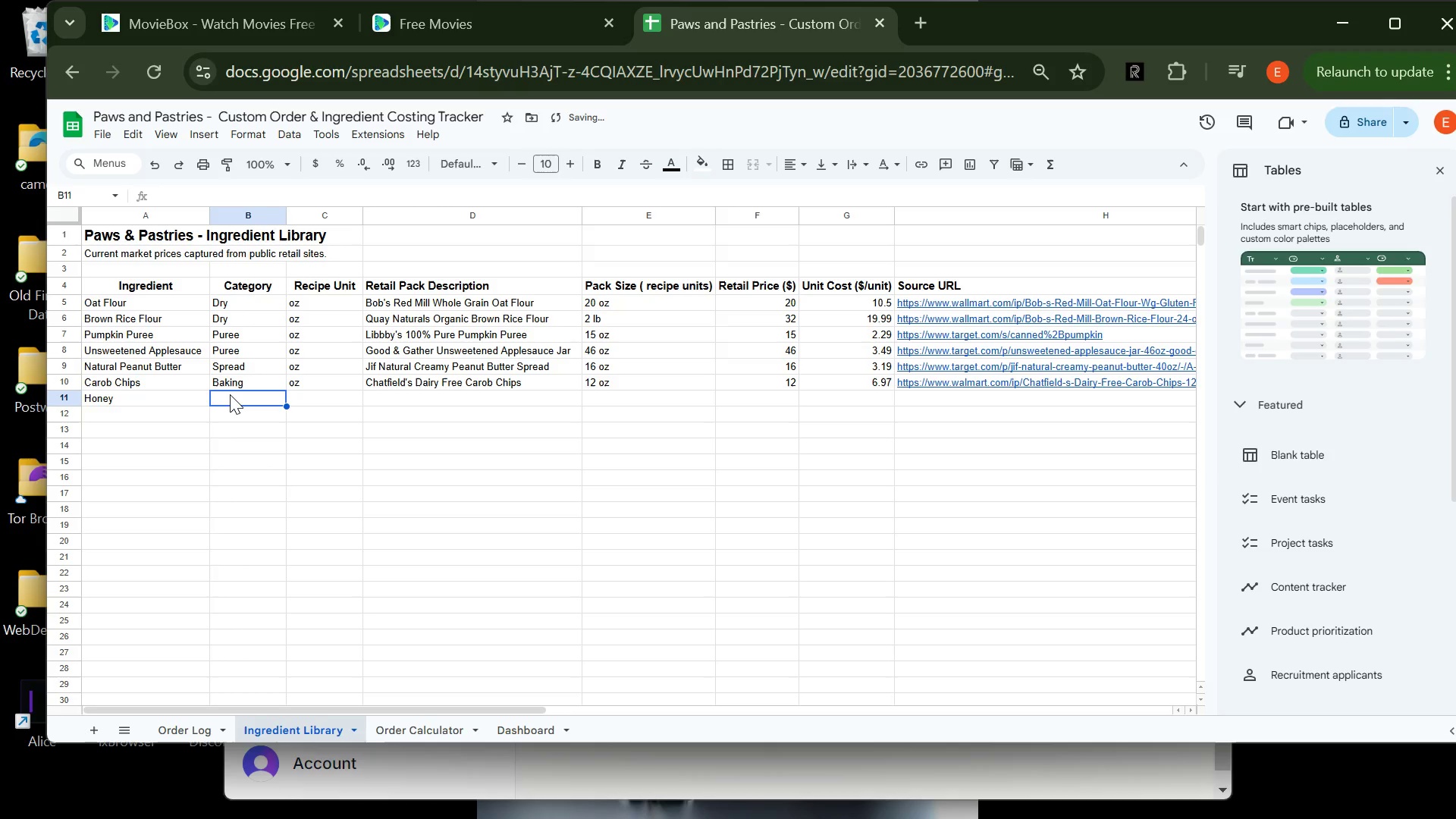 
type(Sweetener)
key(Tab)
type(oz)
key(Tab)
 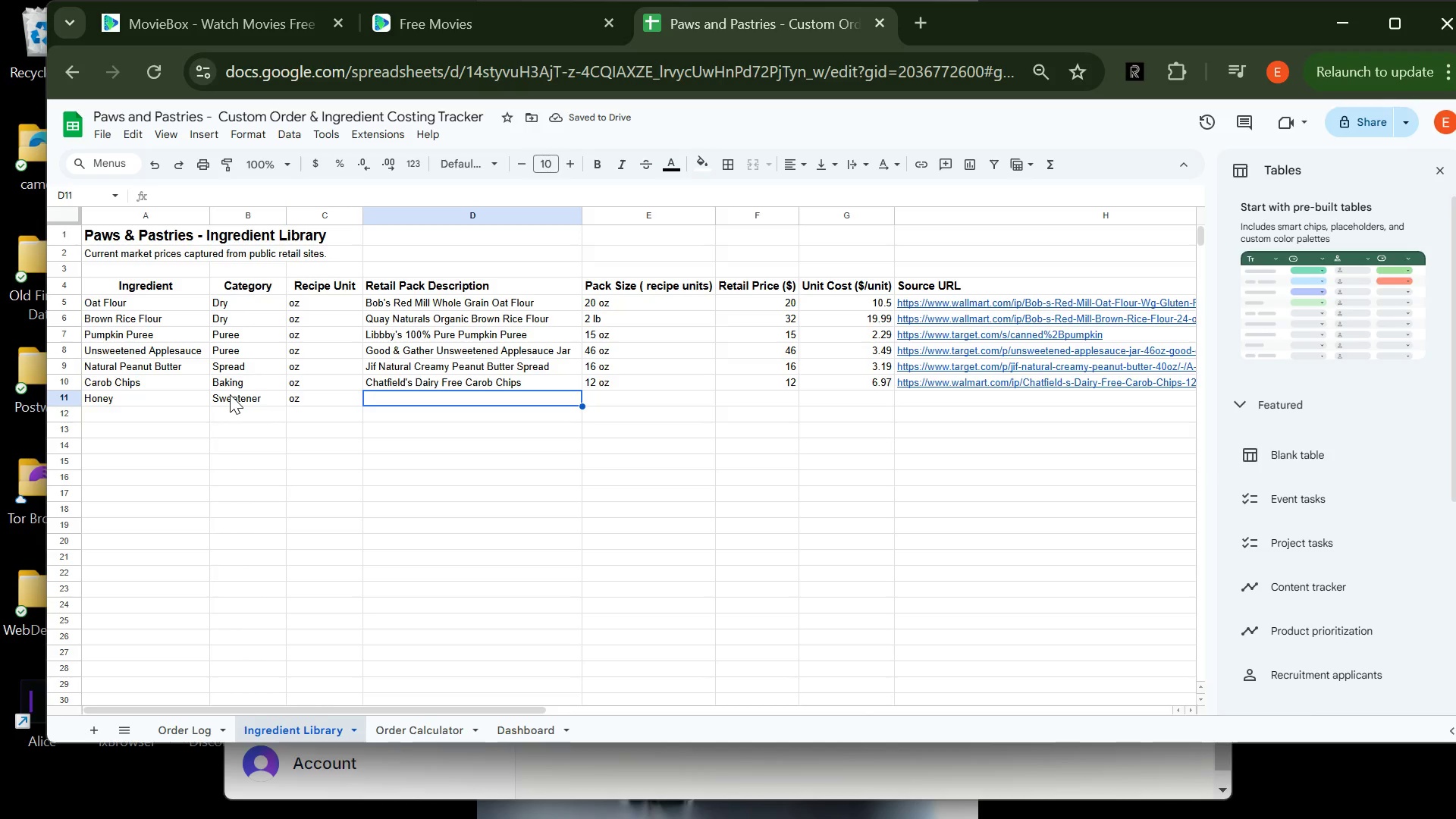 
type(gOOD & c)
key(Backspace)
type(Gather Organic Raw Unfiltered Honey)
key(Tab)
key(Tab)
 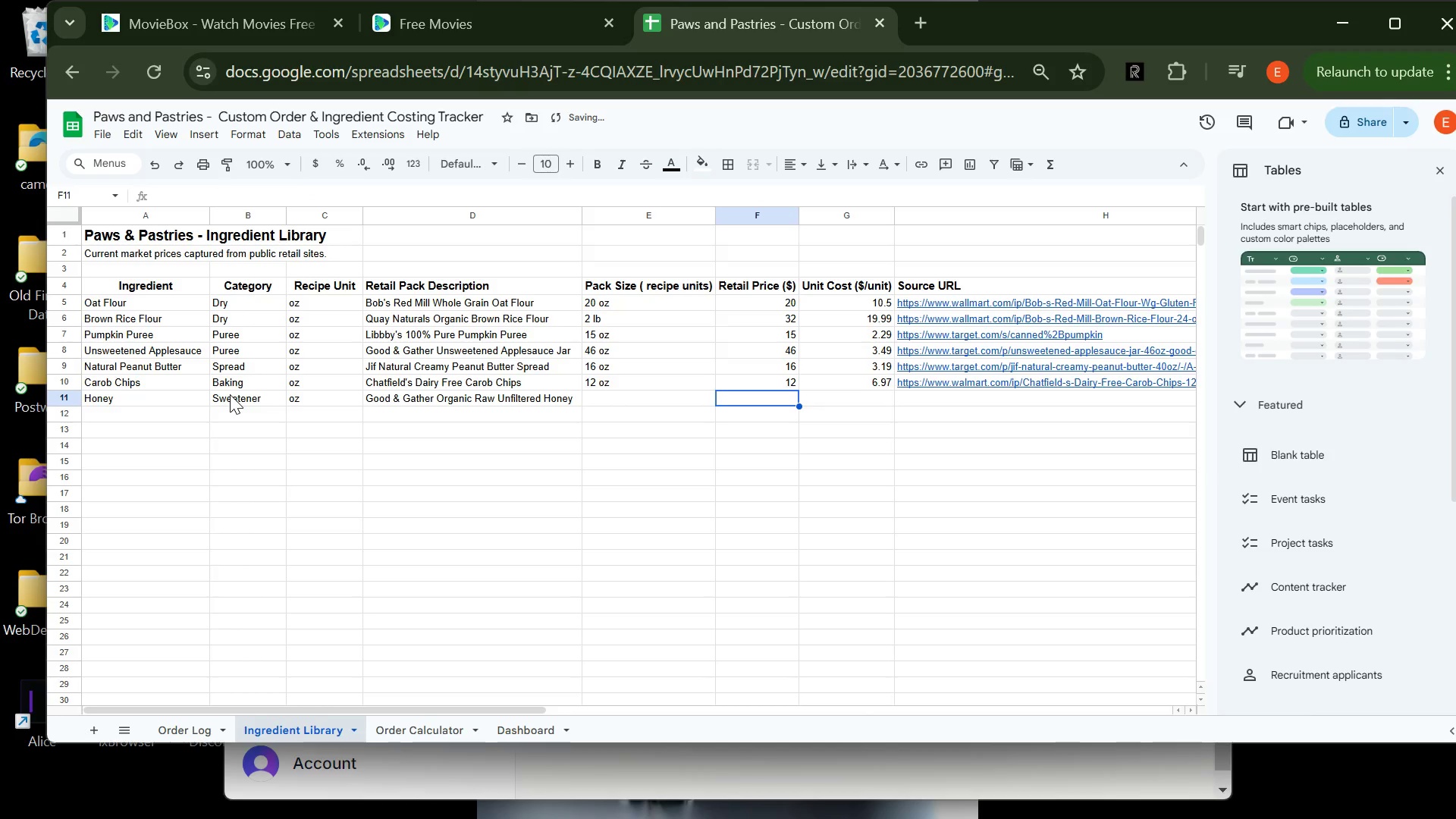 
 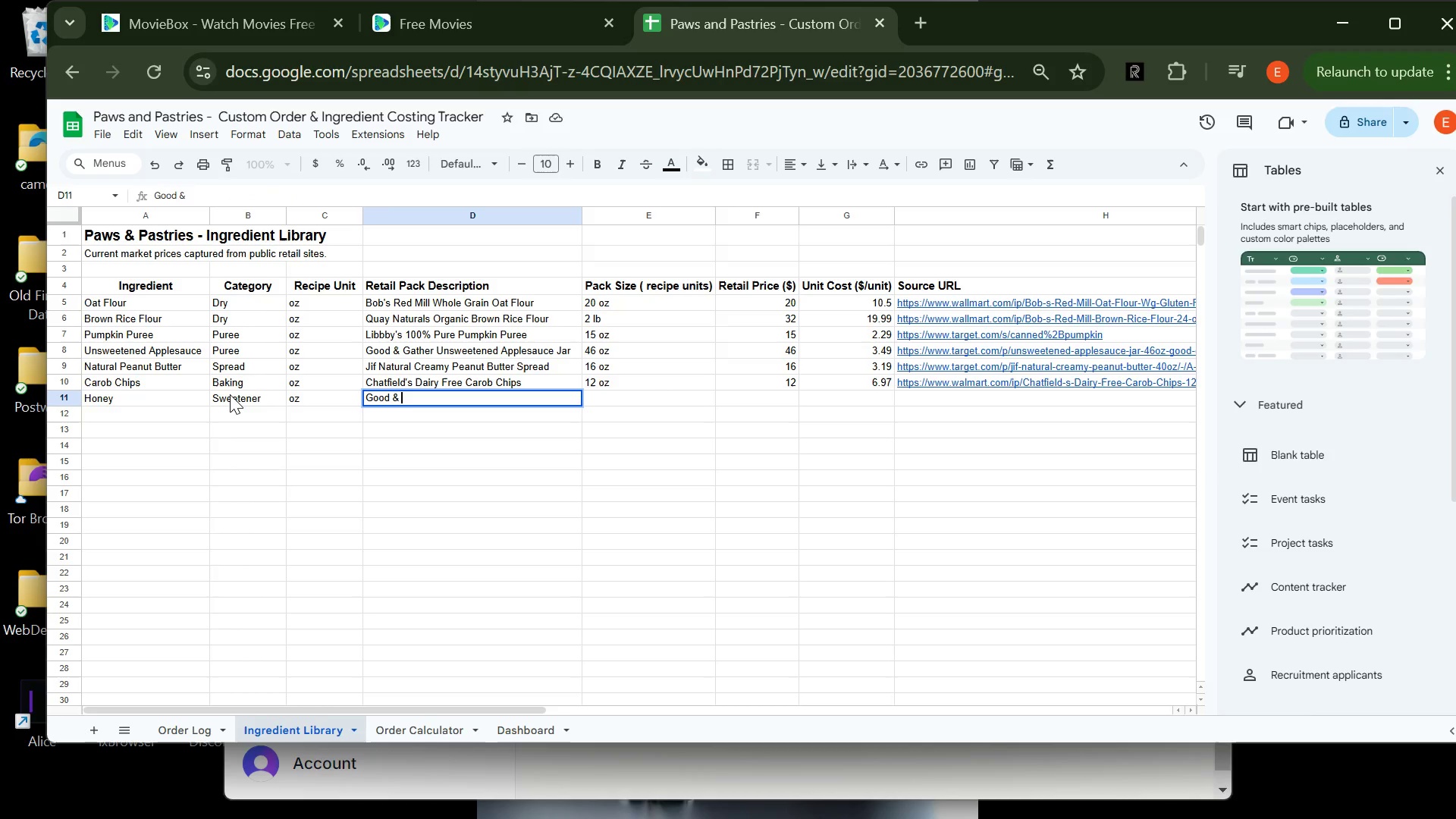 
hold_key(key=CapsLock, duration=0.38)
 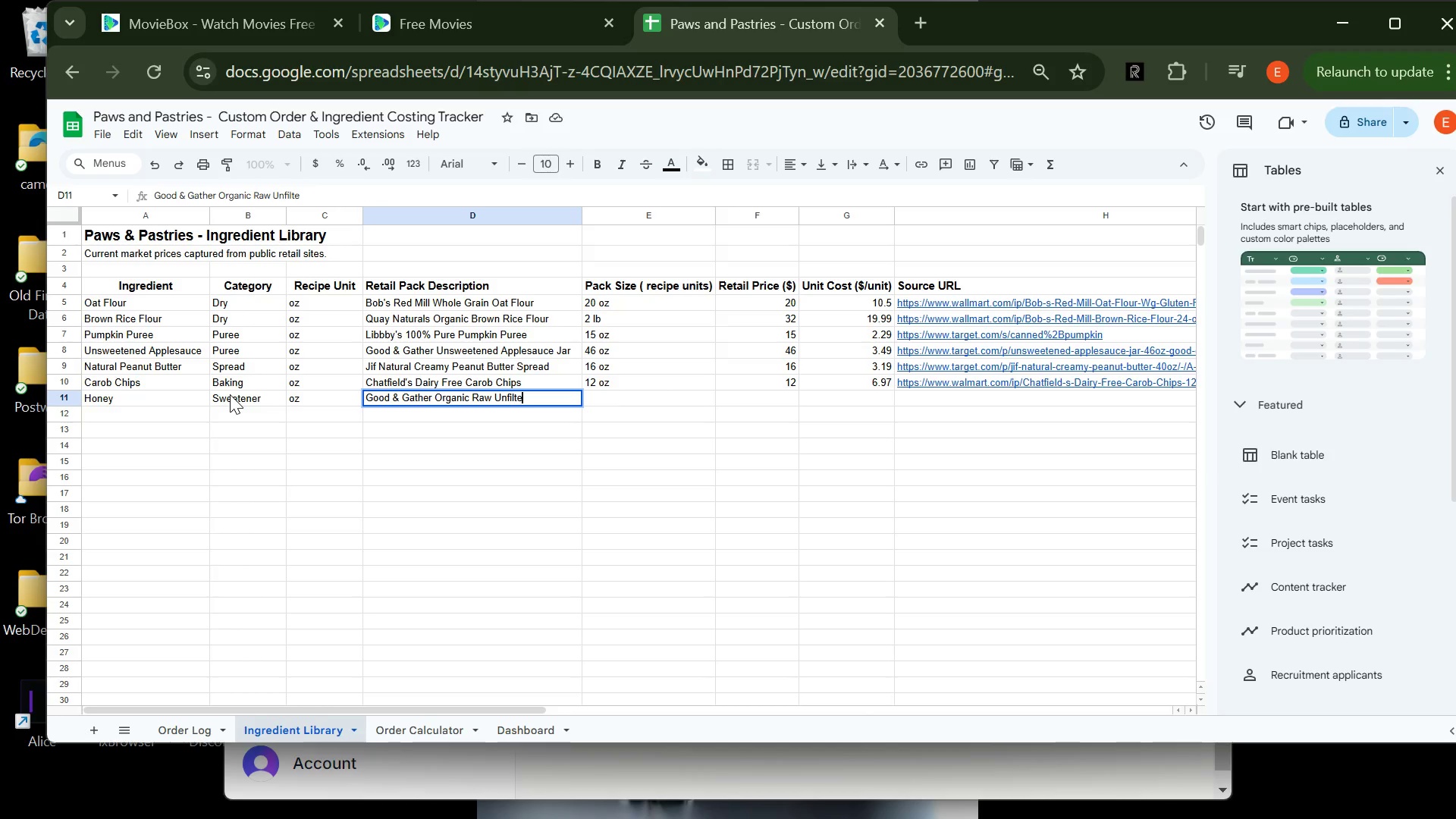 
key(ArrowLeft)
 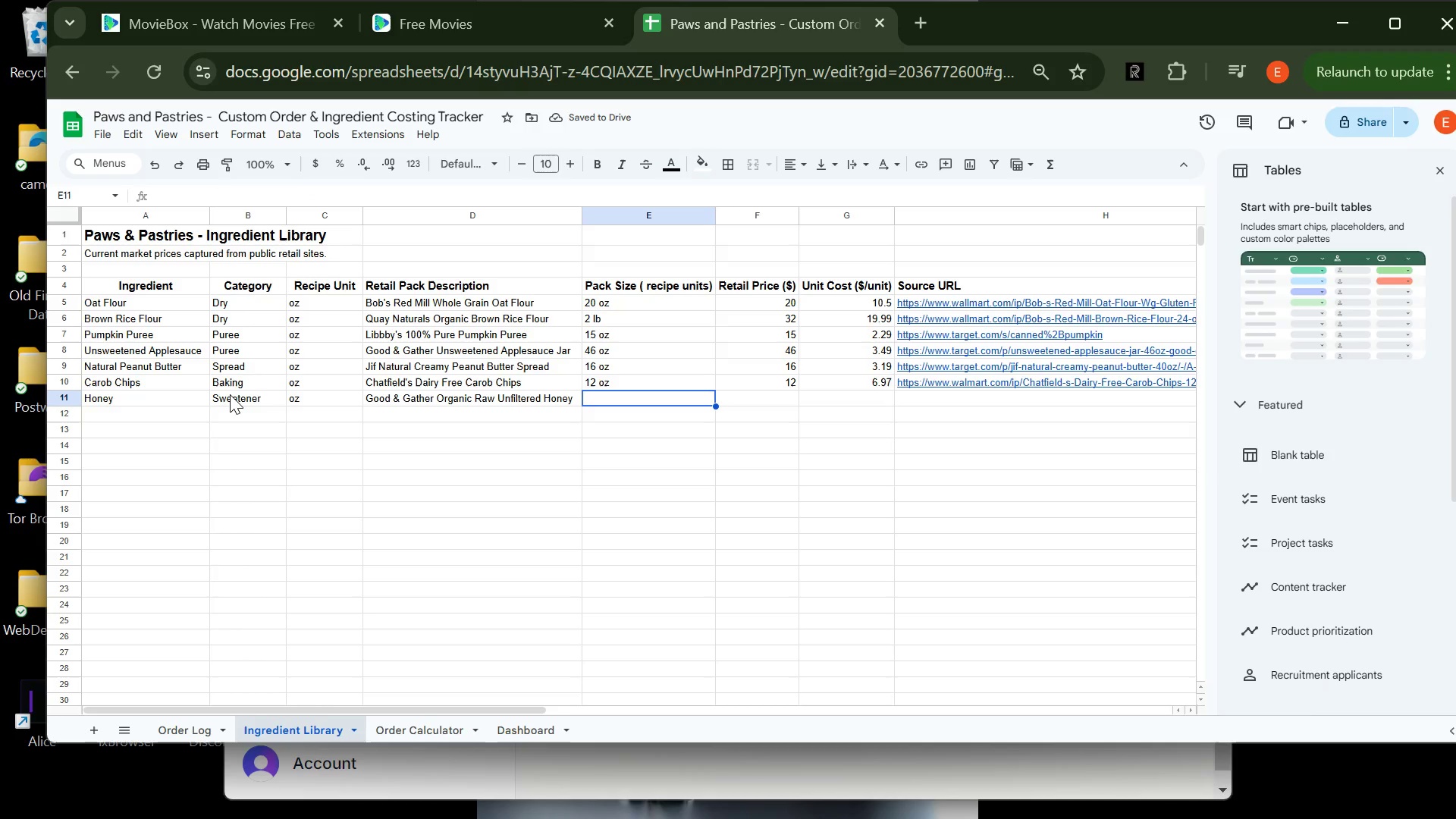 
type(12OZ)
key(Backspace)
key(Backspace)
type( OZ)
key(Tab)
 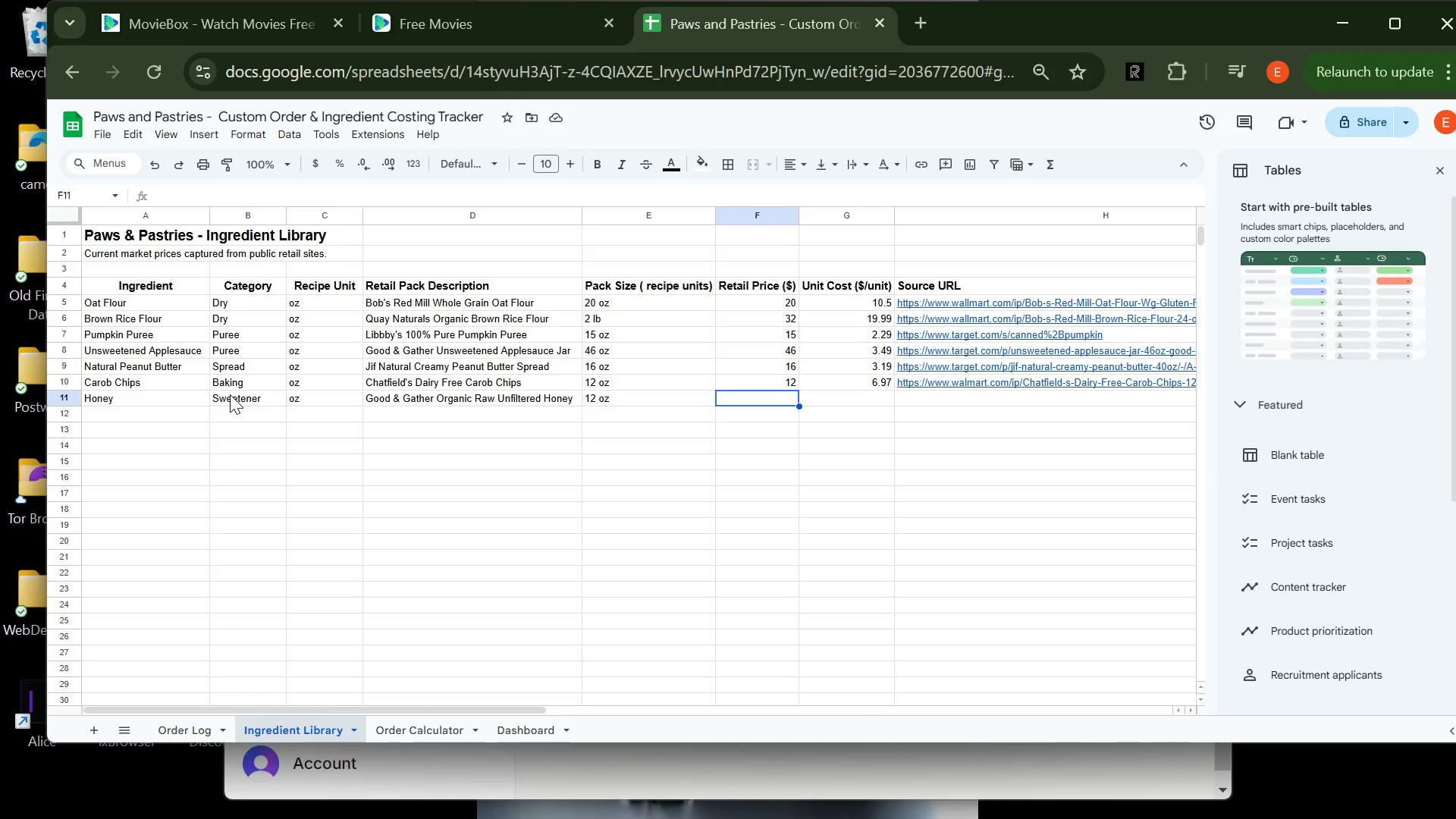 
wait(10.22)
 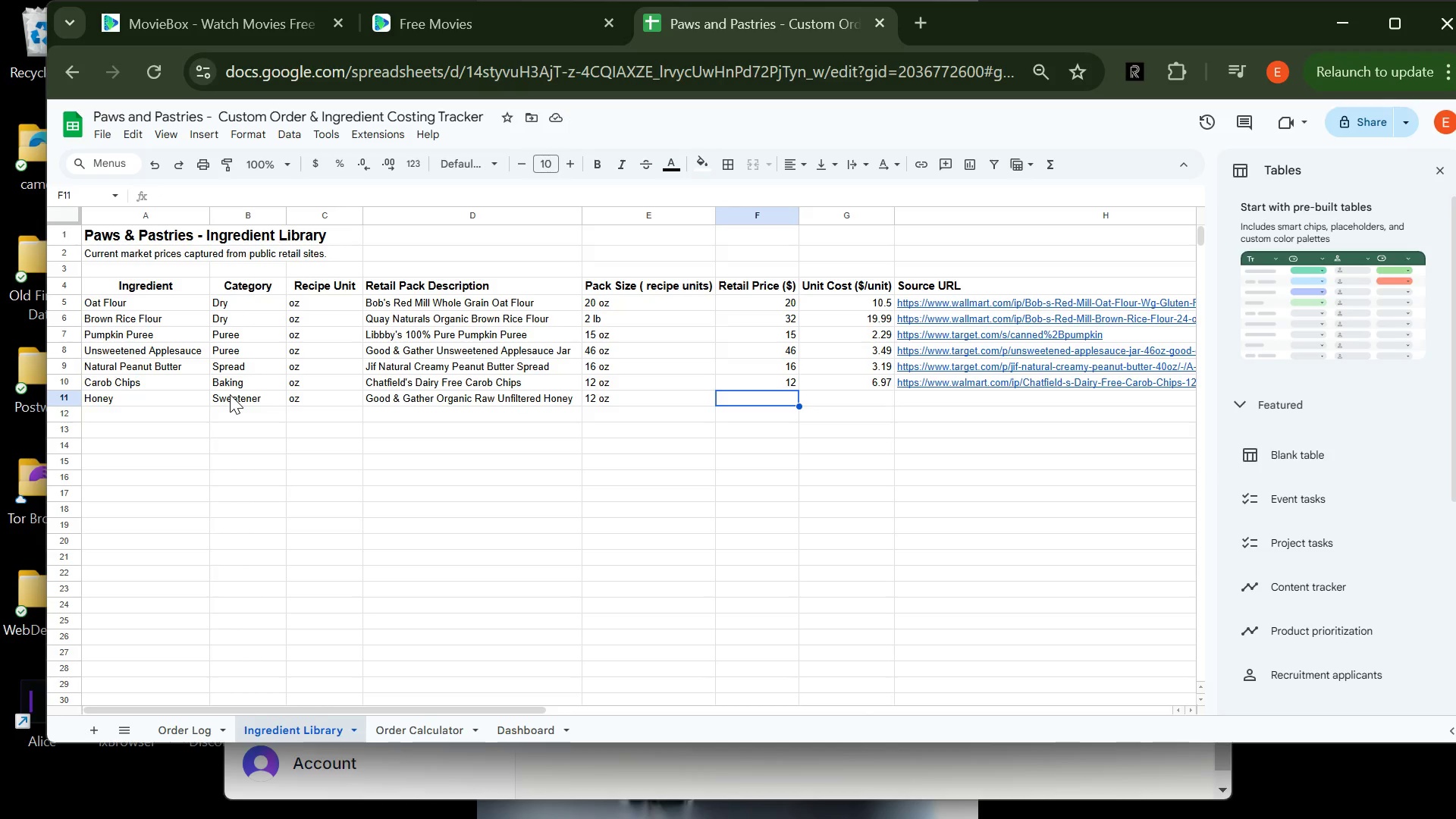 
type(12)
key(Tab)
type(4.49)
key(Tab)
 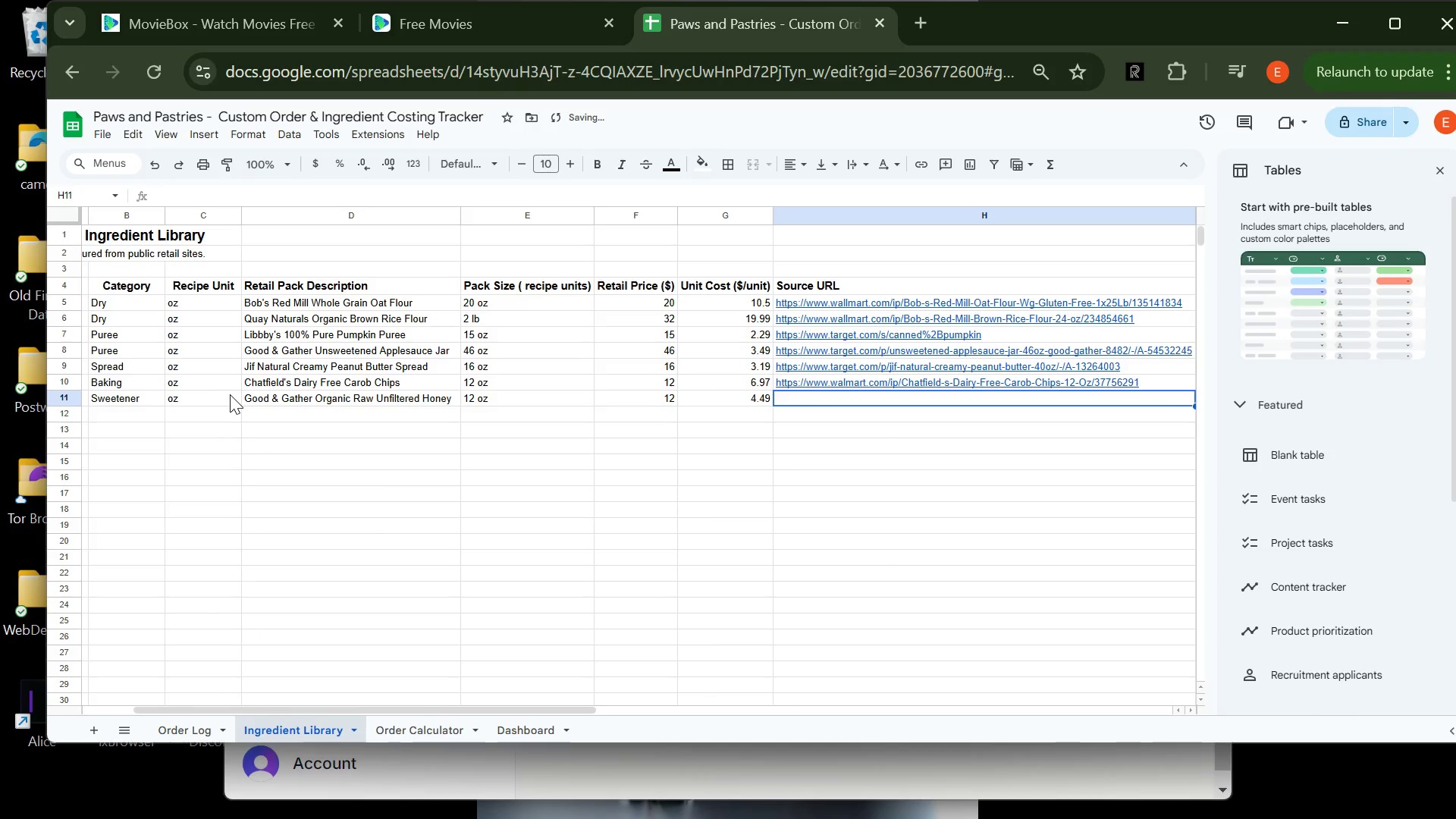 
type(HTTPS://WWW.TARGER.COM)
key(Backspace)
key(Backspace)
key(Backspace)
key(Backspace)
key(Backspace)
 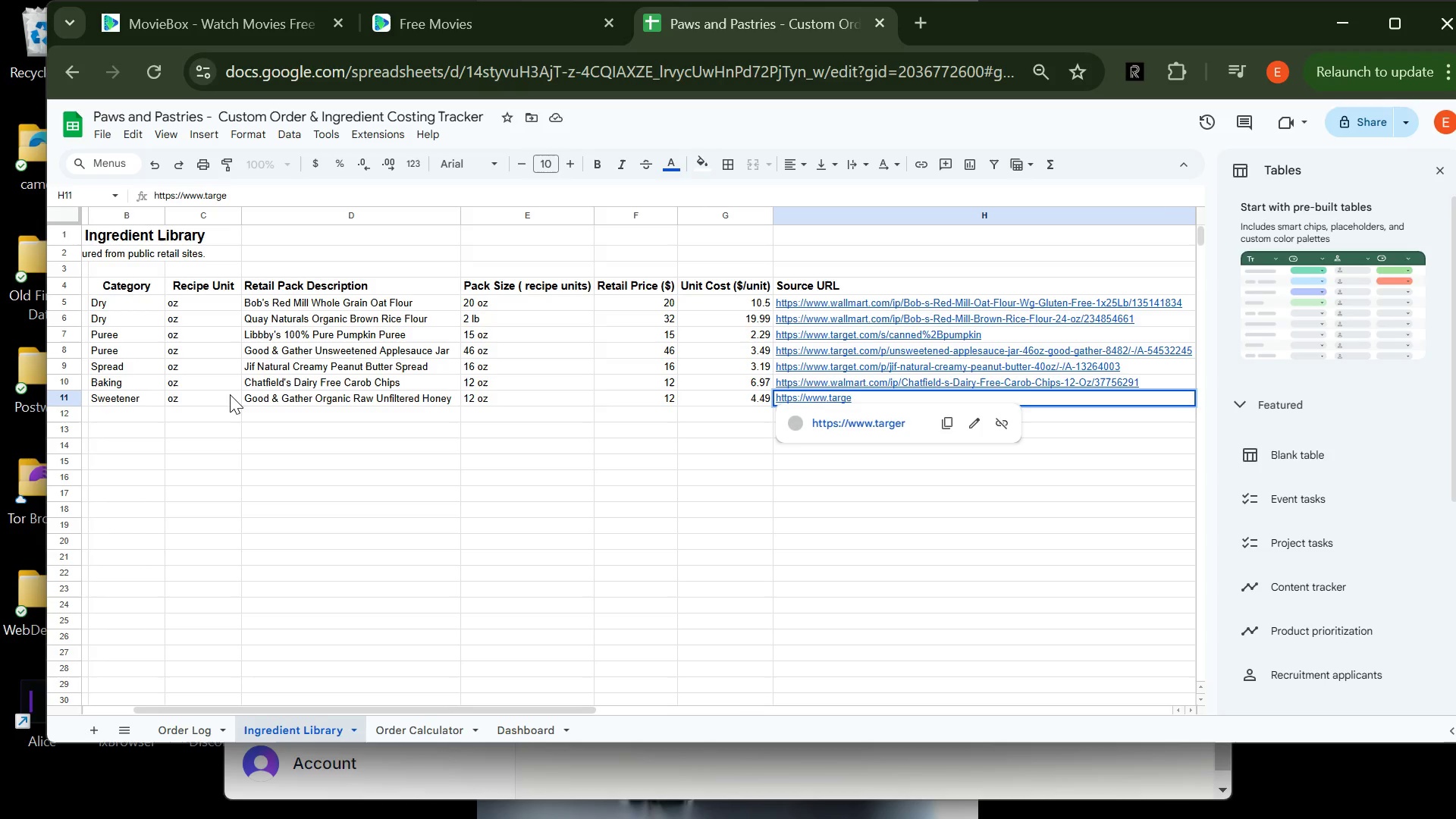 
type(T.COM)
 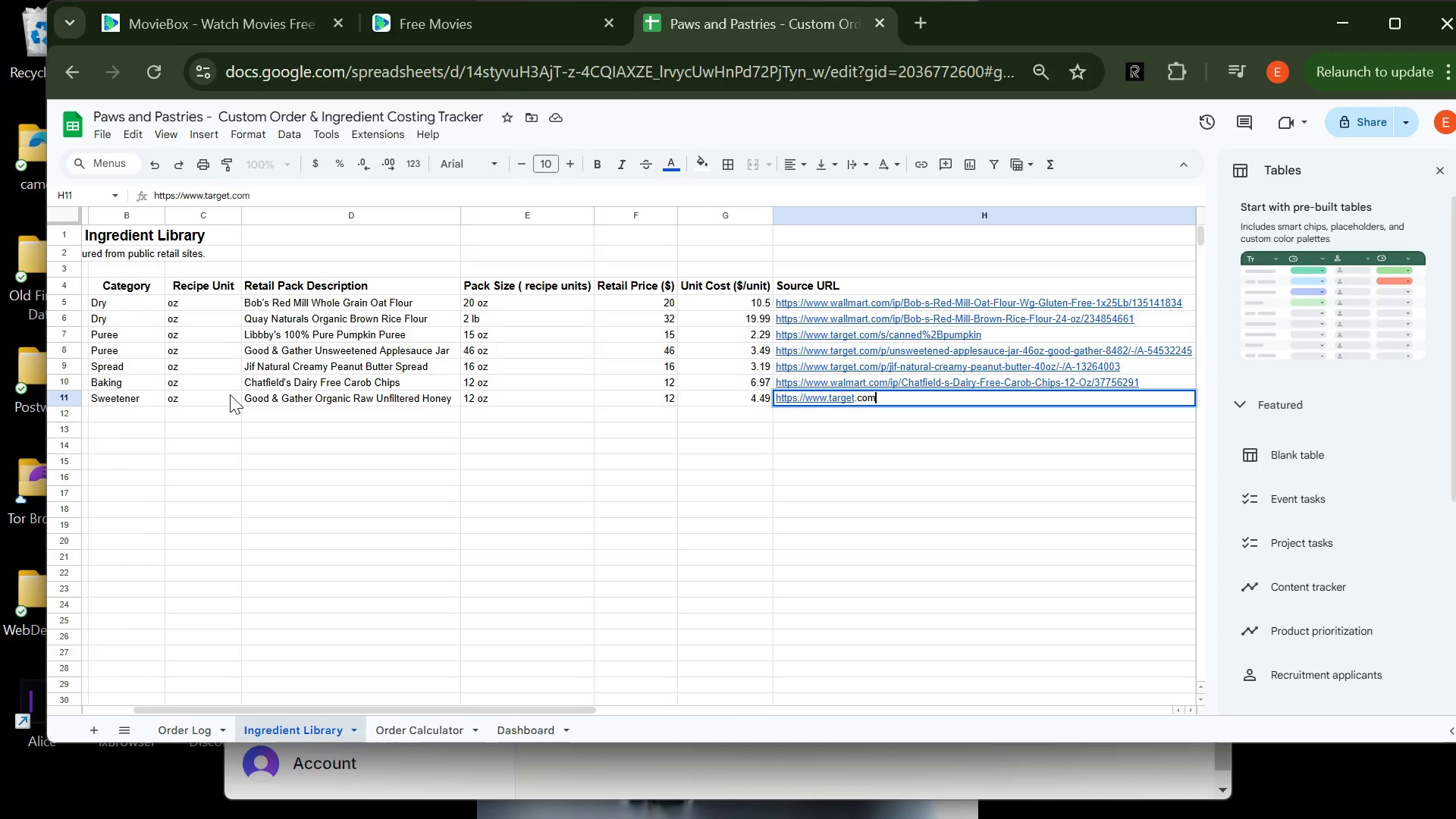 
key(Slash)
 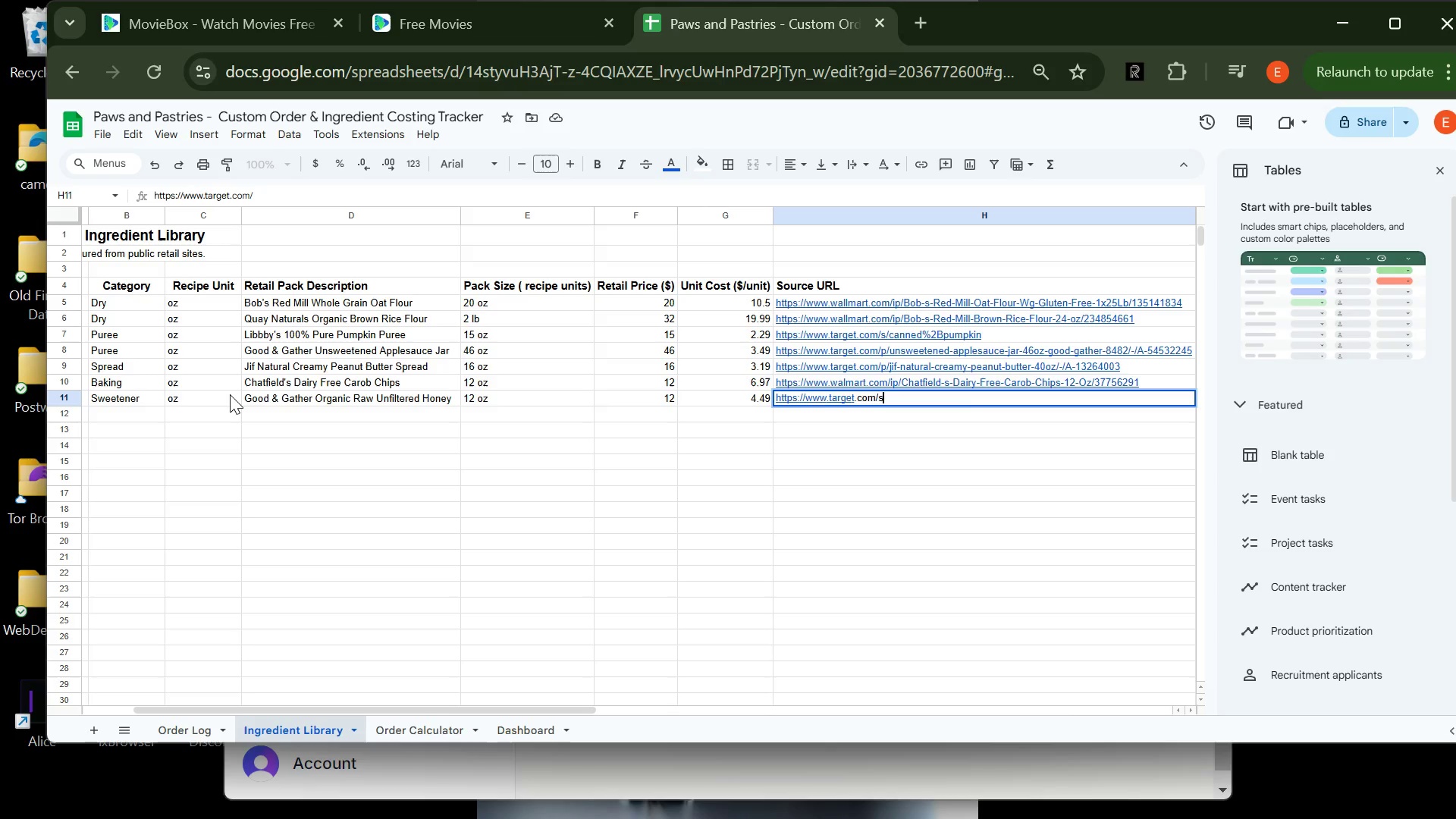 
key(S)
 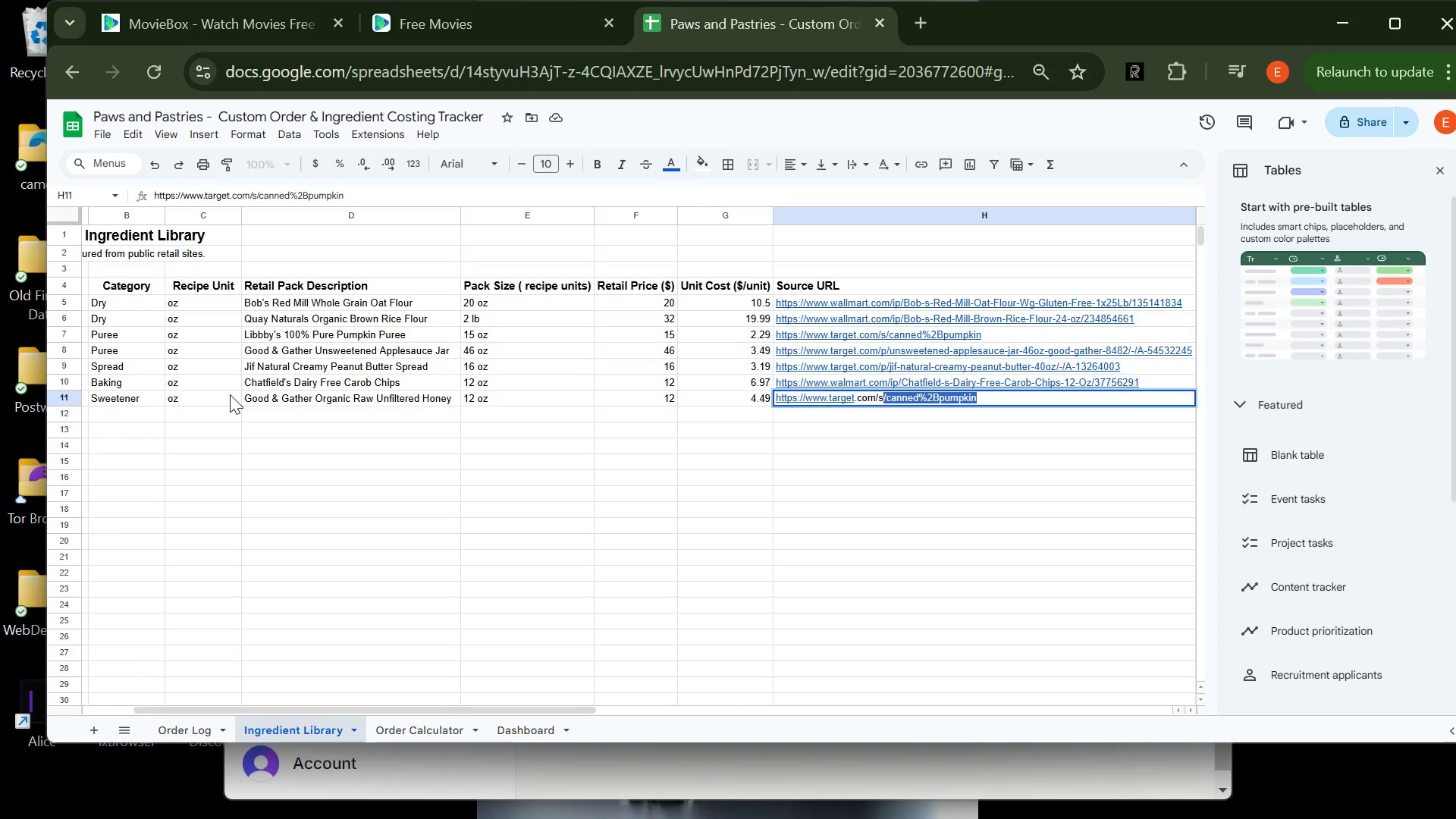 
type(/Organic%2Bhoney)
 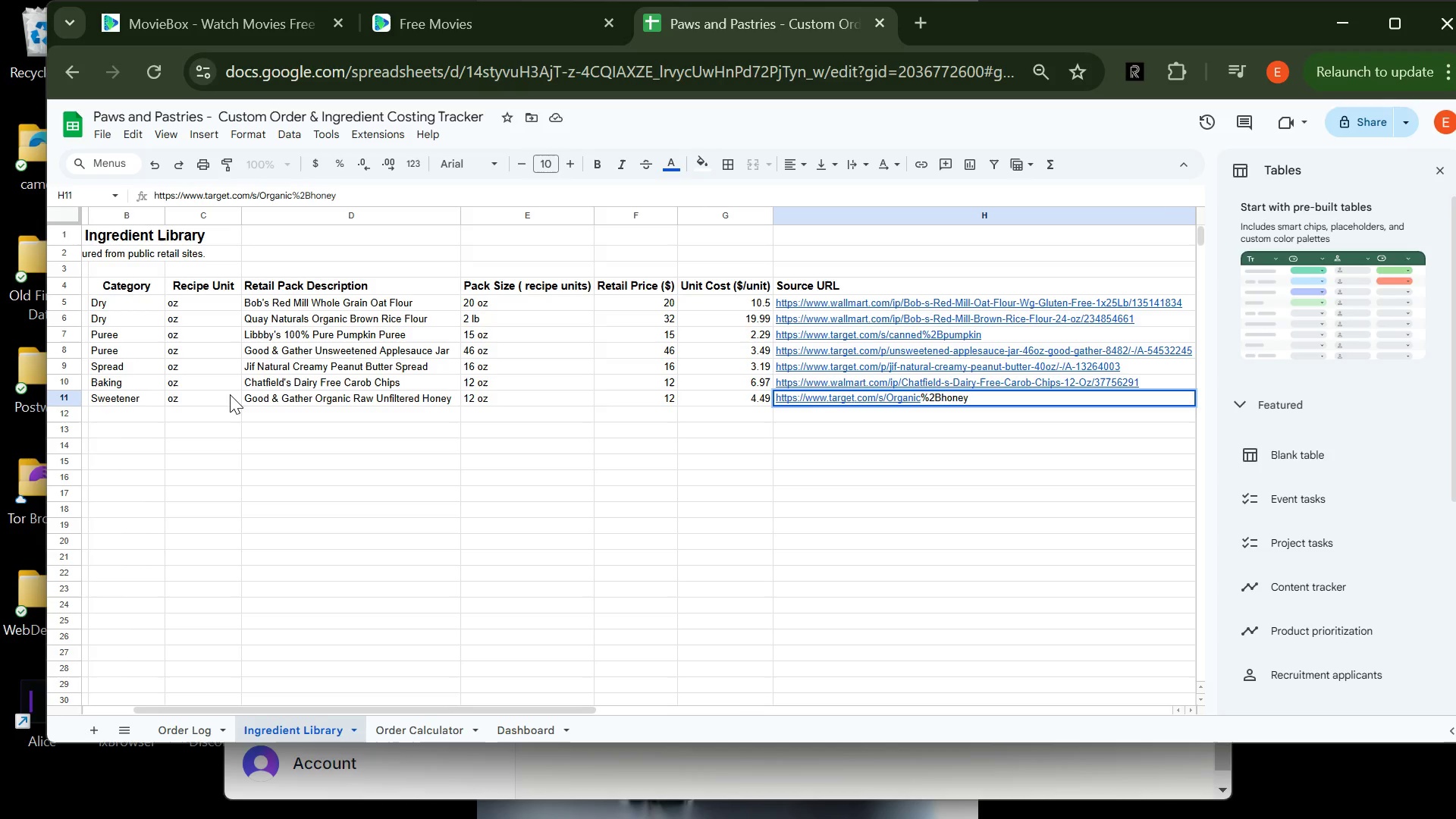 
key(Enter)
 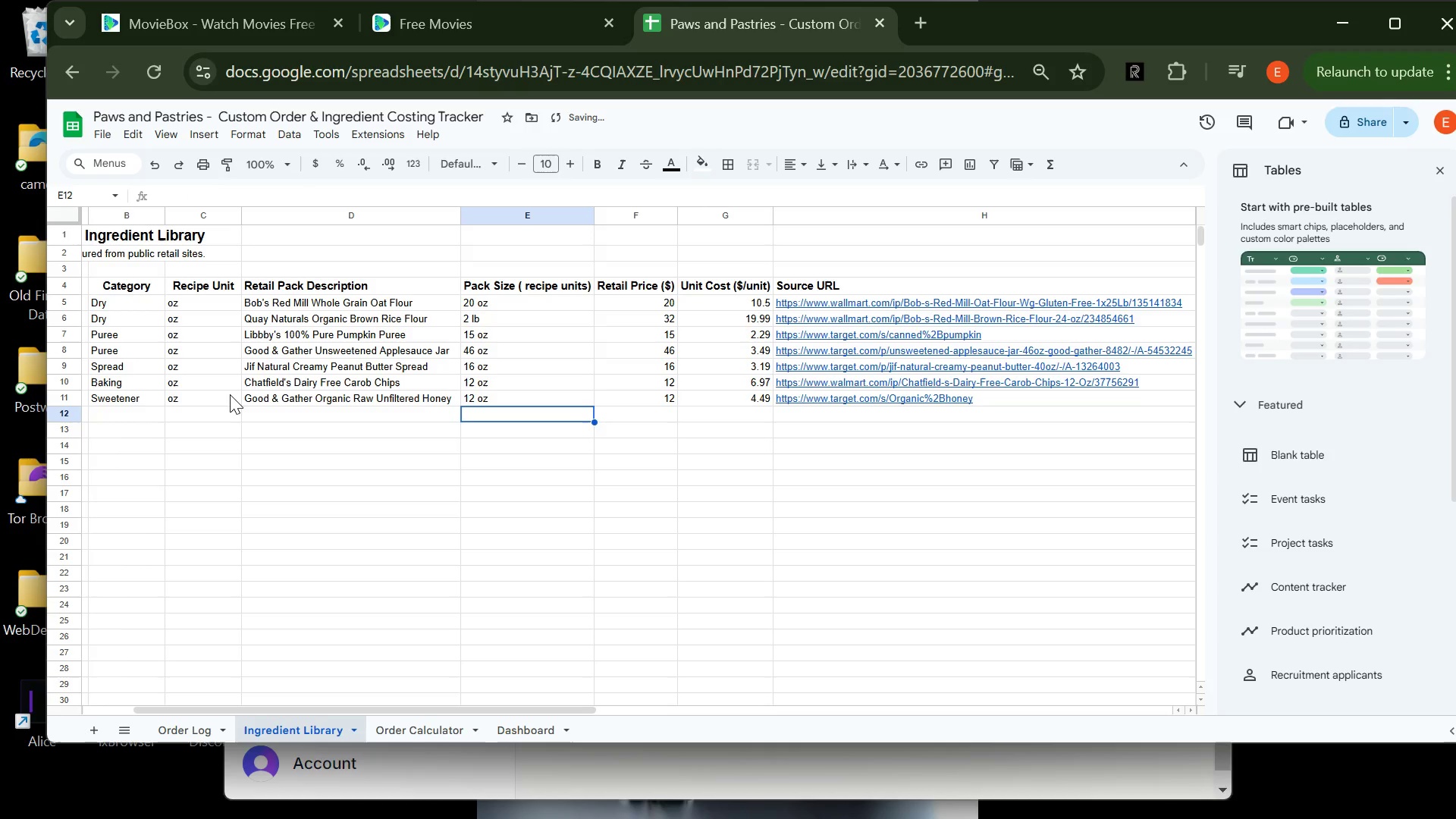 
key(ArrowLeft)
 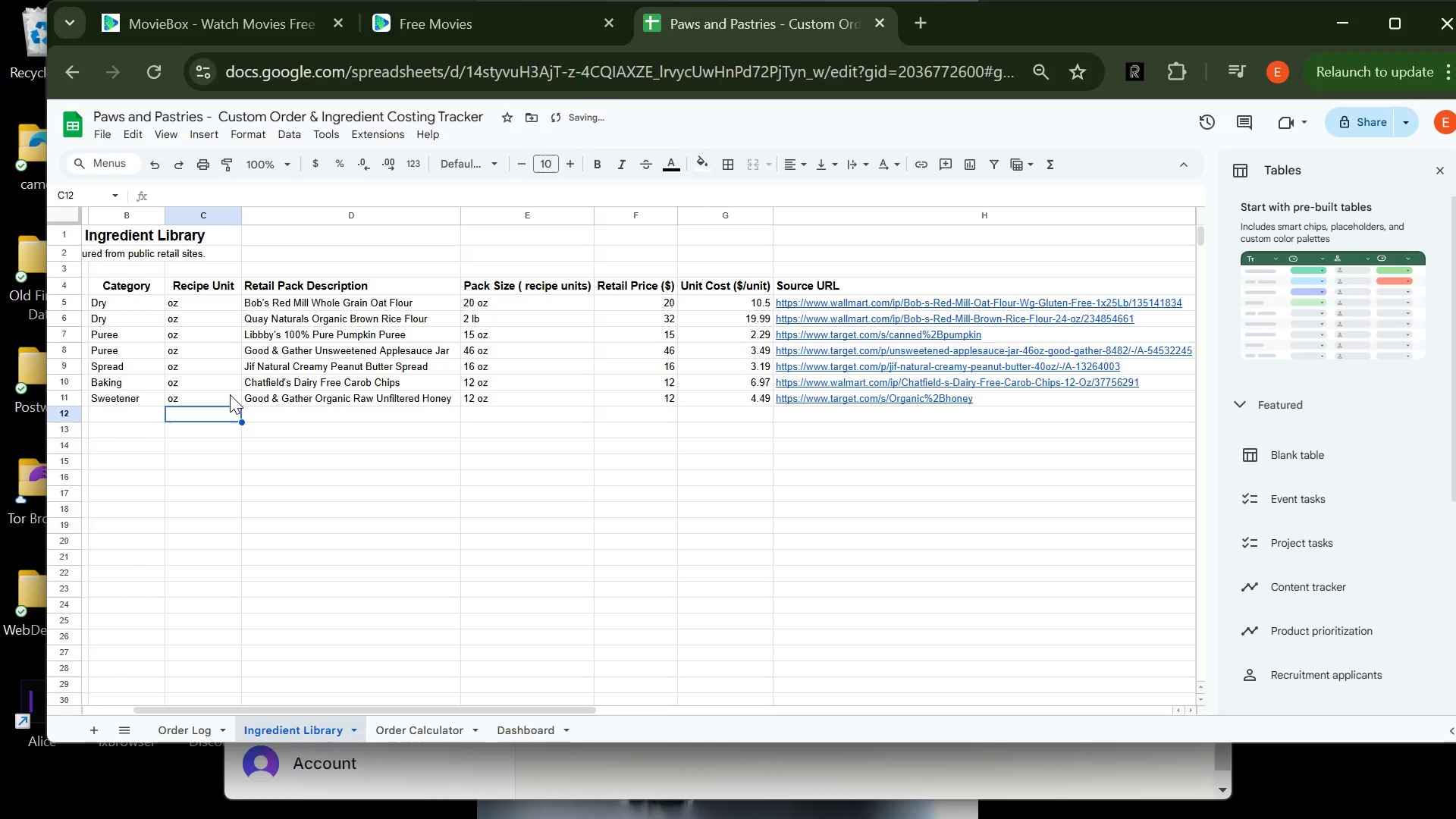 
key(ArrowLeft)
 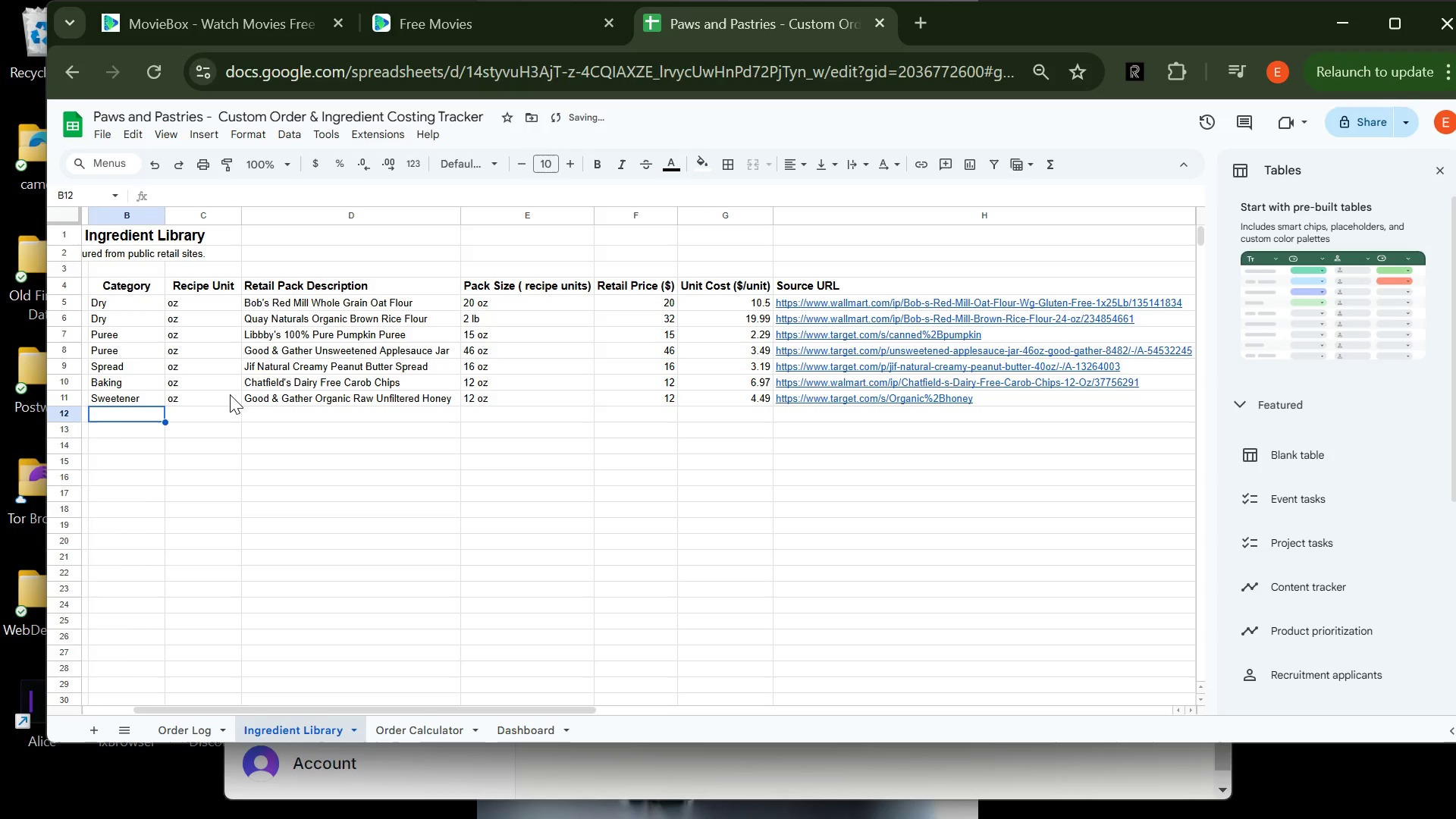 
key(ArrowLeft)
 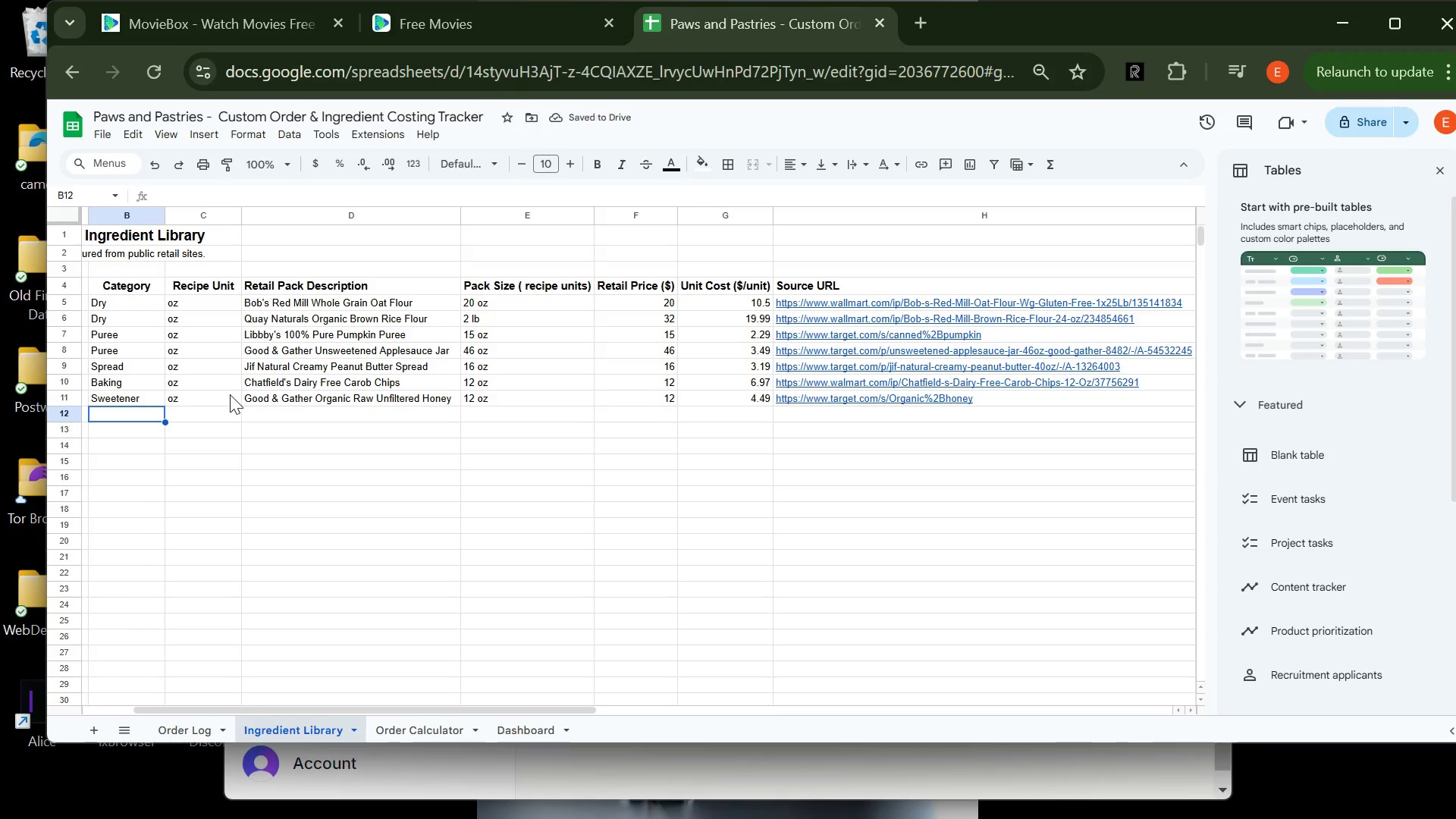 
key(ArrowLeft)
 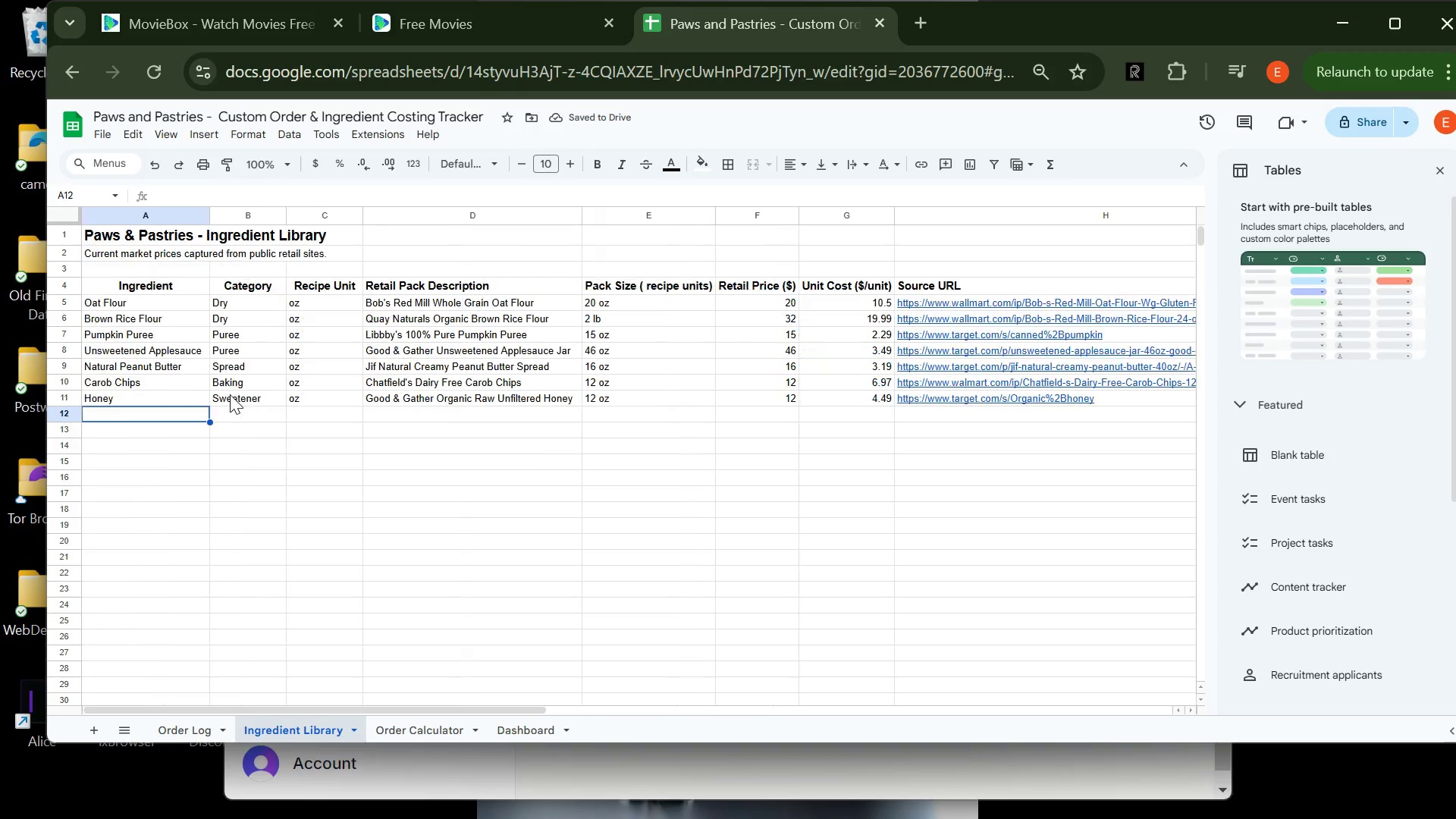 
key(ArrowLeft)
 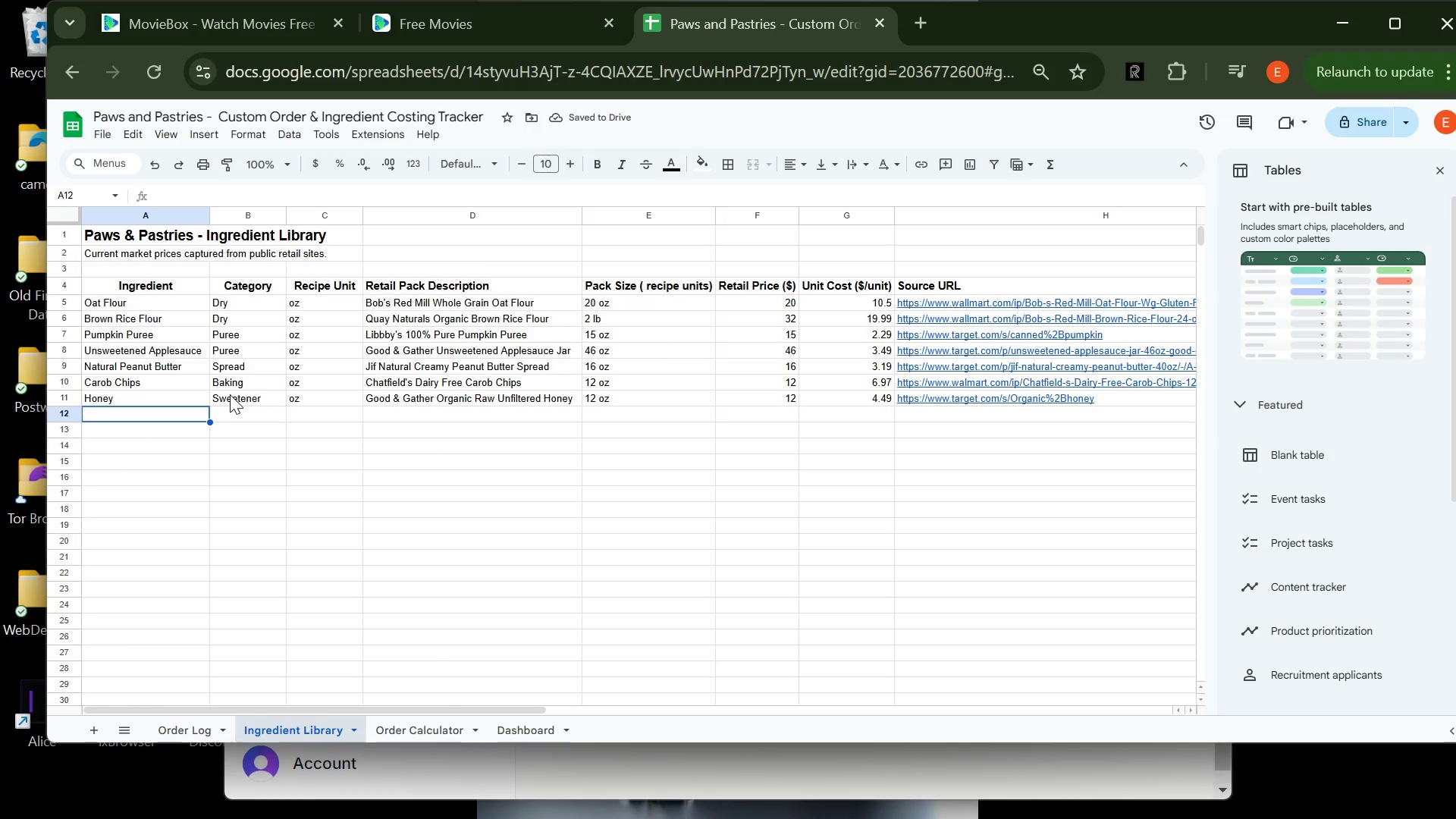 
key(CapsLock)
 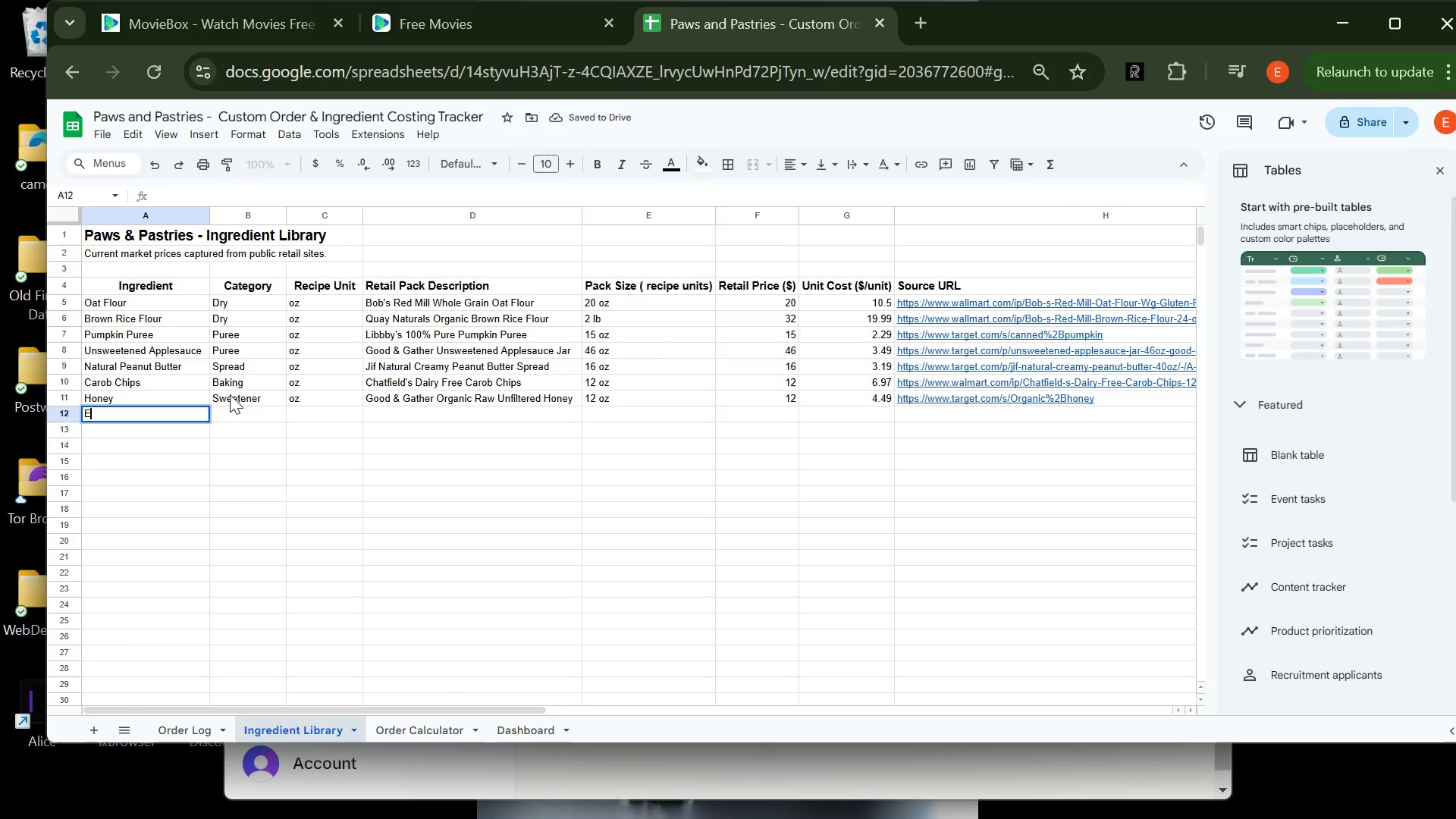 
key(E)
 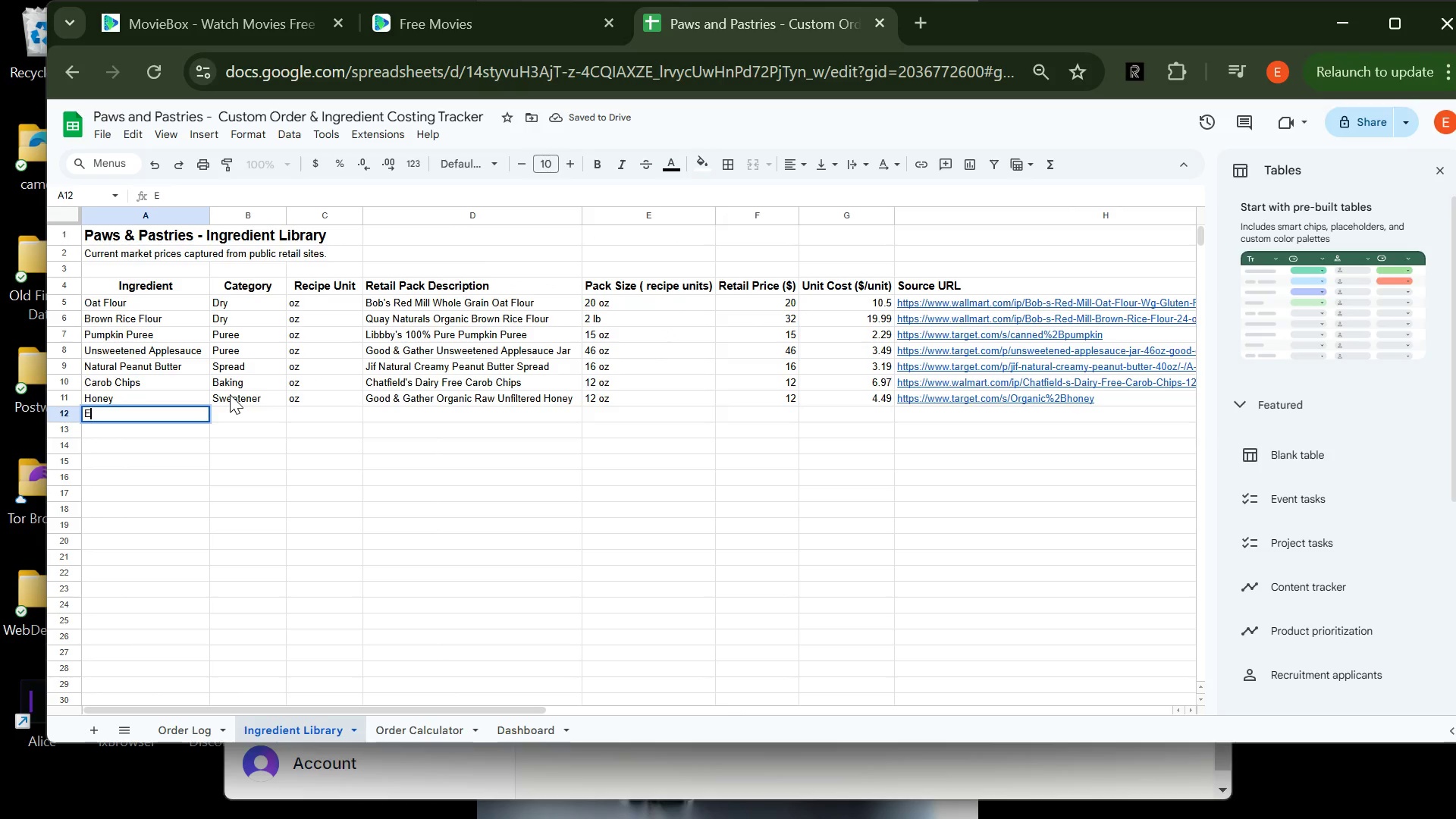 
key(CapsLock)
 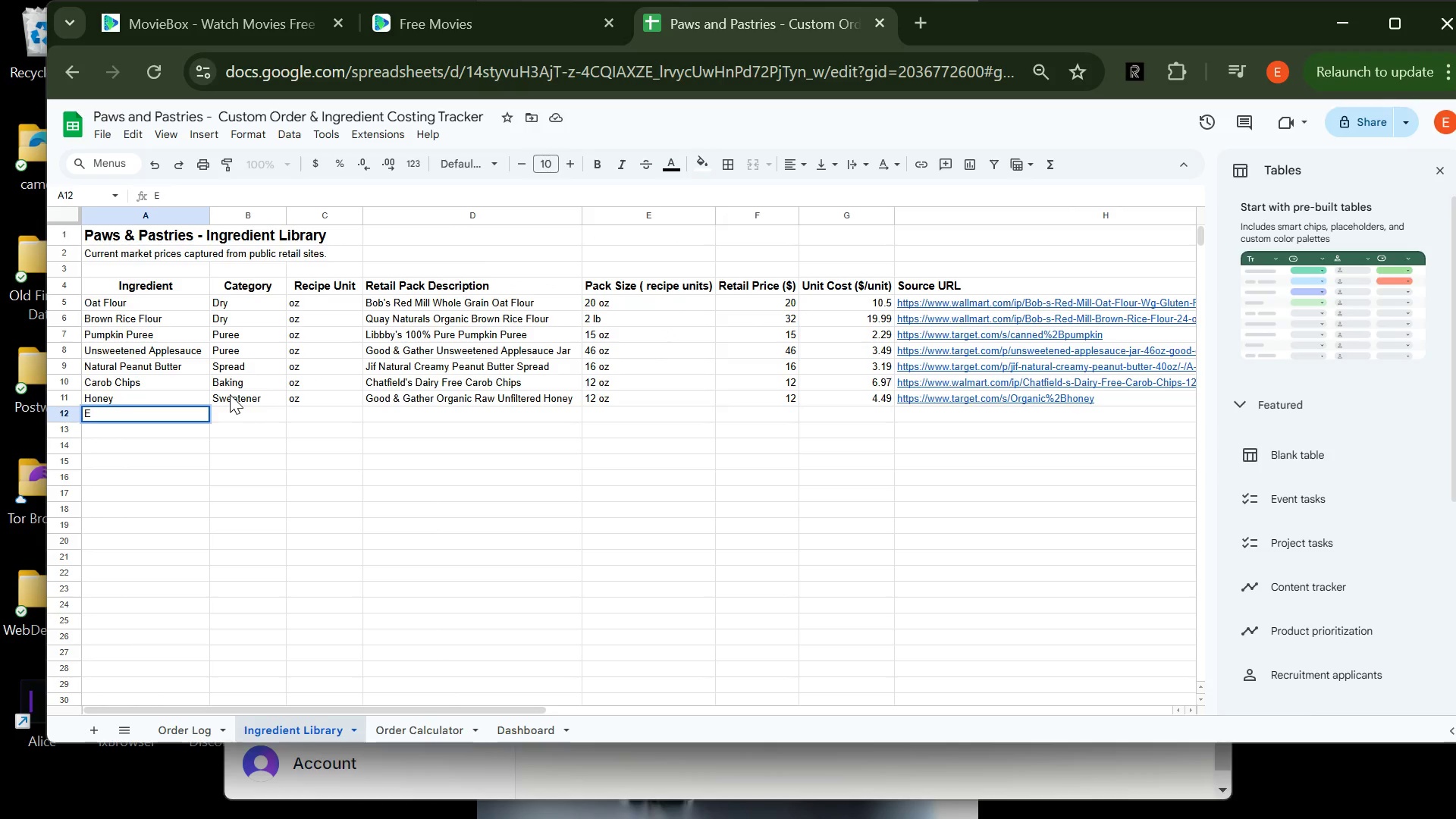 
wait(6.36)
 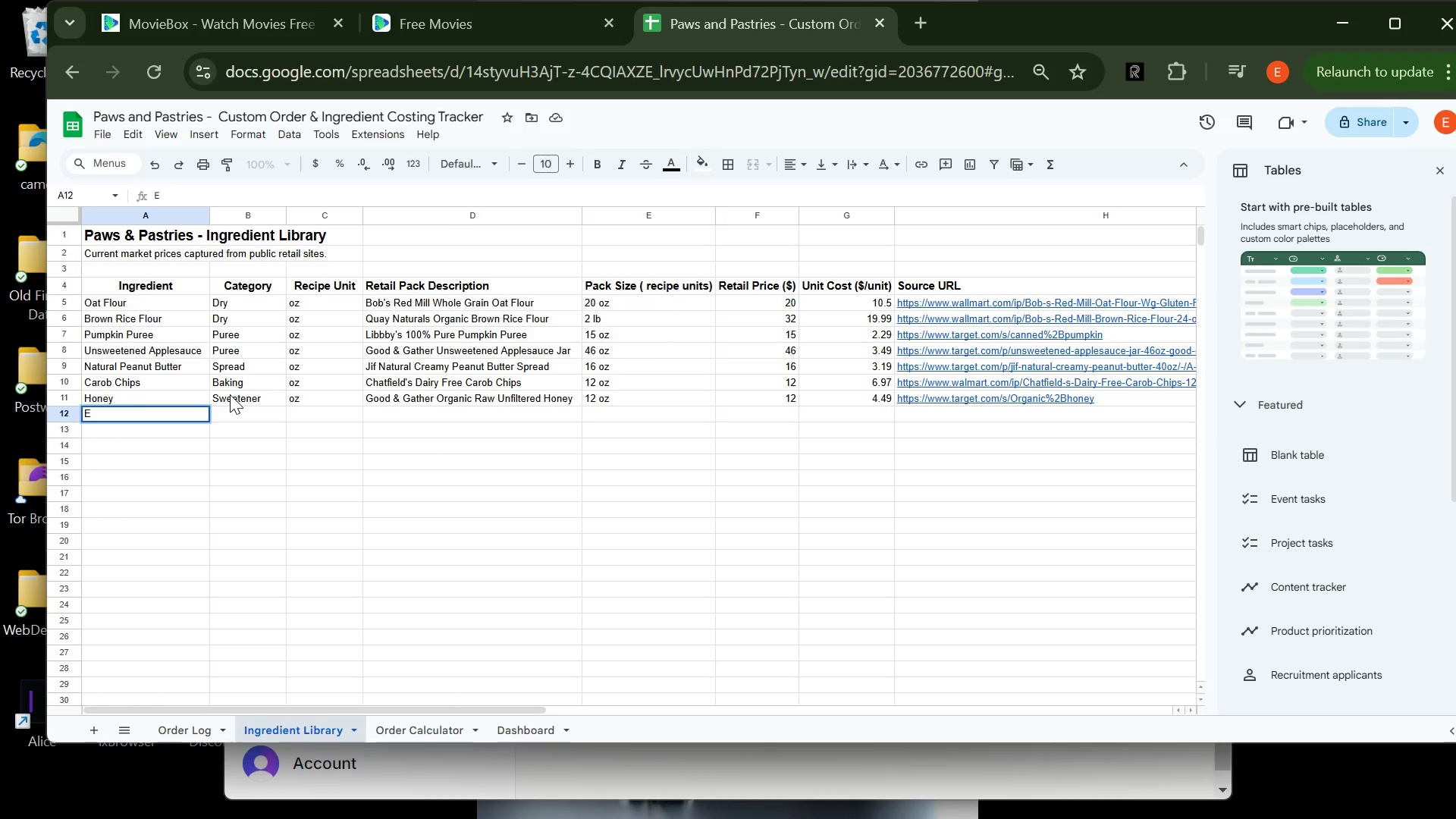 
type(ggs)
key(Tab)
type(Protein)
key(Tab)
type(each)
key(Tab)
 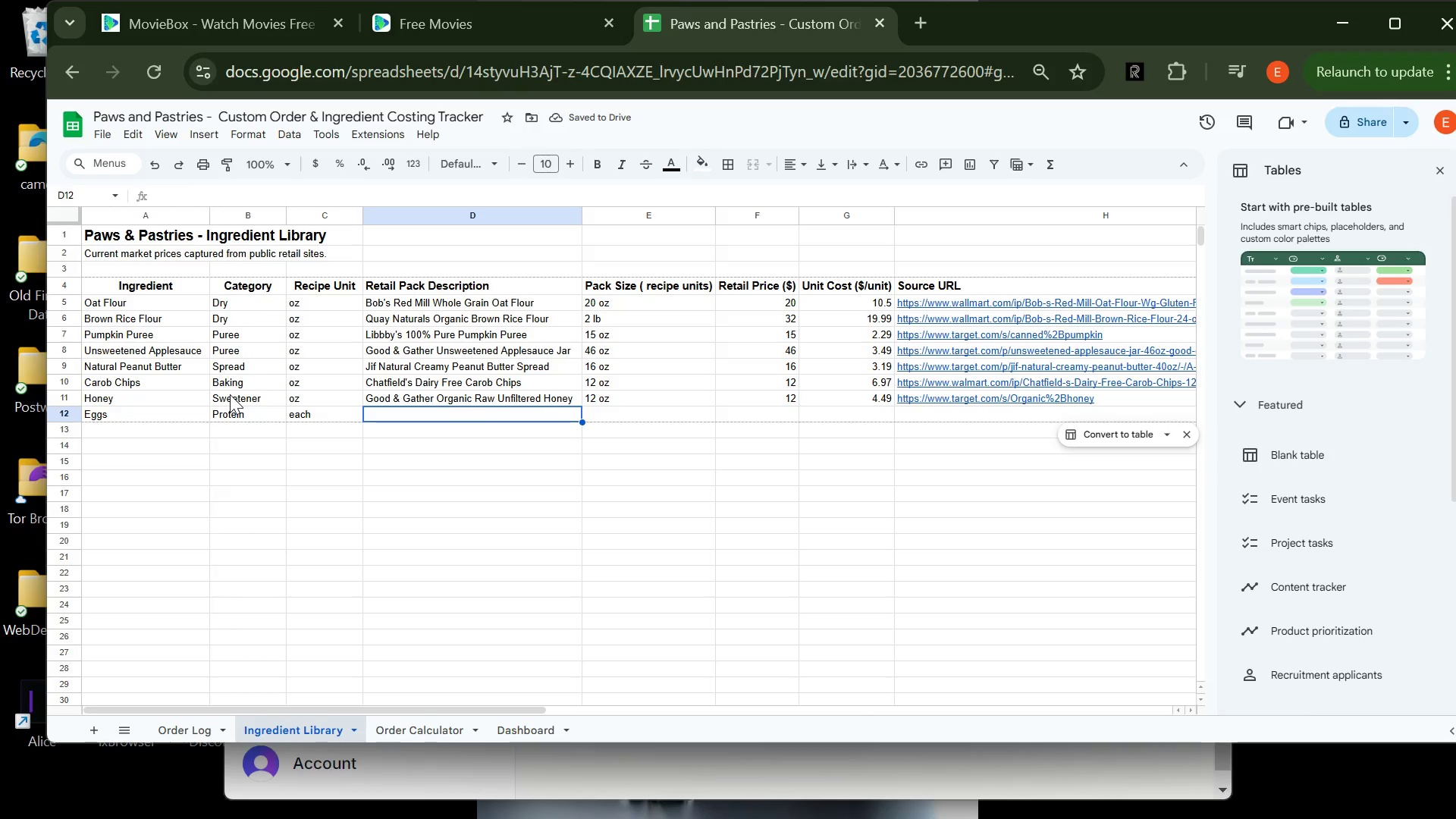 
type(Good & Gather Grade A Large Eggs)
key(Tab)
type(12 ct)
key(Tab)
type(12)
key(Tab)
type(1.99)
key(Tab)
type(https://ww.w)
key(Backspace)
key(Backspace)
type(w.target)
 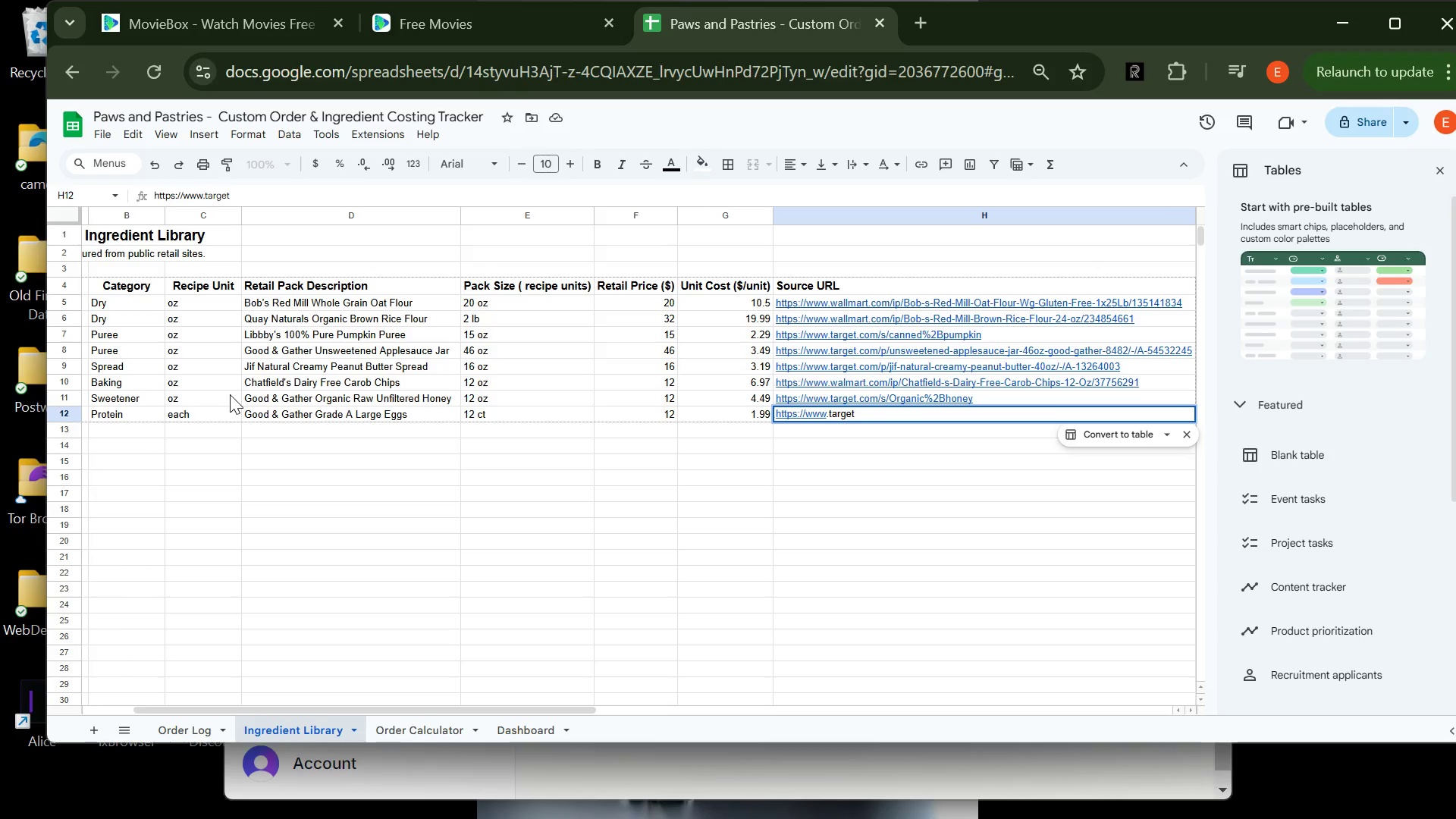 
type(.com/p/grade-a-large-eggs)
 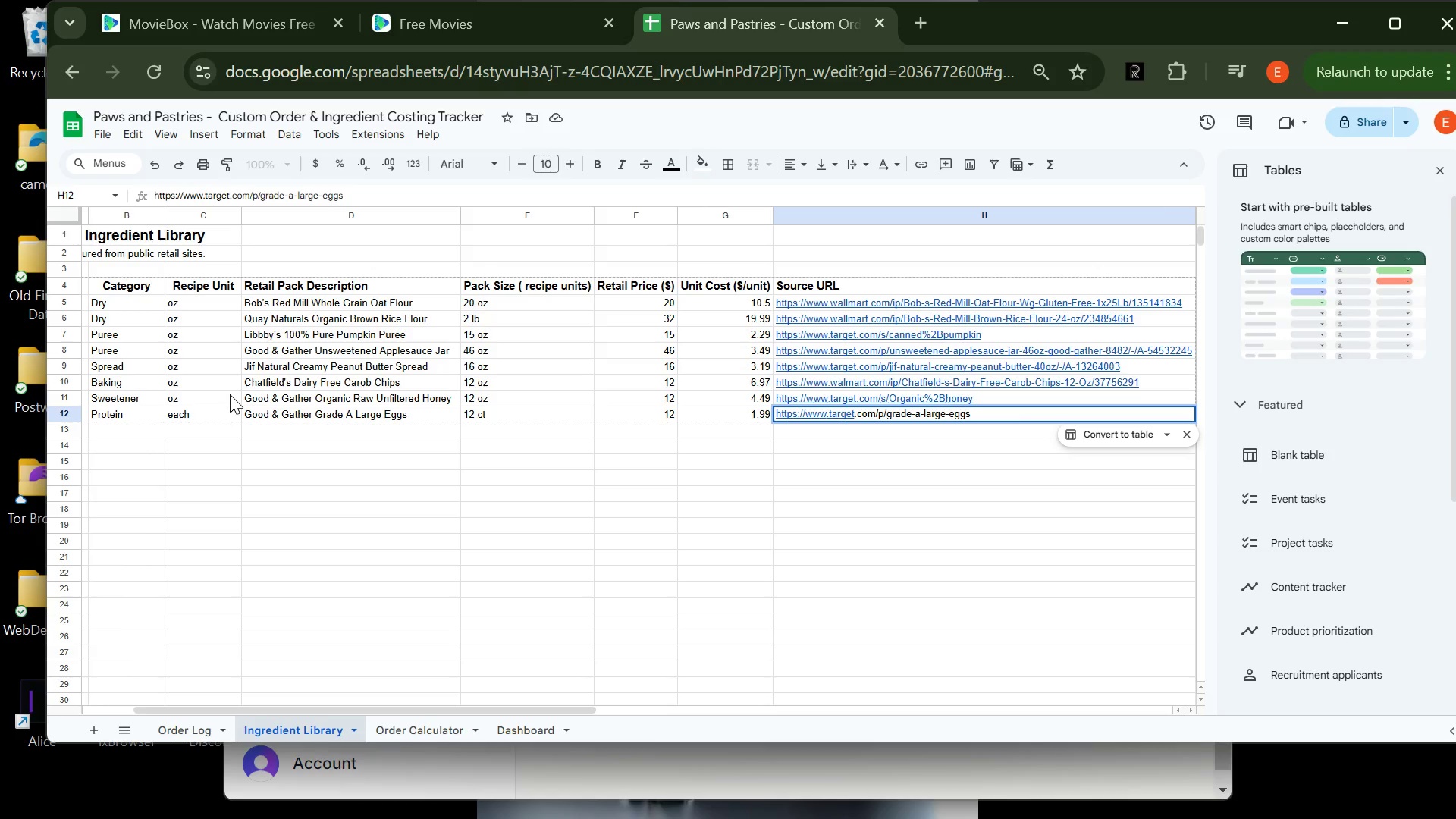 
wait(74.7)
 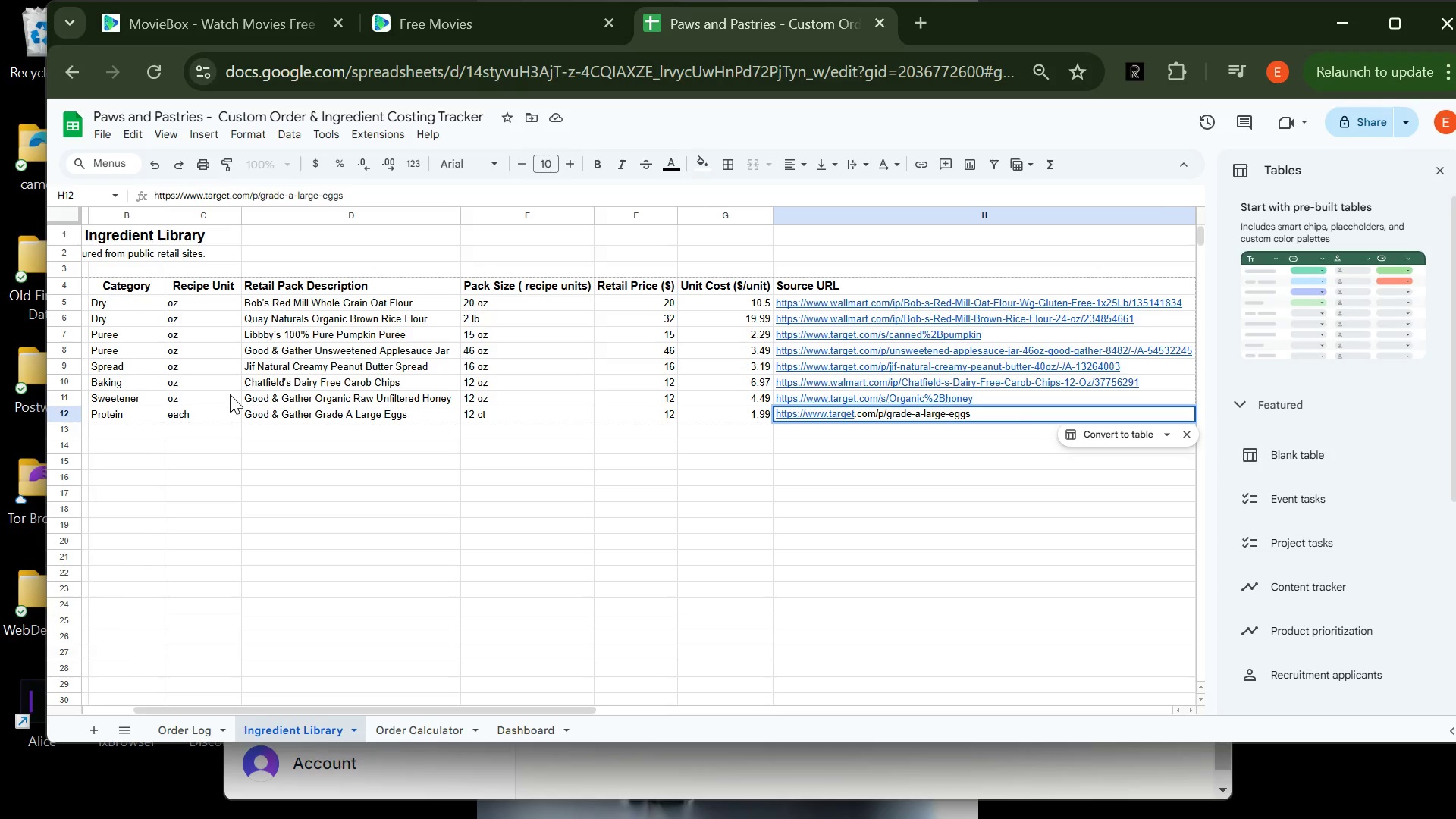 
type(-12ct-good-38-gather)
 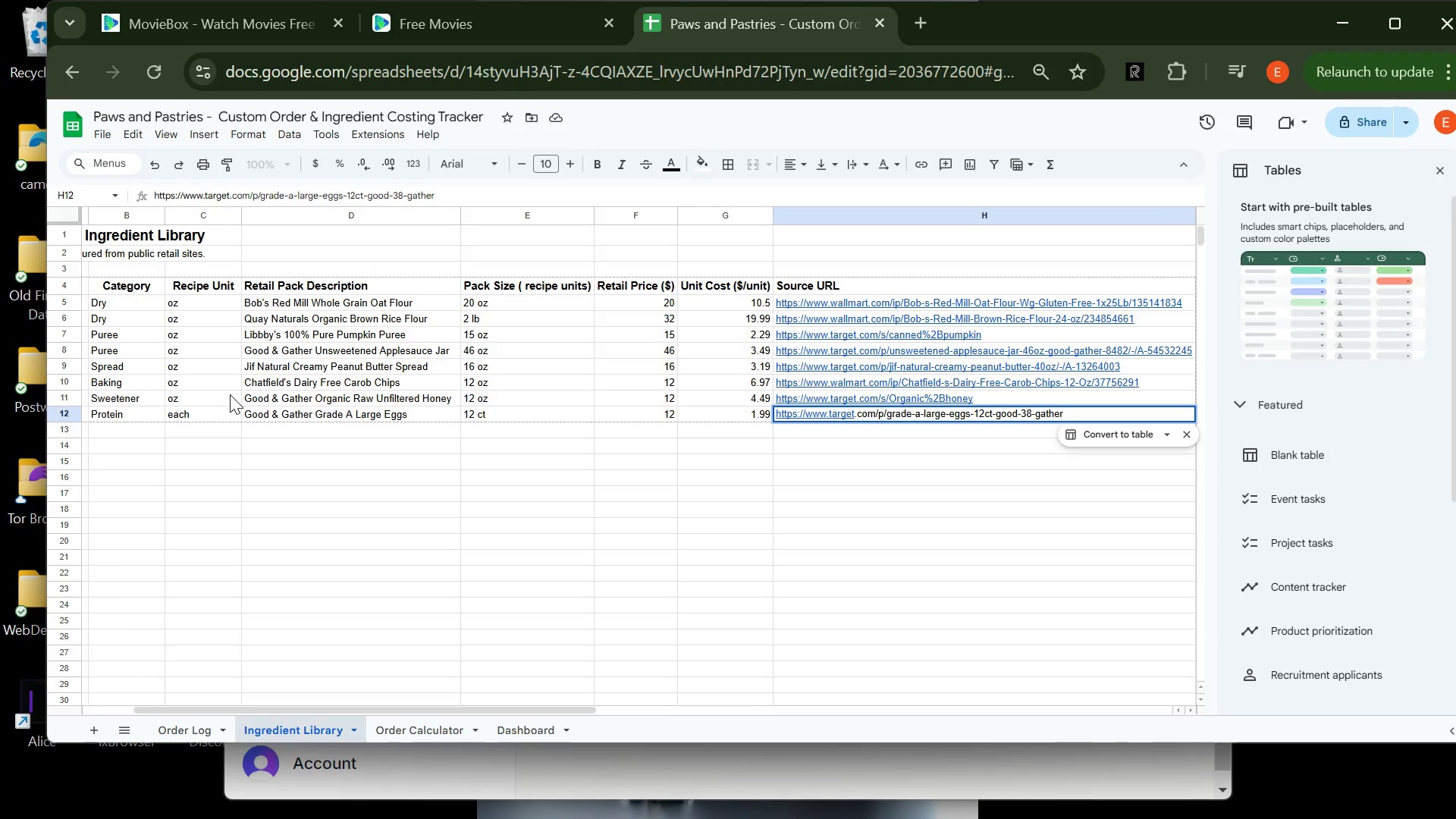 
wait(6.3)
 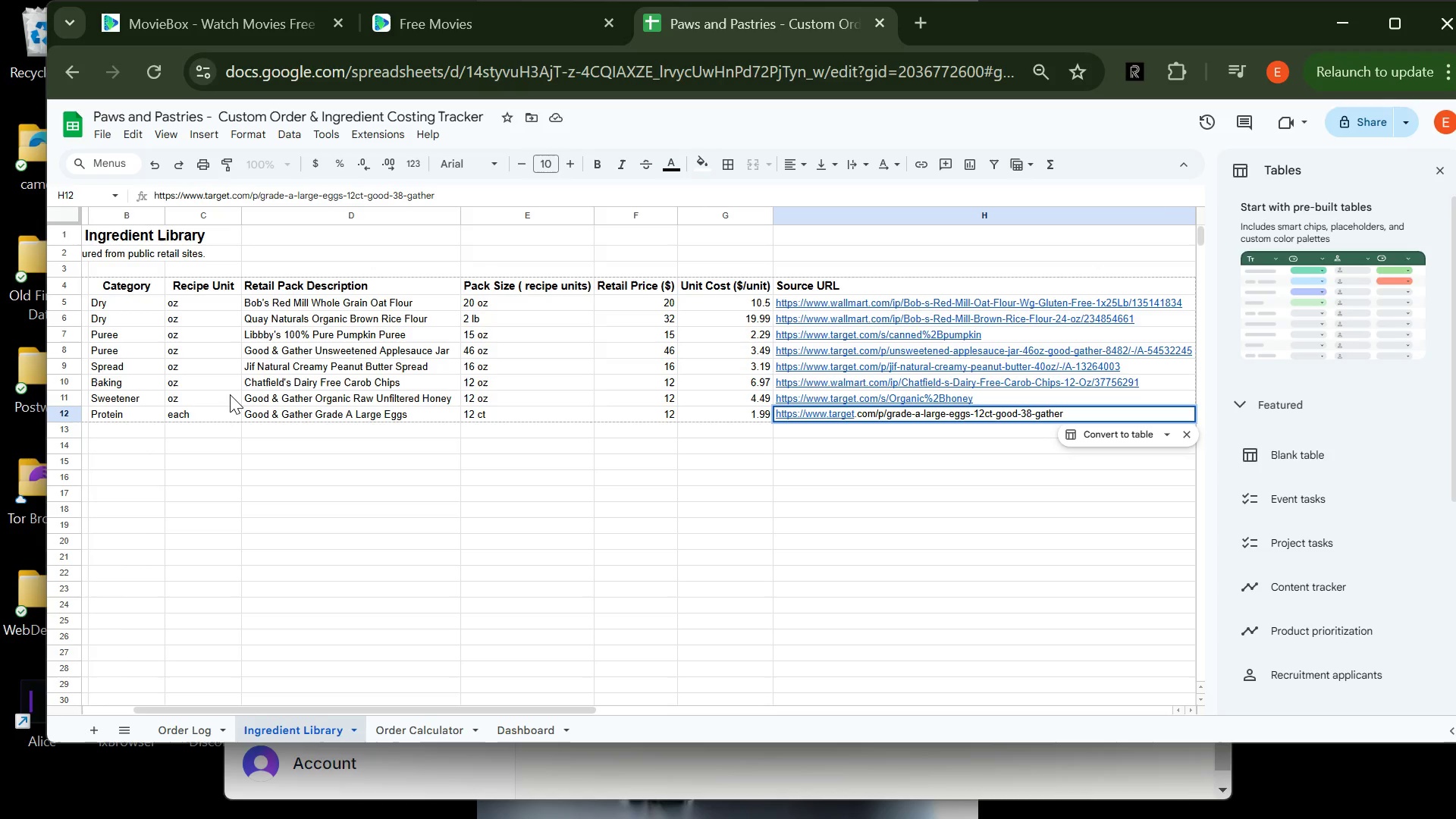 
type(-8482-packaginf)
key(Backspace)
type(g-may-vary/-A)
key(Backspace)
 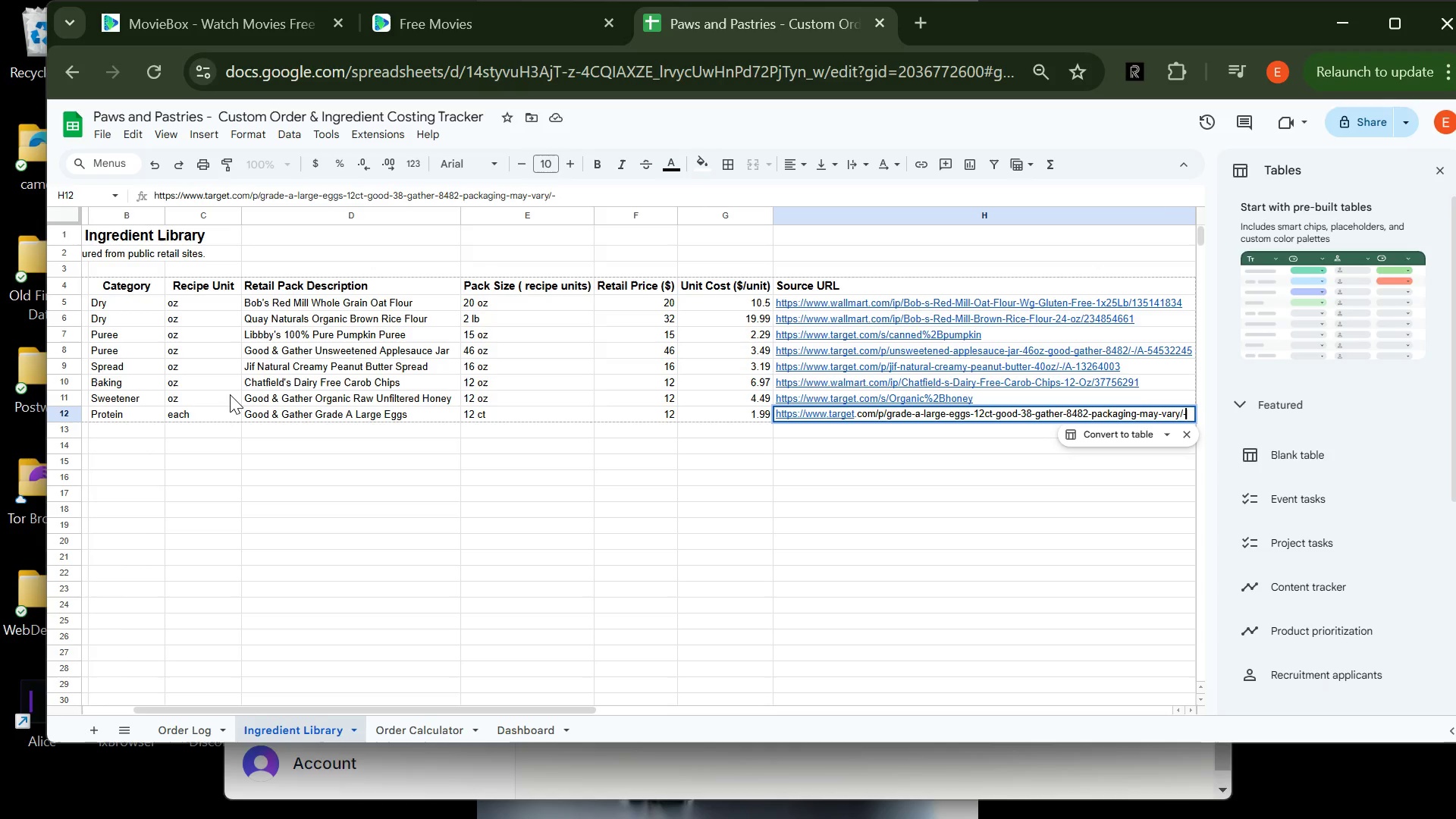 
type(/A-14713534)
 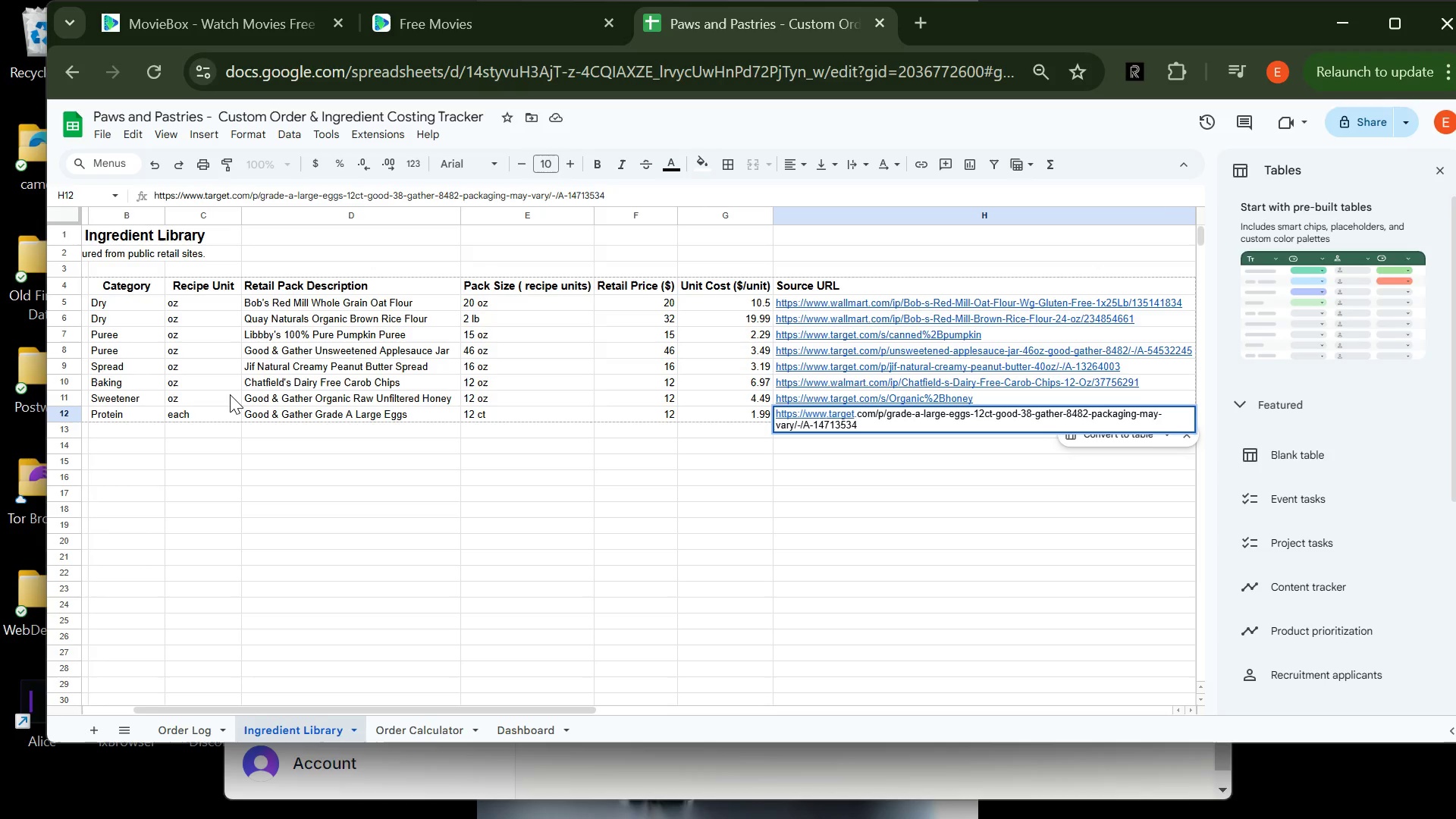 
key(Enter)
 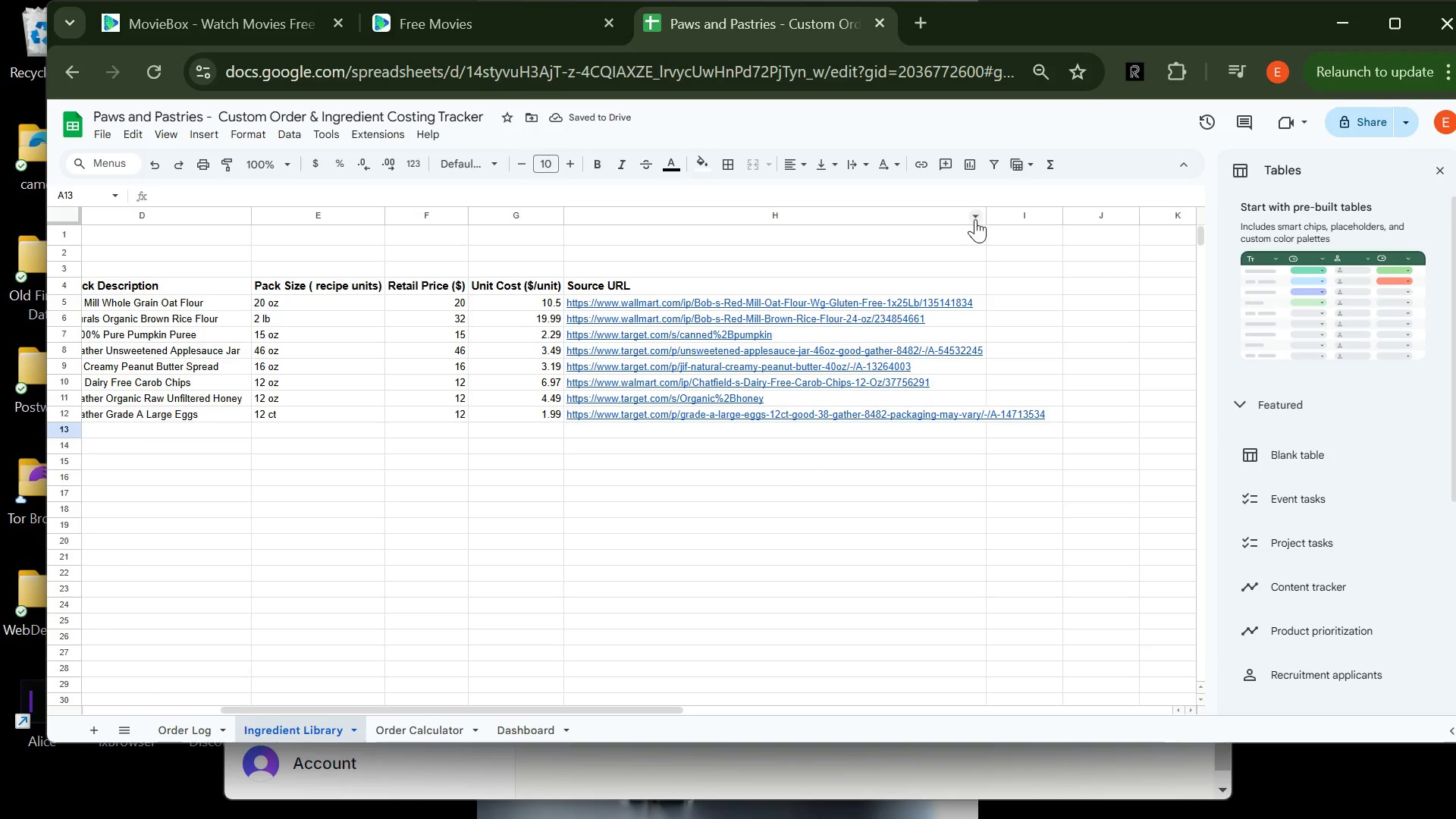 
wait(6.83)
 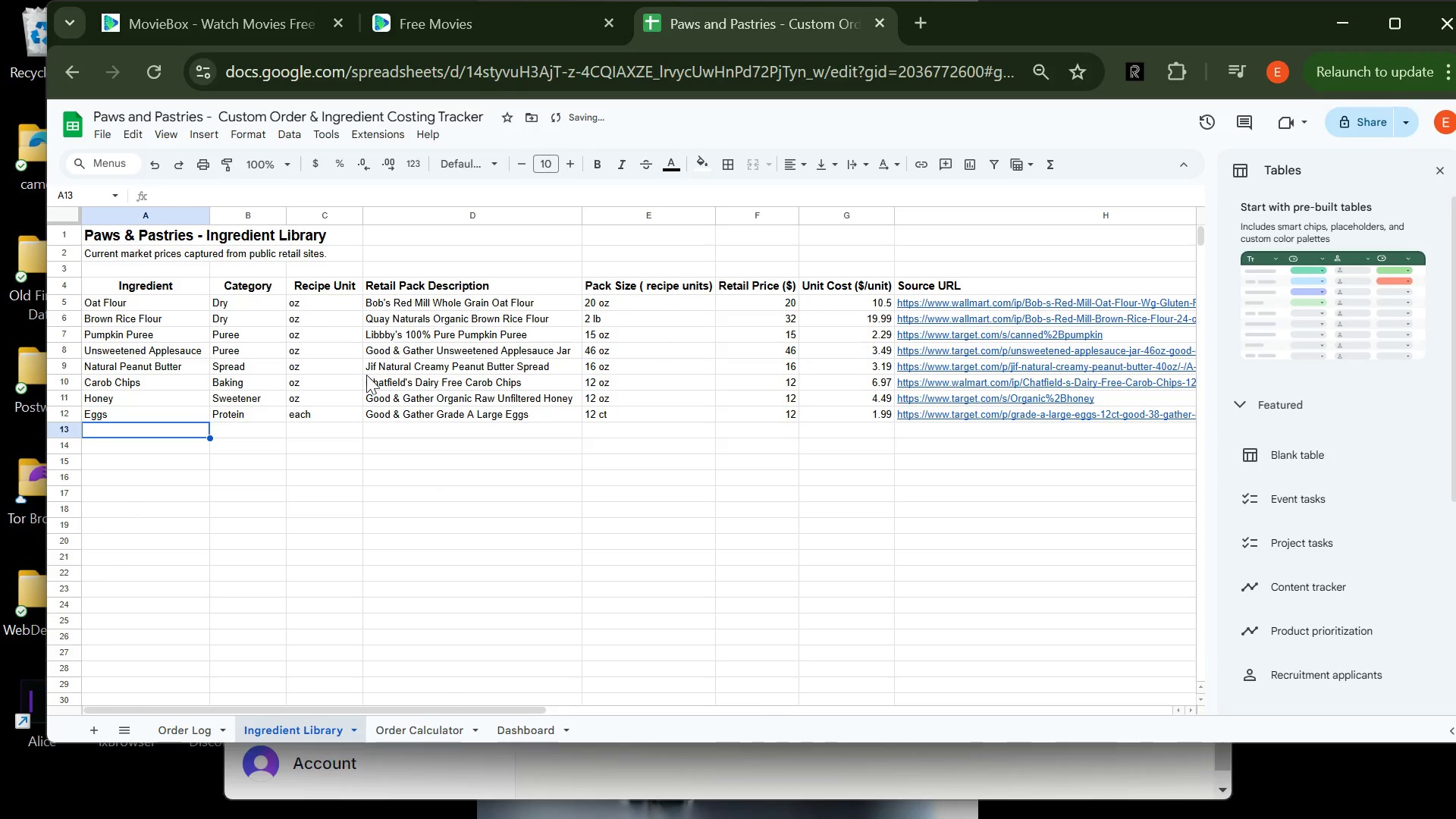 
double_click([989, 216])
 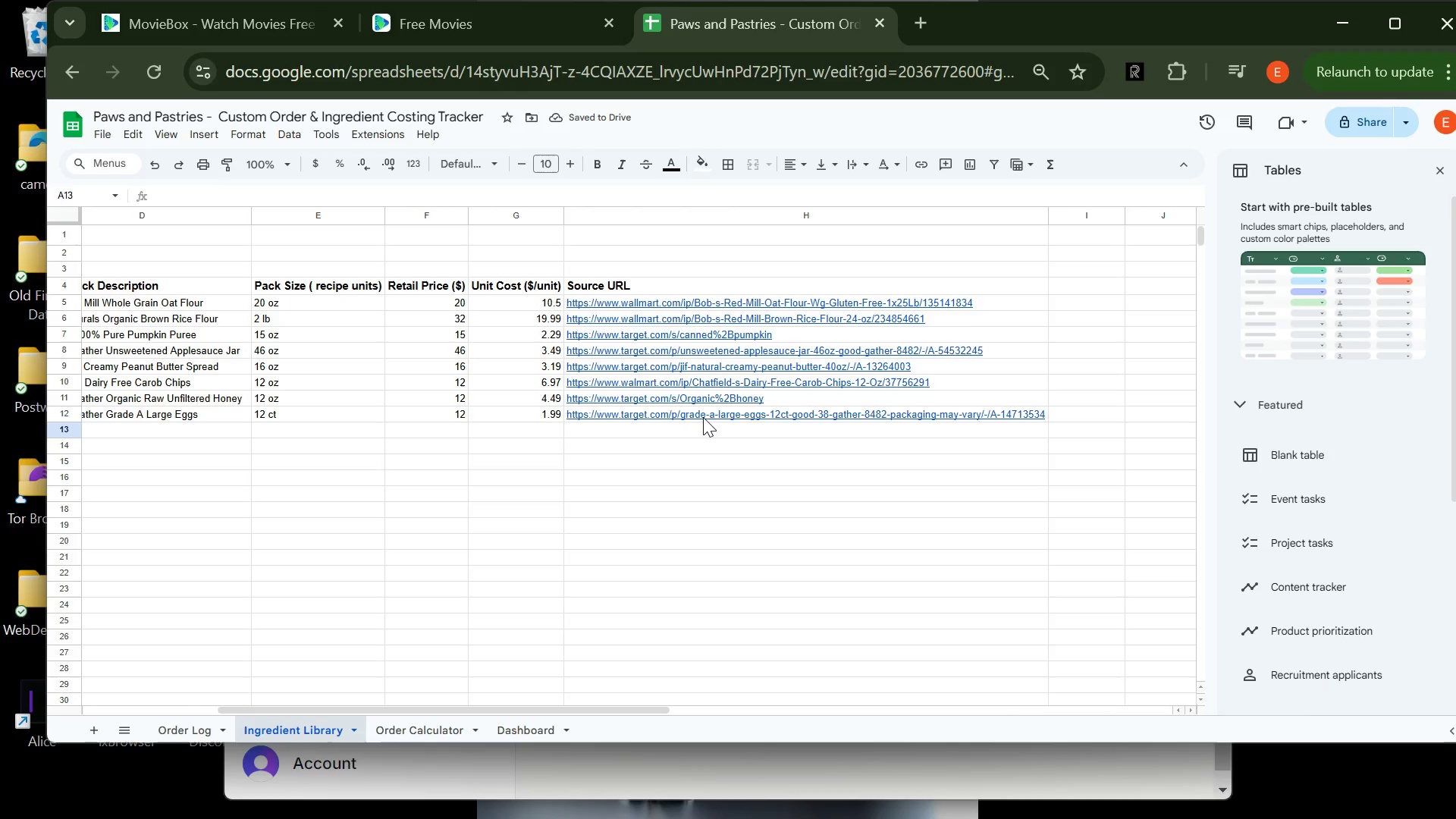 
wait(5.14)
 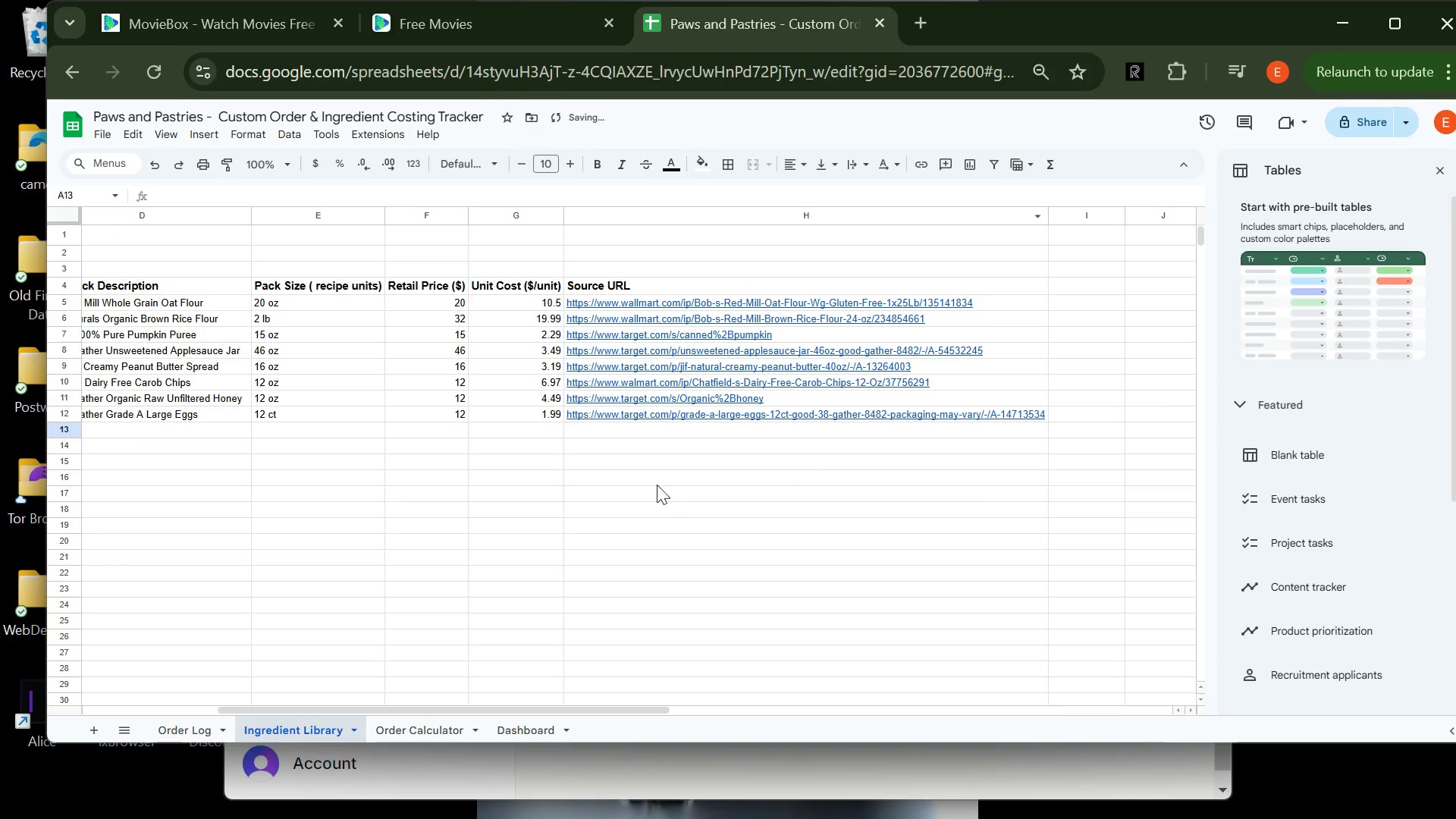 
left_click([704, 416])
 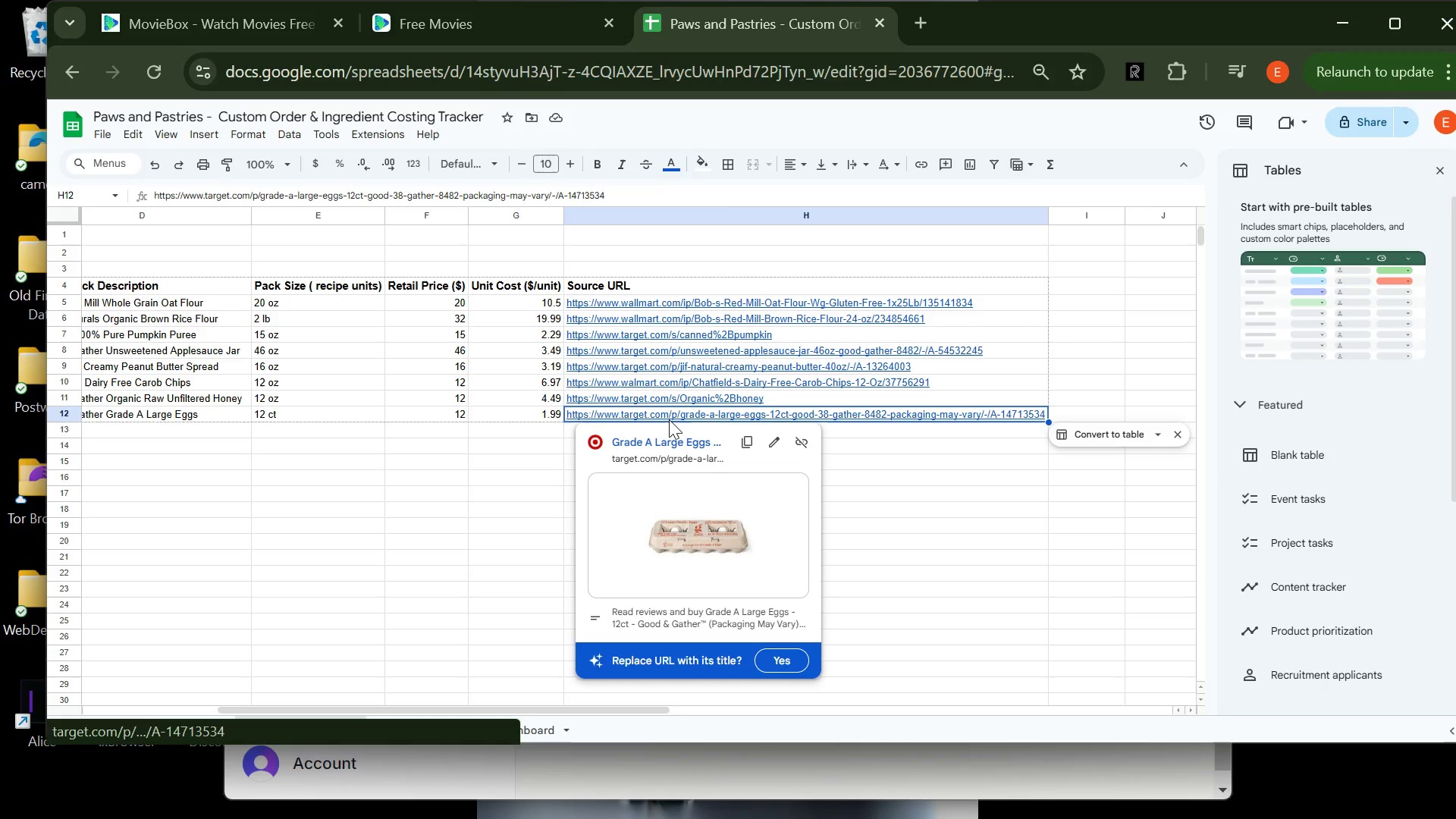 
left_click([660, 446])
 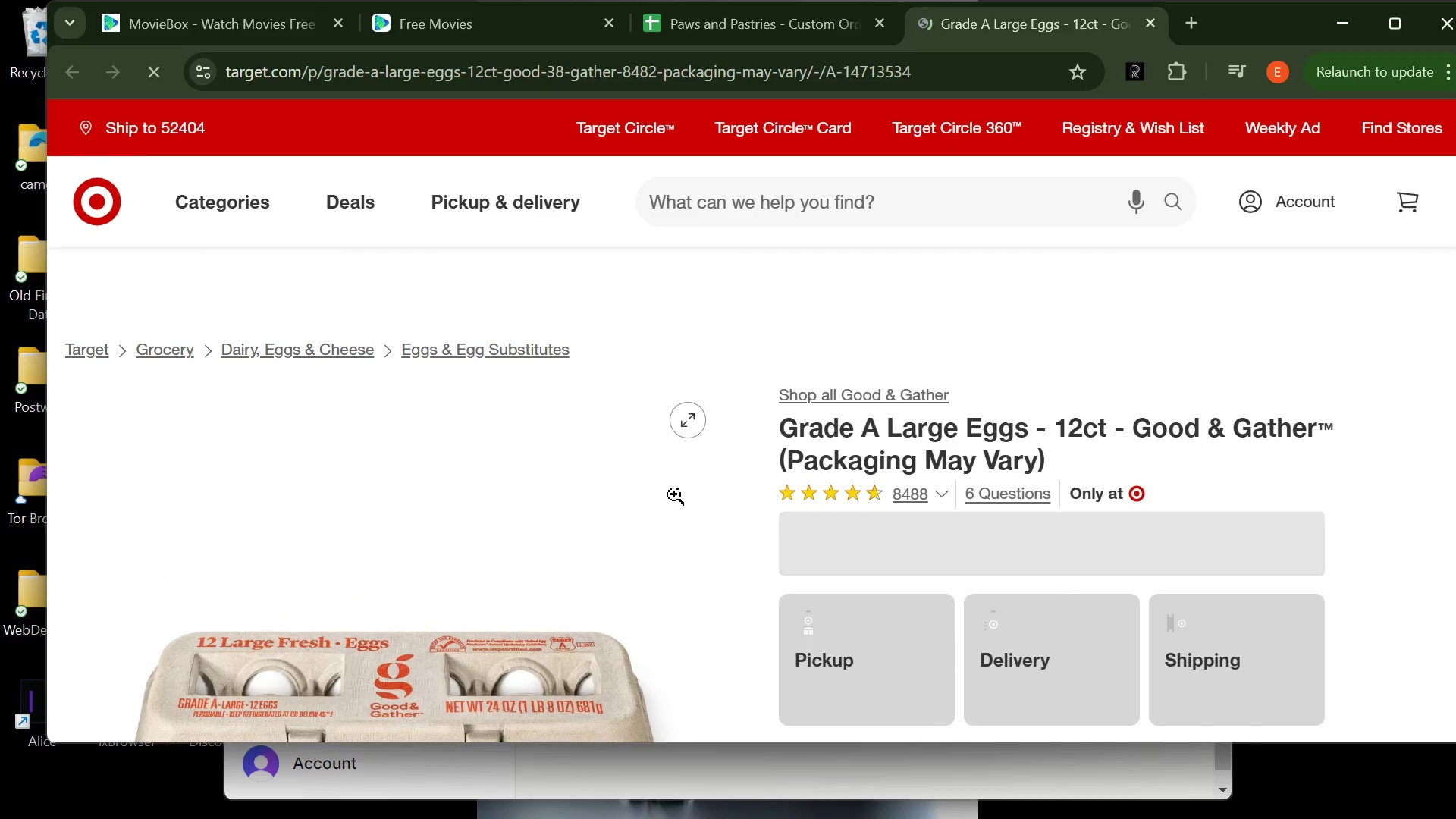 
wait(19.88)
 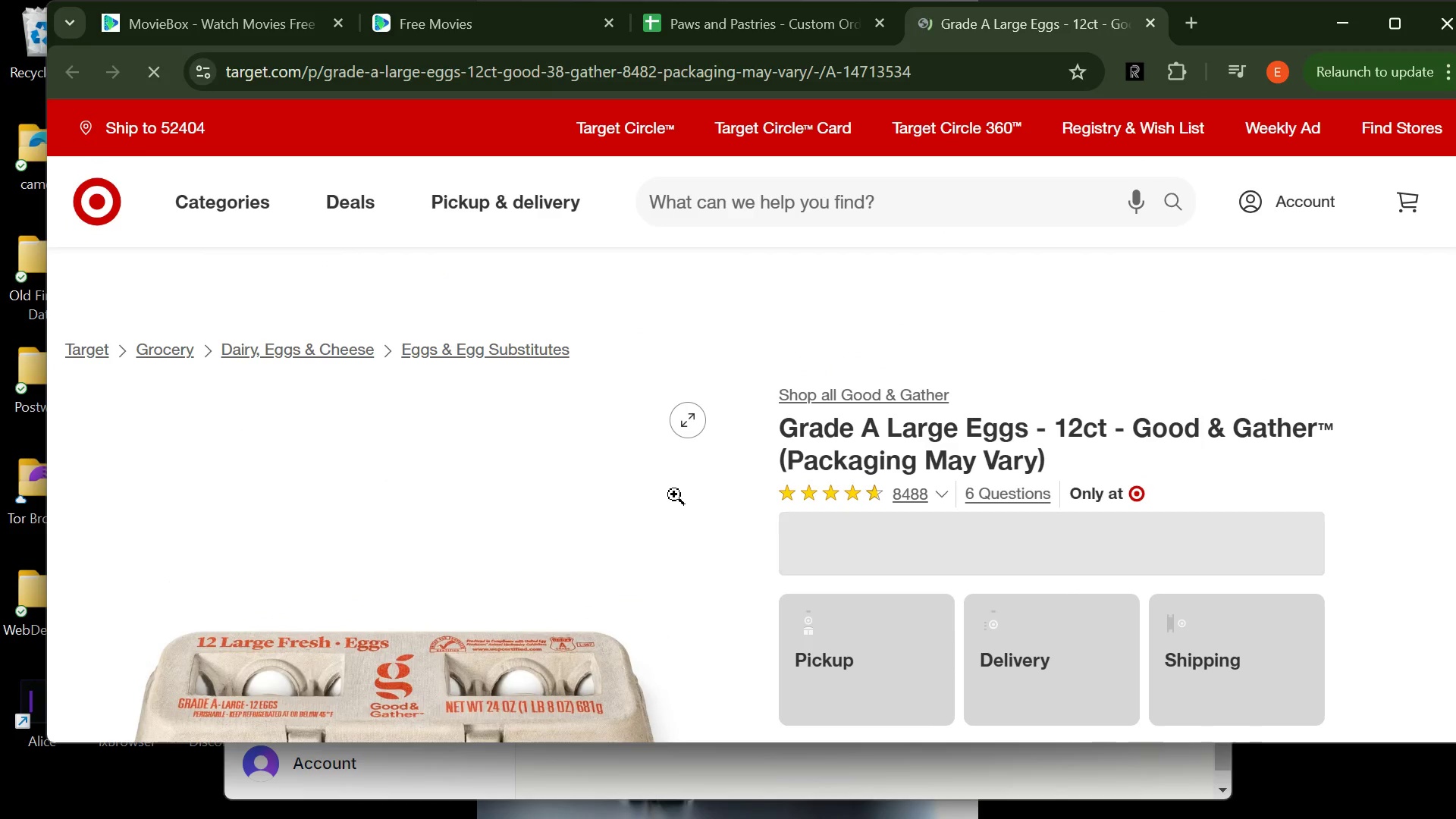 
left_click([1154, 27])
 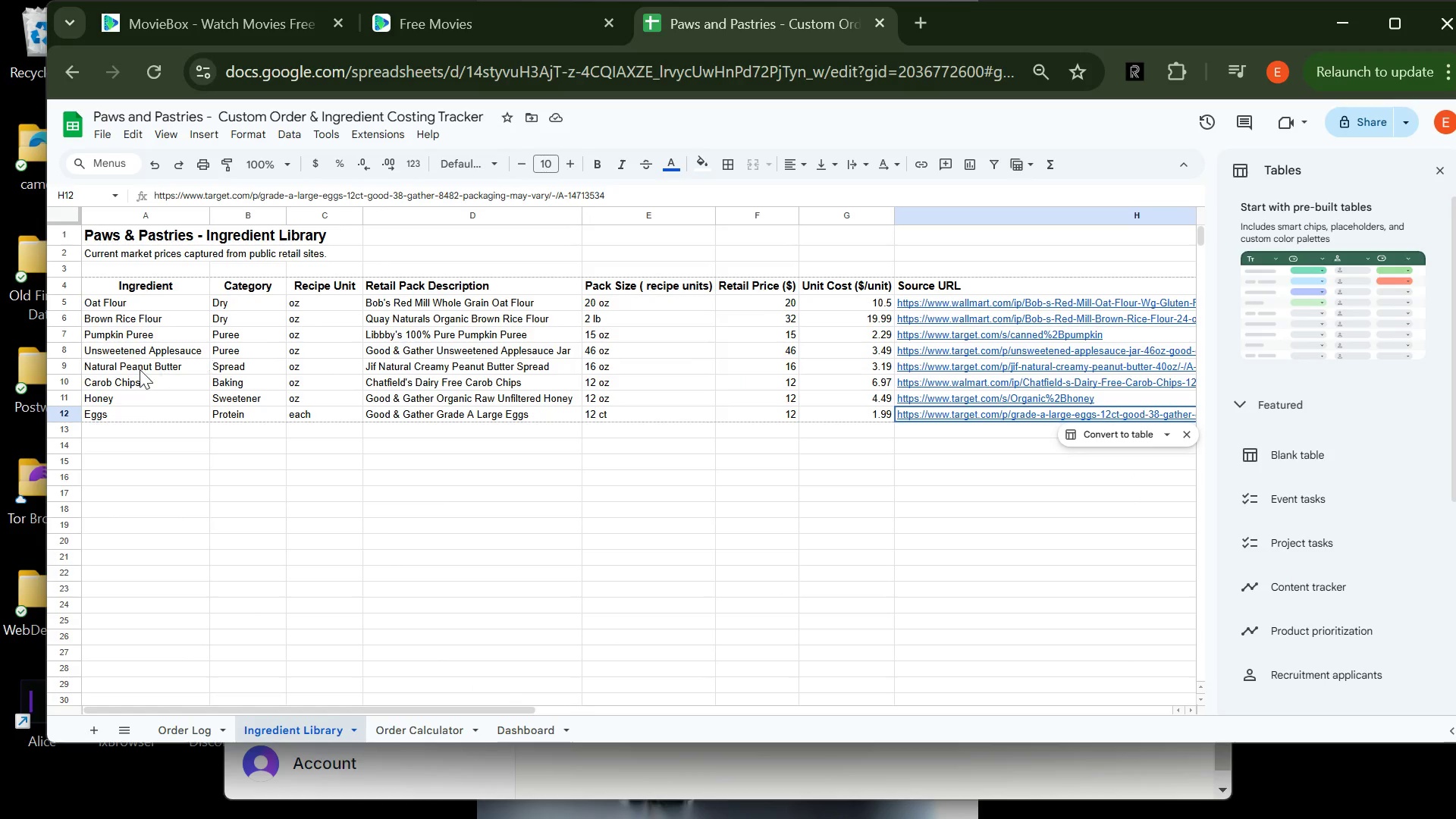 
wait(5.64)
 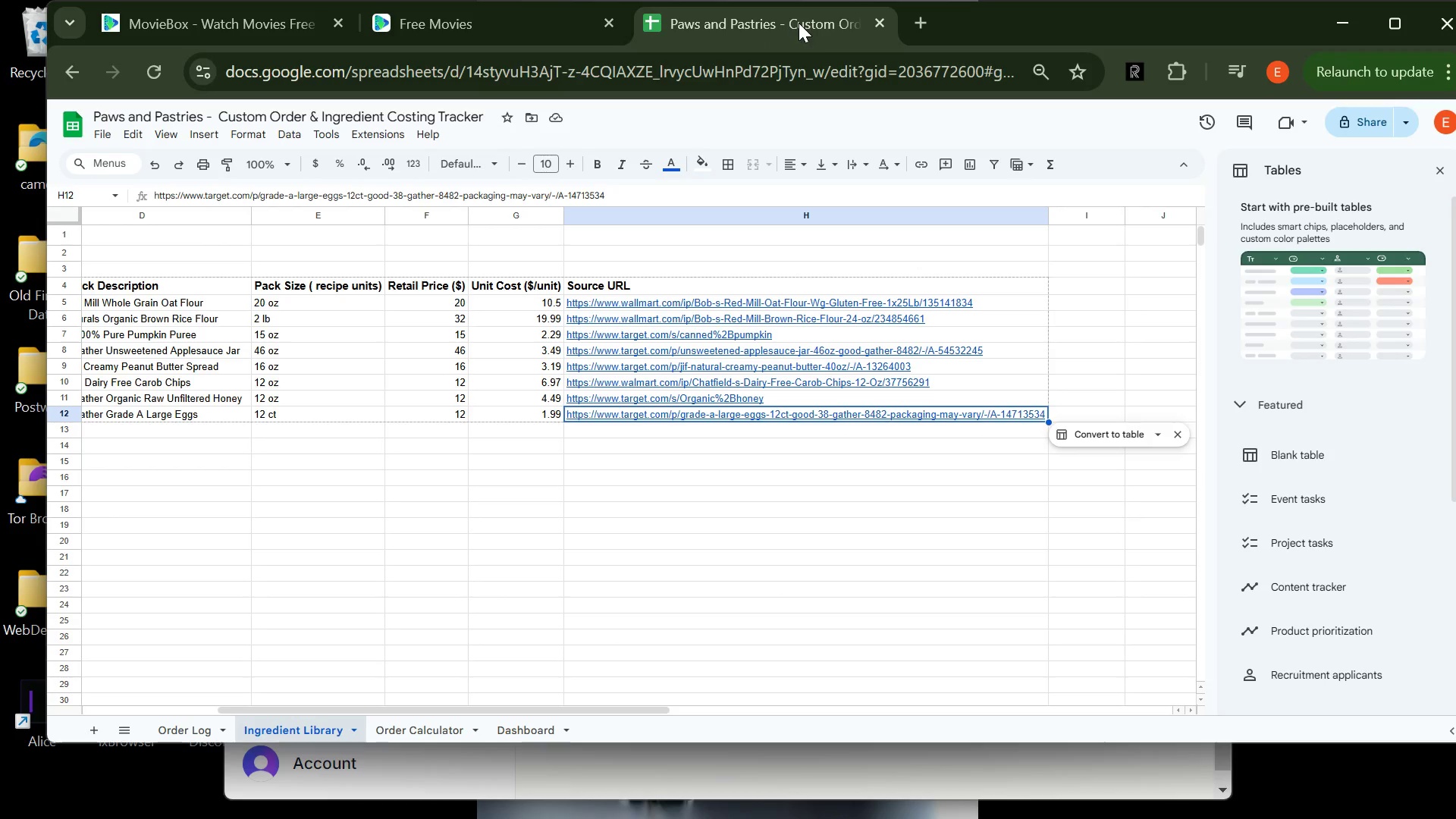 
left_click([114, 431])
 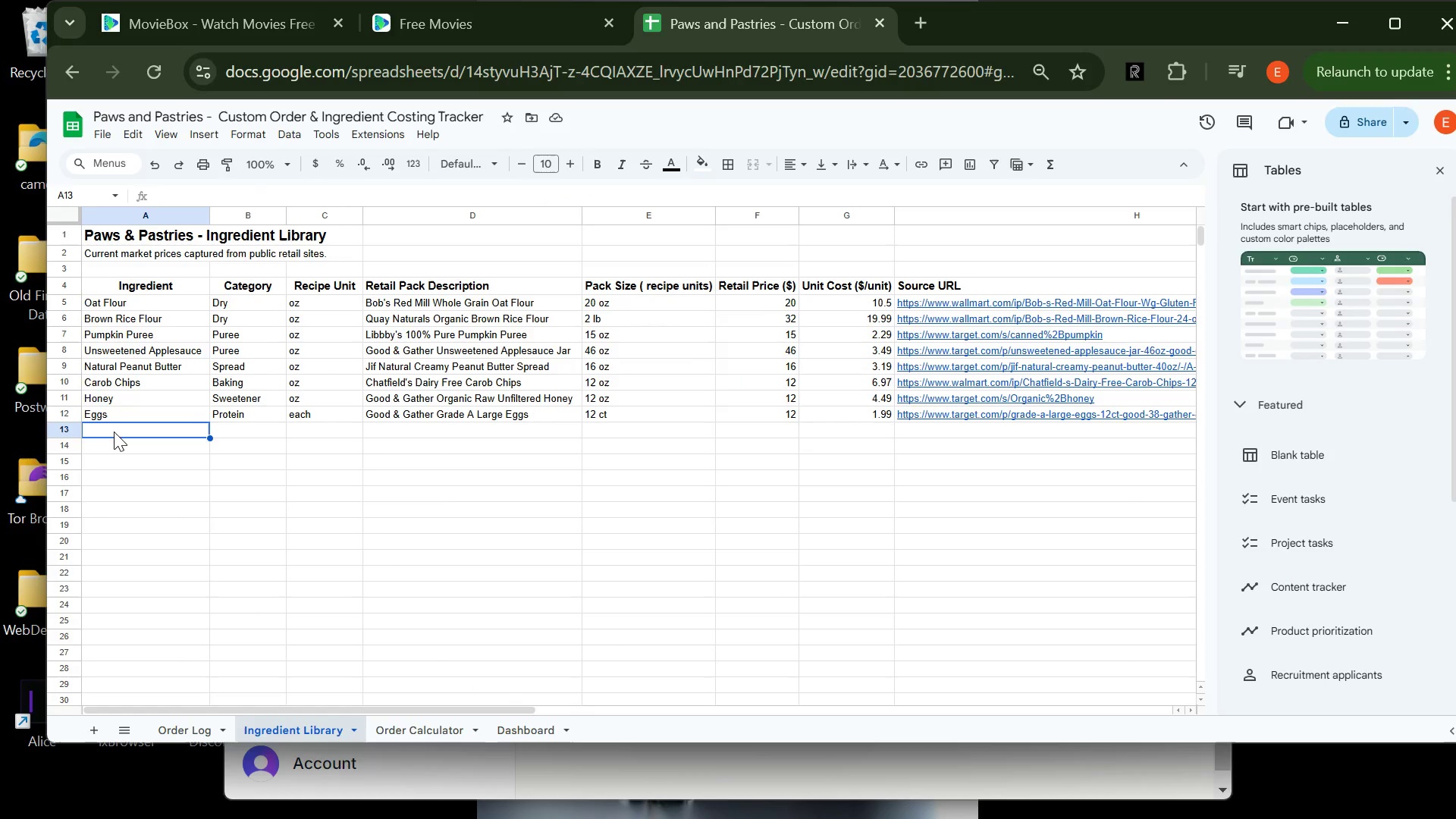 
wait(7.08)
 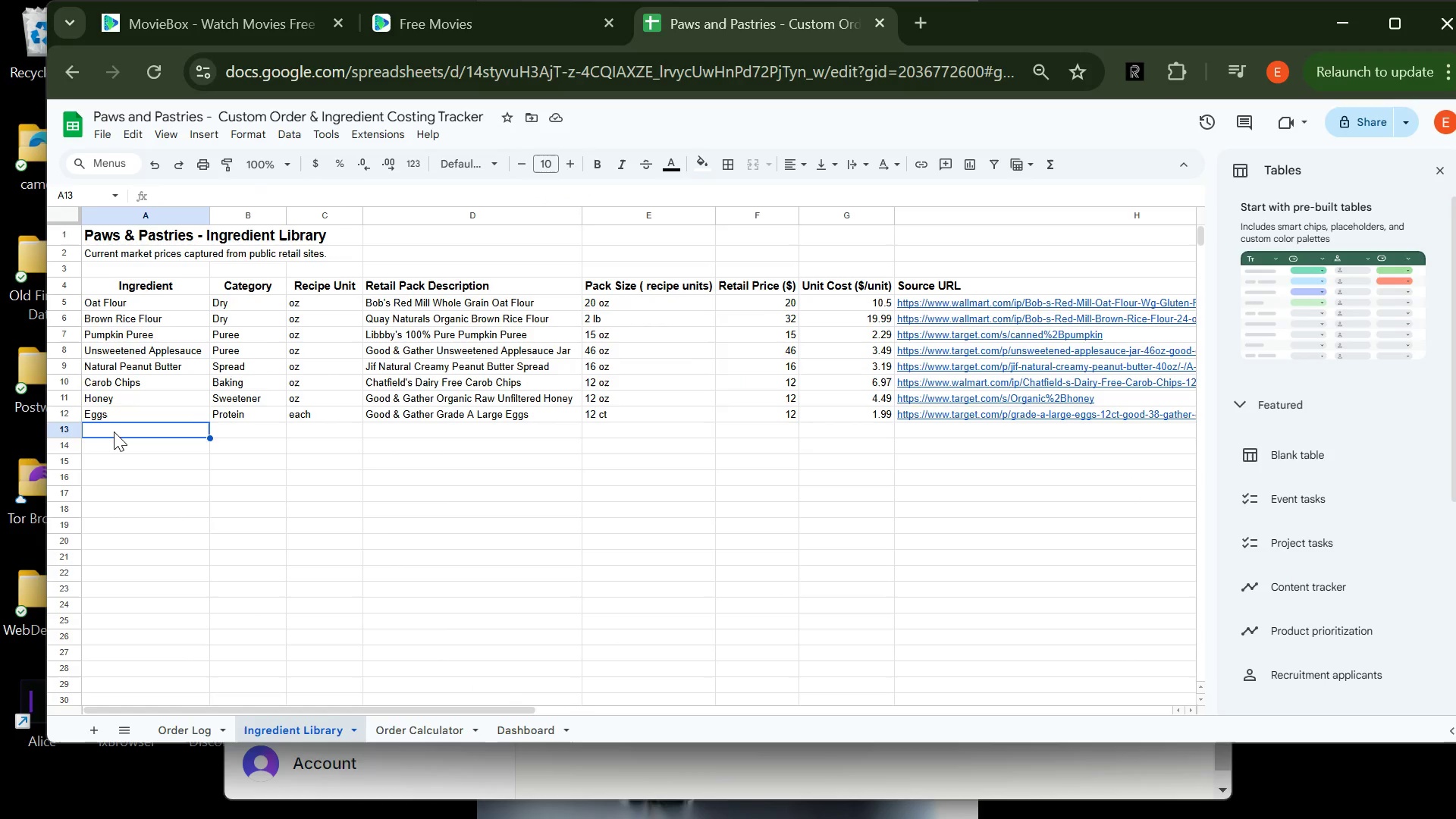 
type(Coconut Oil )
key(Tab)
type(Far)
key(Backspace)
type(t)
key(Tab)
 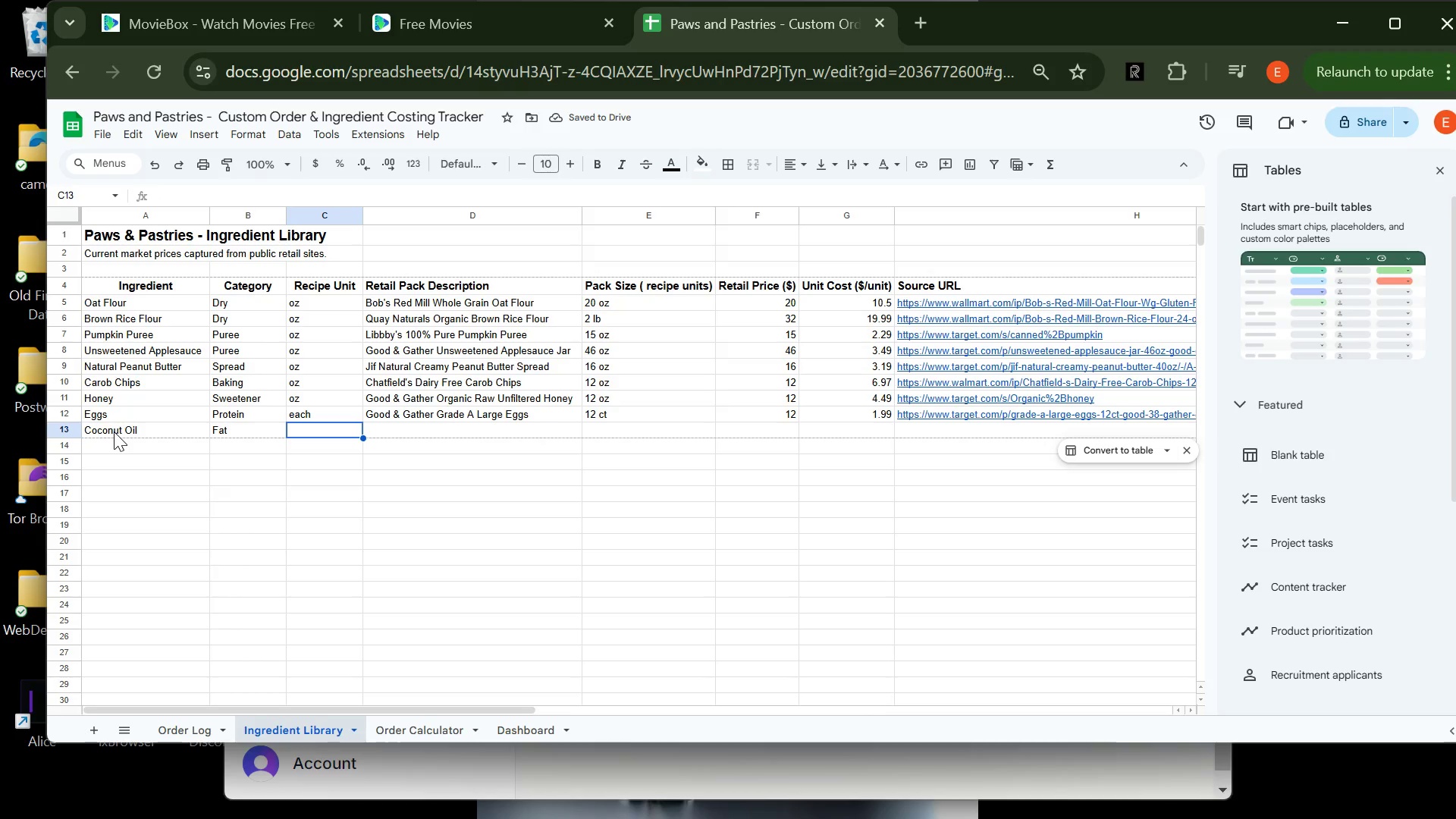 
type(OZ)
key(Tab)
type(gOOD & gATHER Organic Virgin Coconut Oil)
 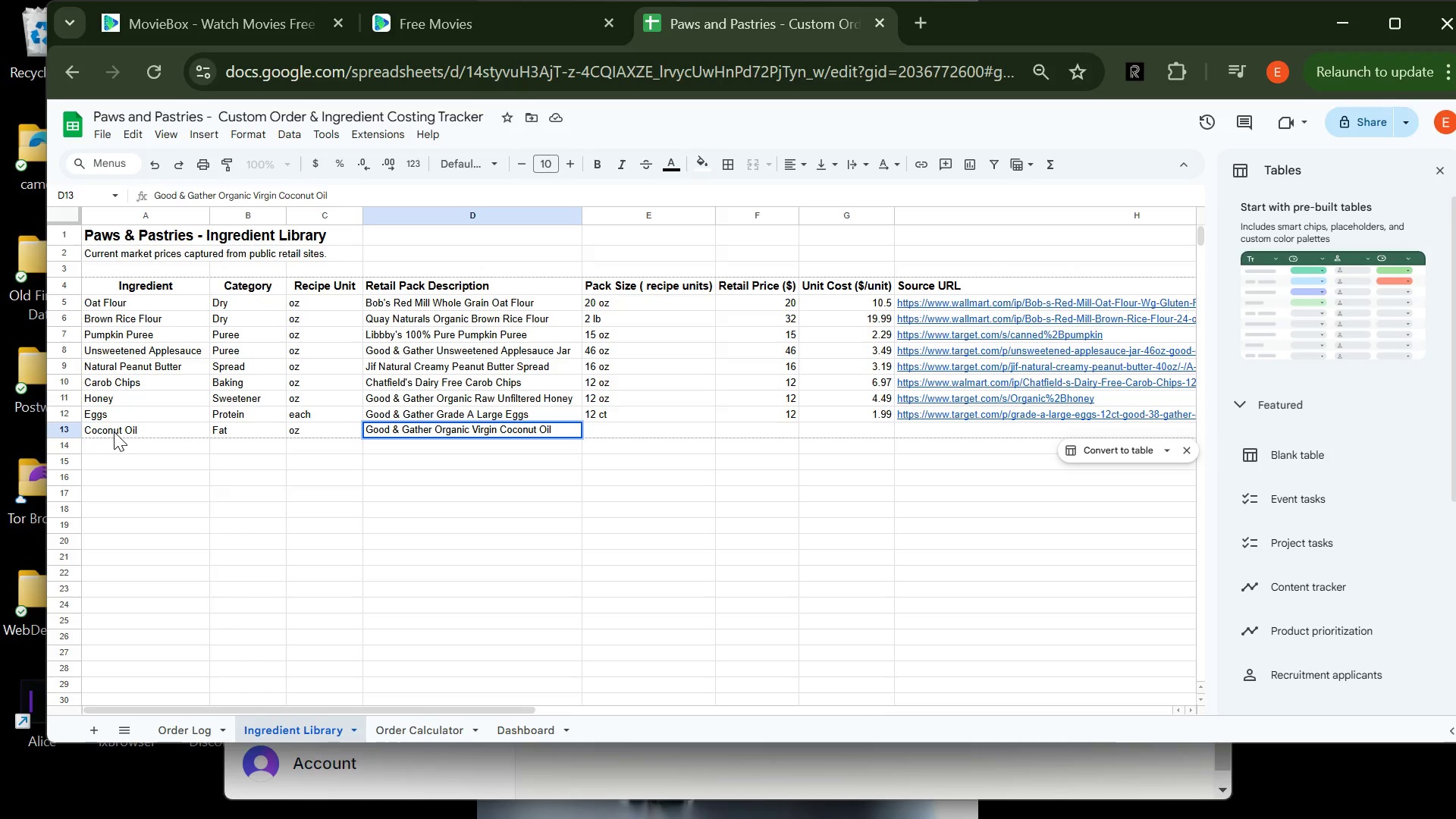 
 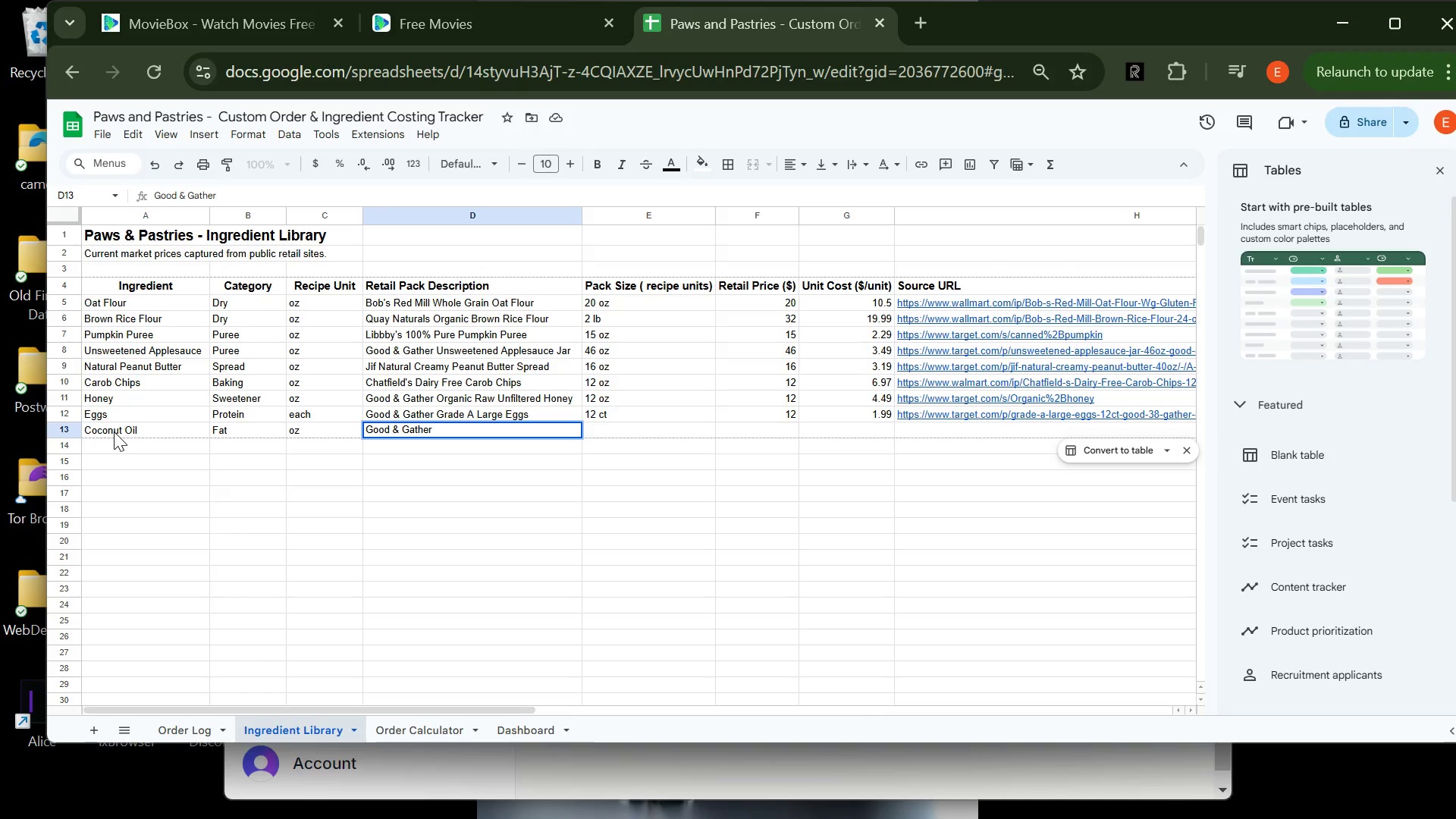 
hold_key(key=CapsLock, duration=0.44)
 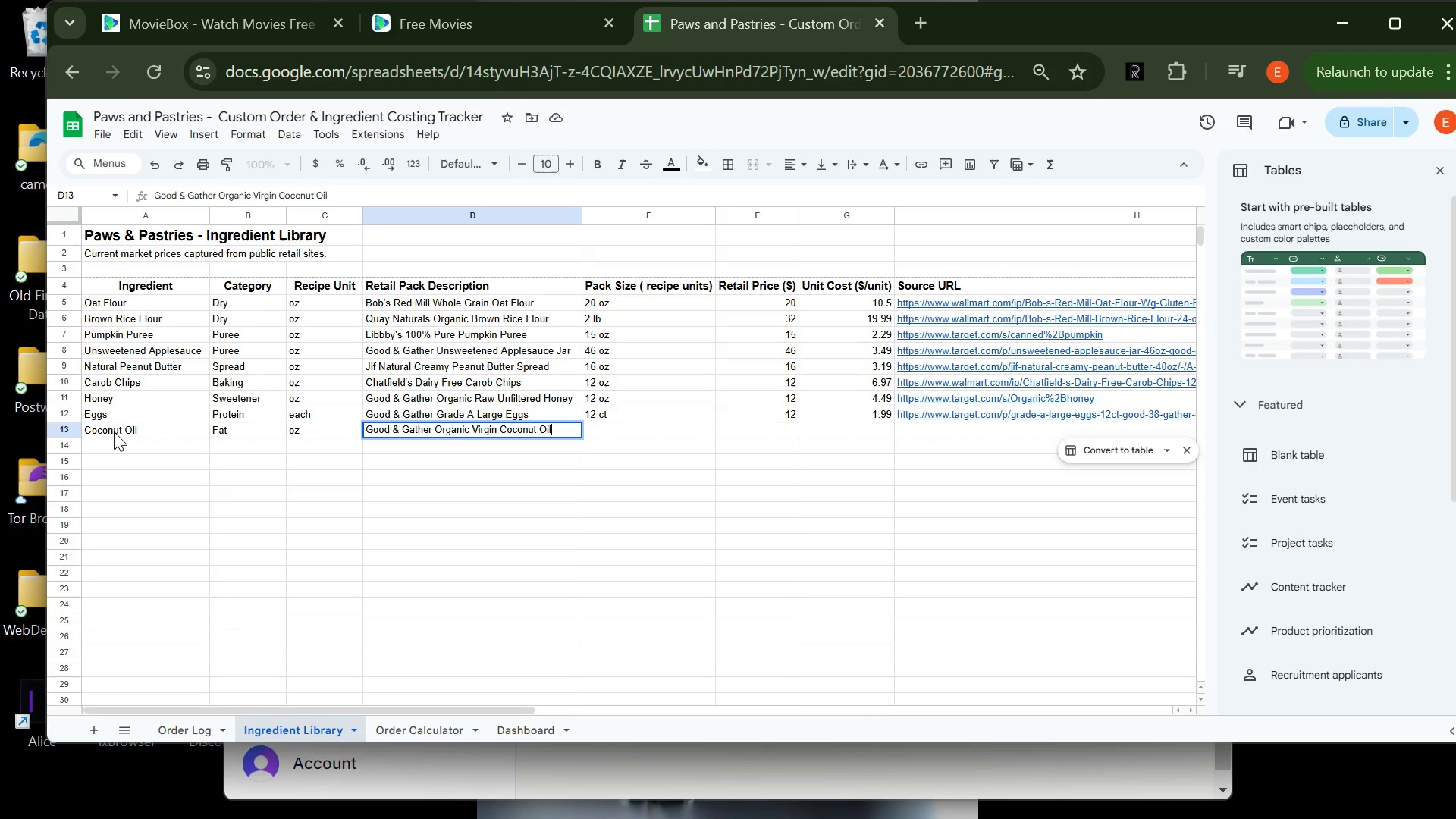 
wait(6.2)
 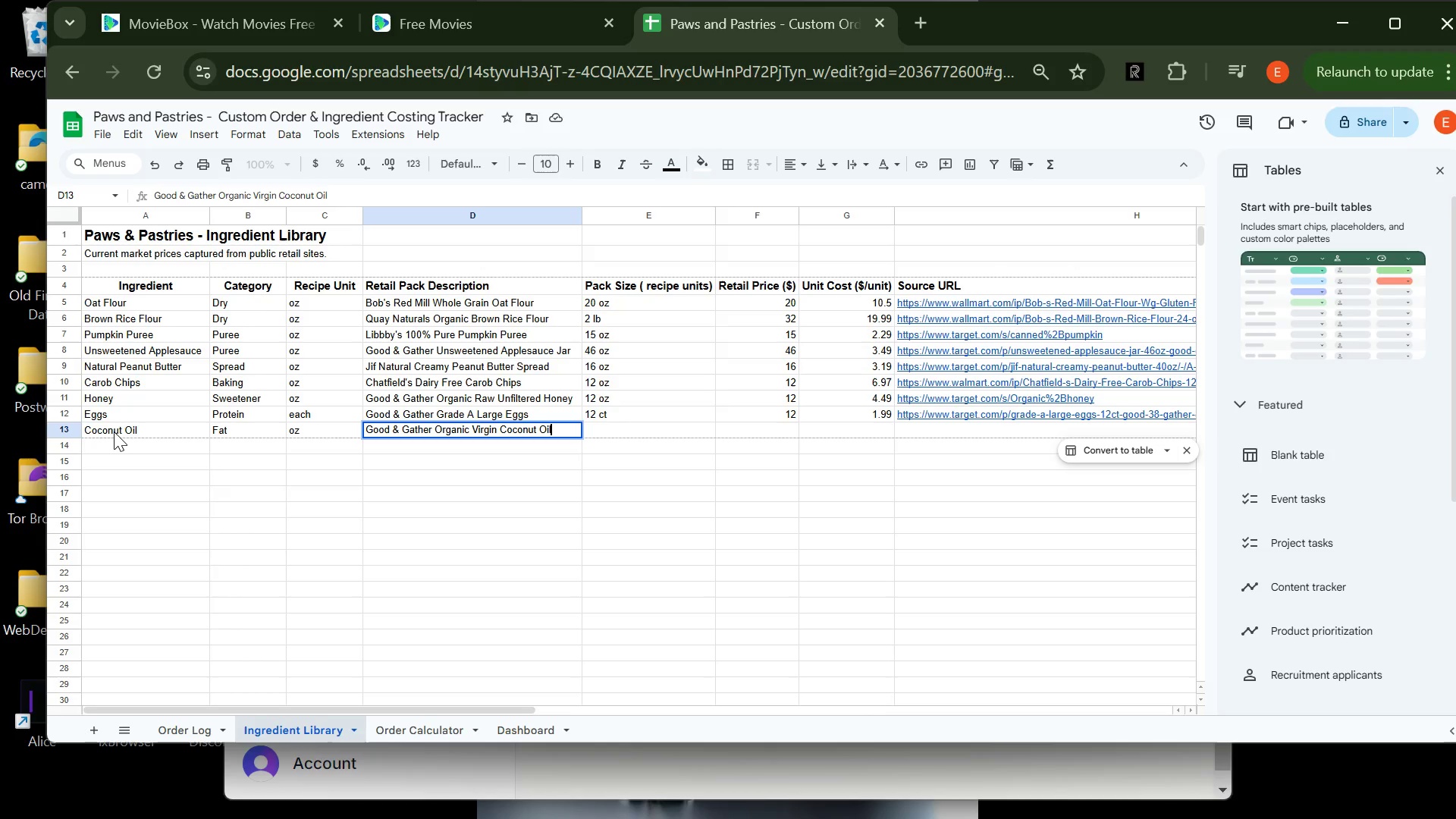 
left_click([605, 430])
 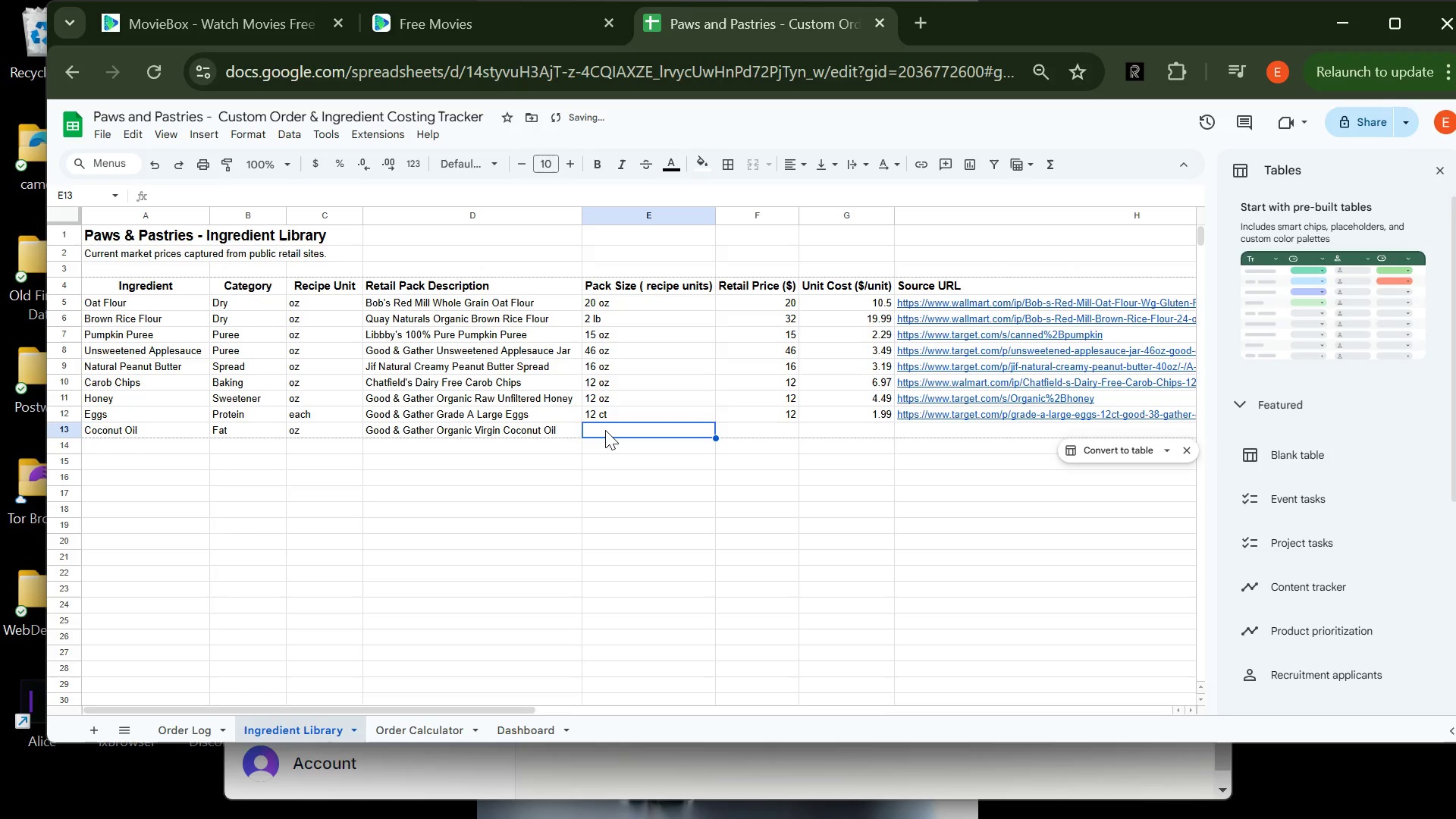 
type(14 OZ)
key(Tab)
type(14)
key(Tab)
 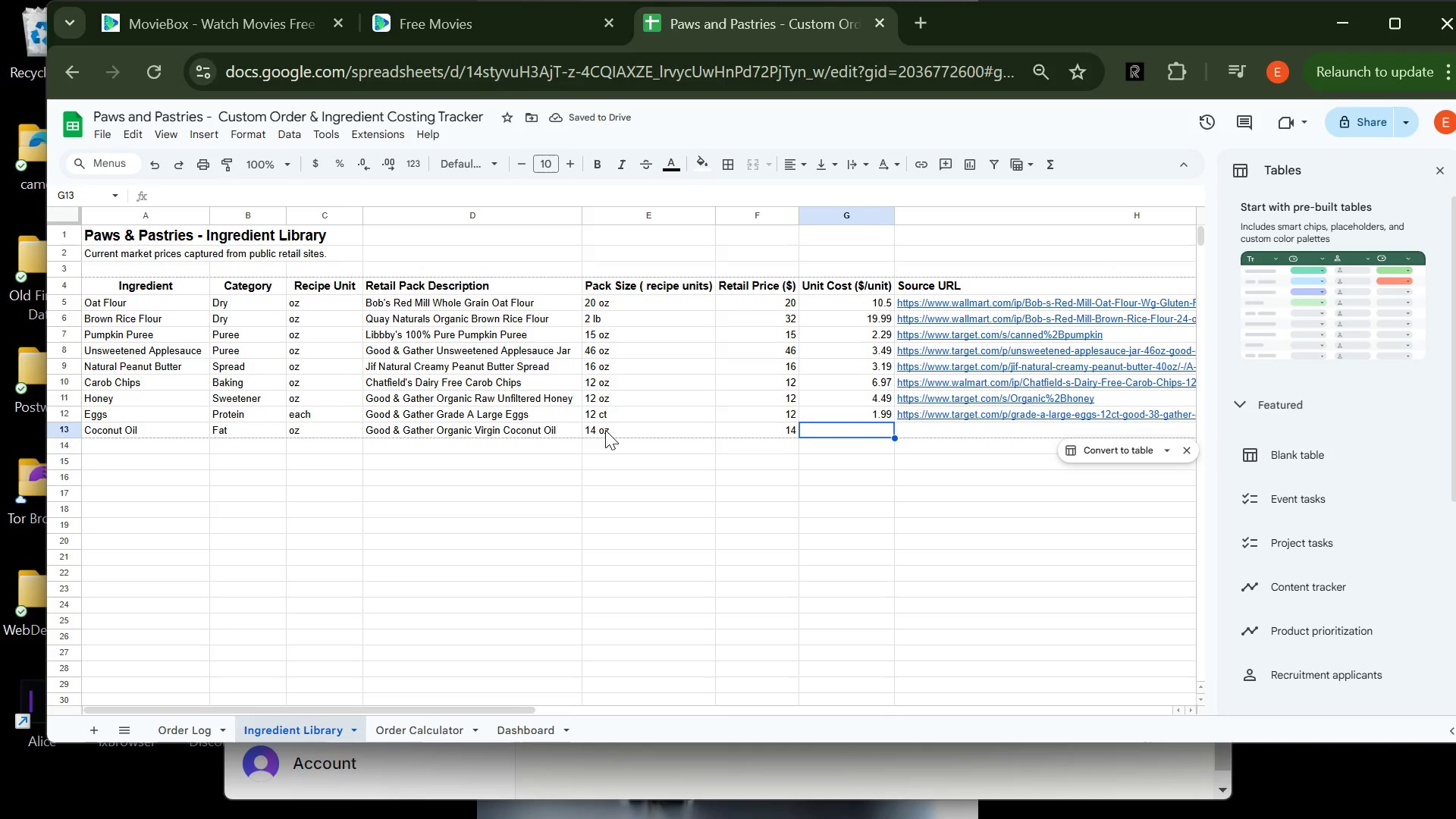 
wait(5.72)
 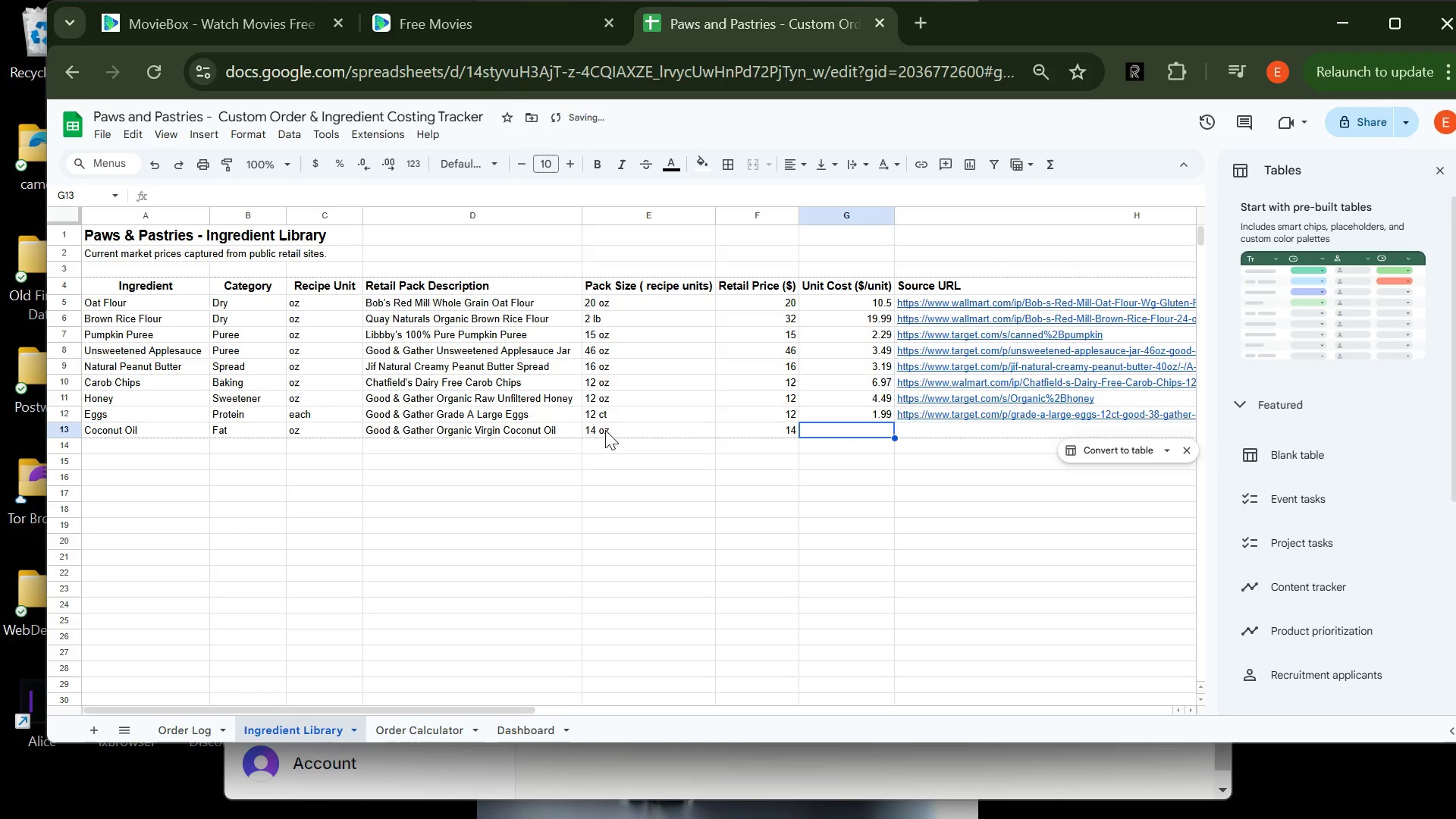 
key(7)
 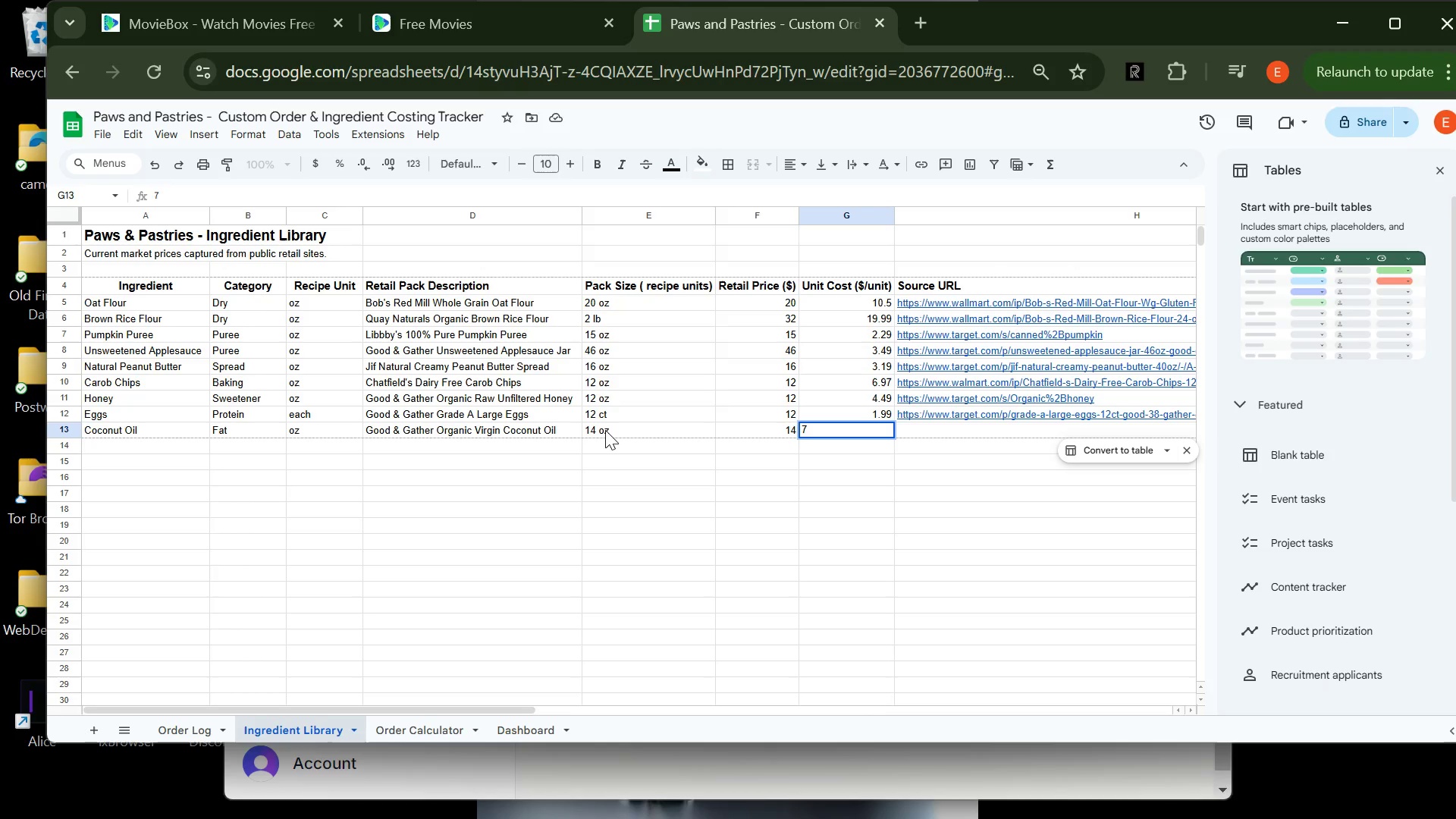 
wait(9.72)
 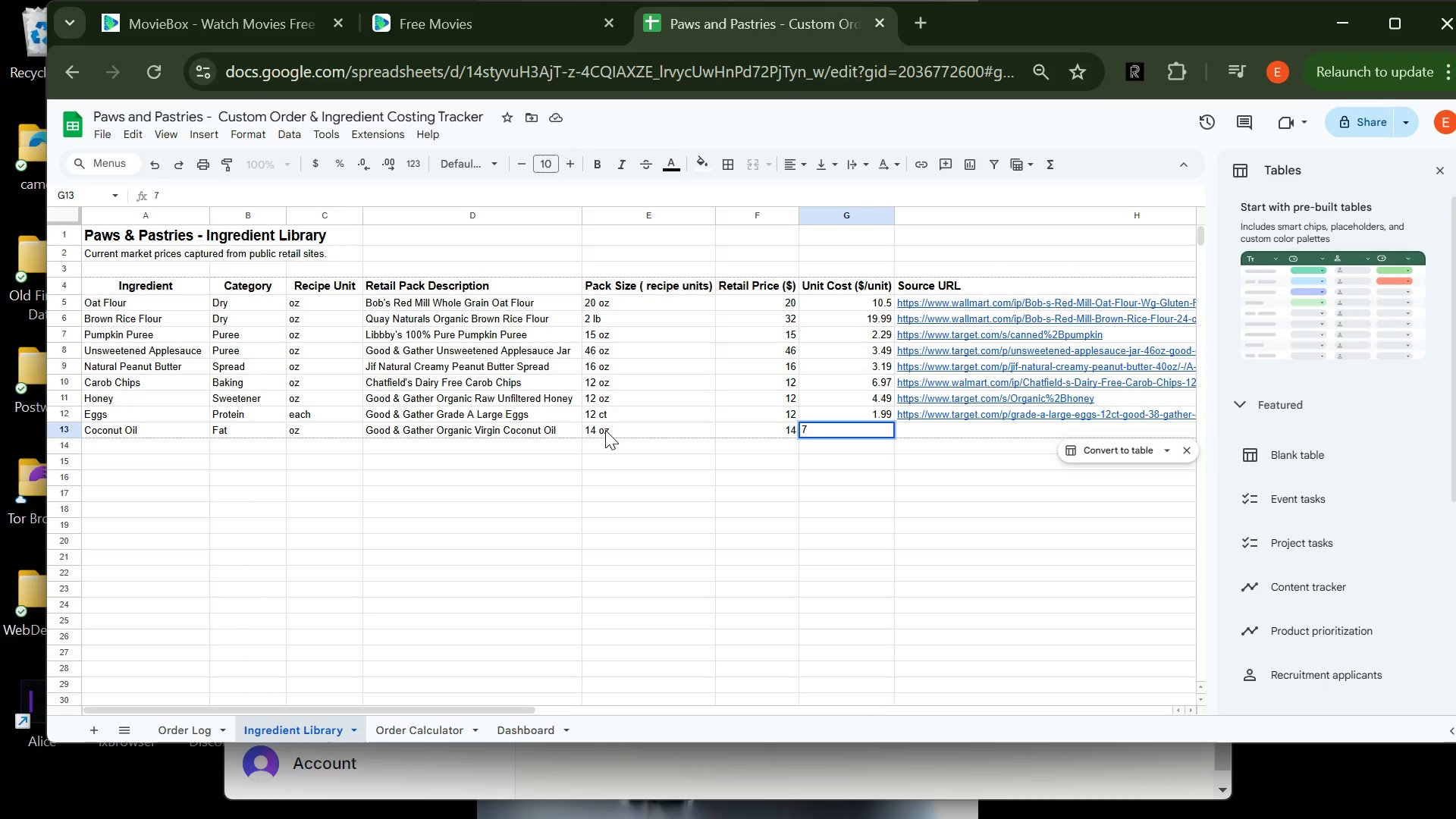 
type(.49)
key(Tab)
 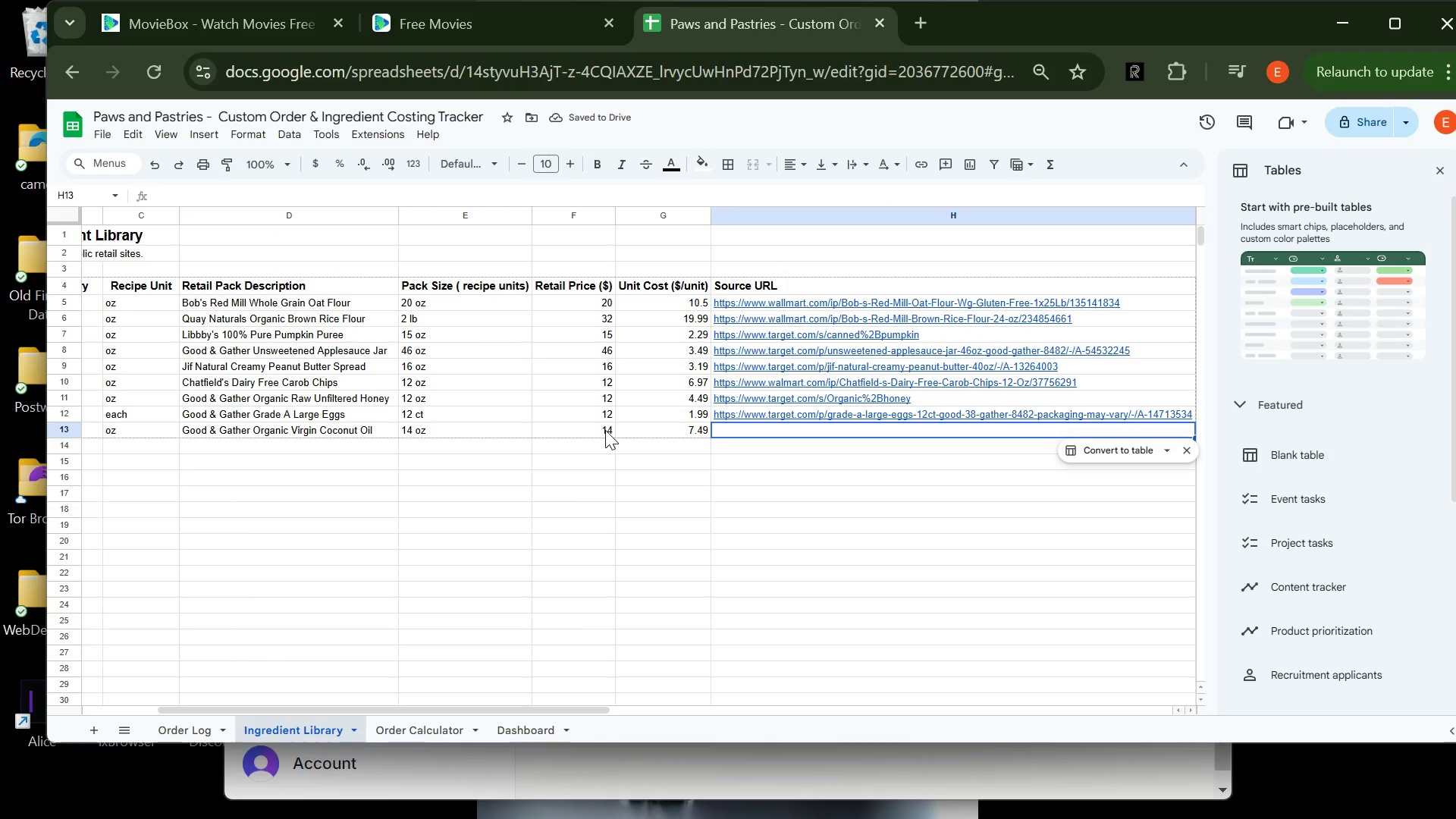 
type(HTTPS://)
 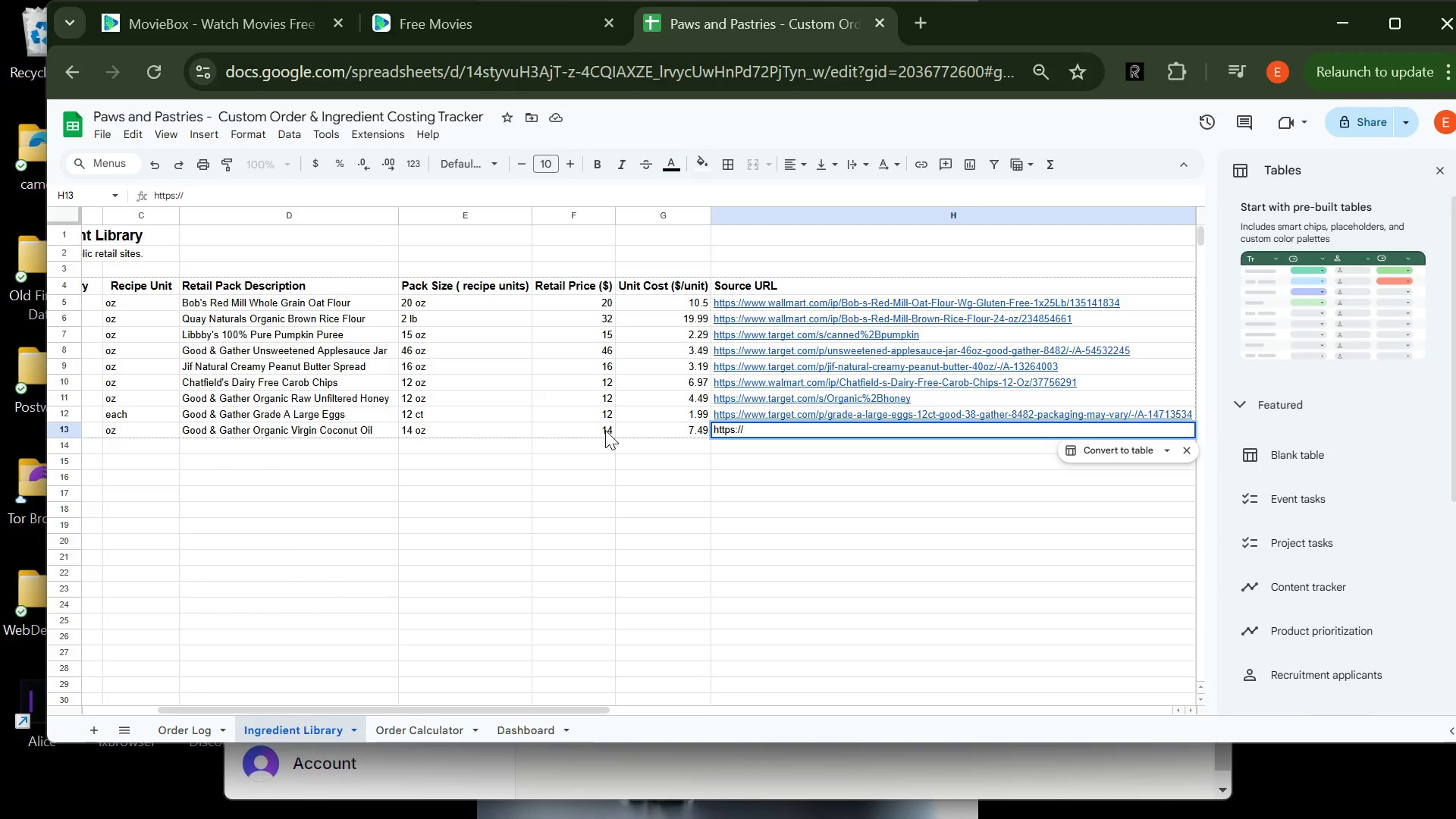 
type(WWW.TARGET)
 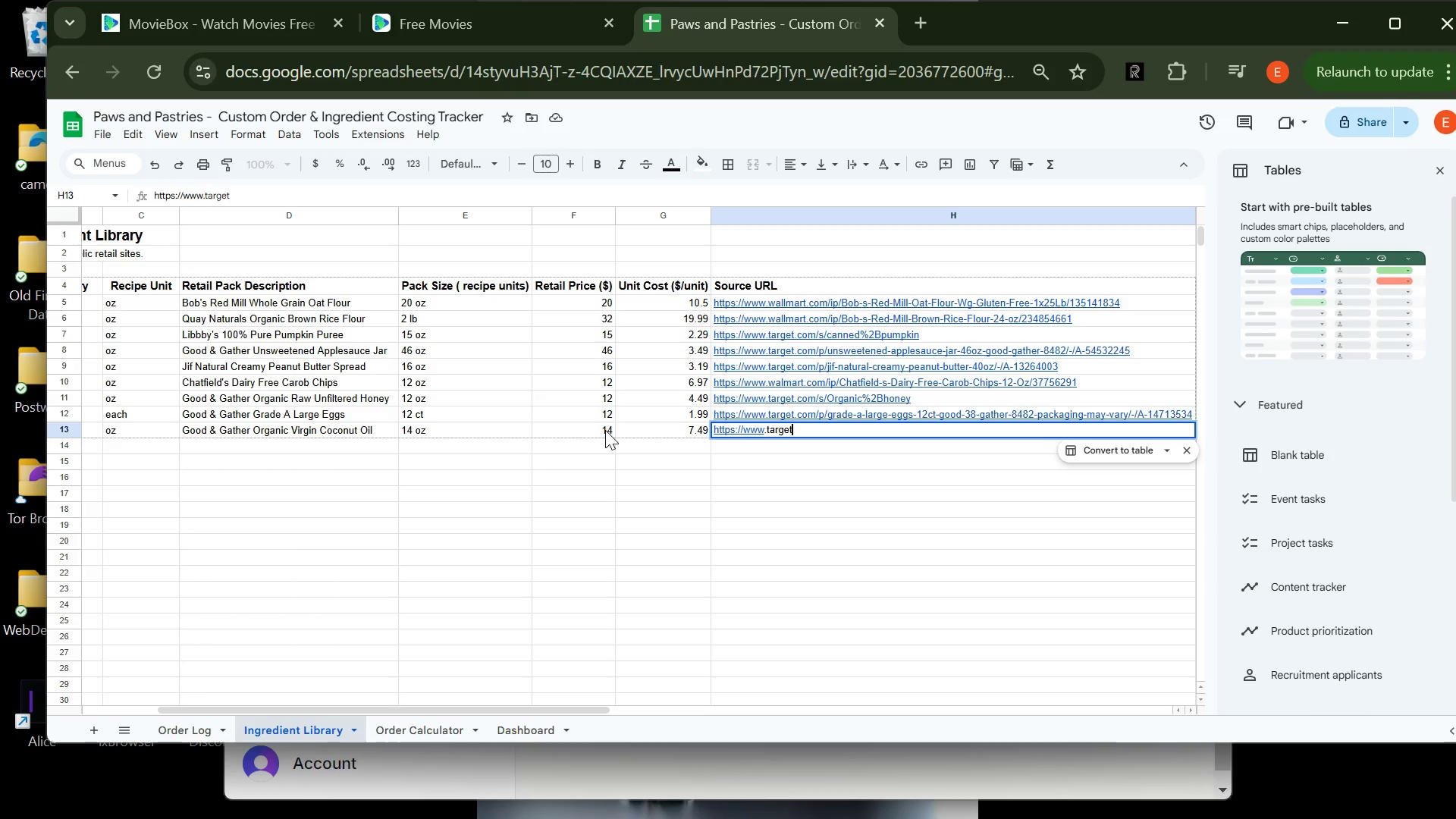 
type(.COM/C/COOKING-OIL)
 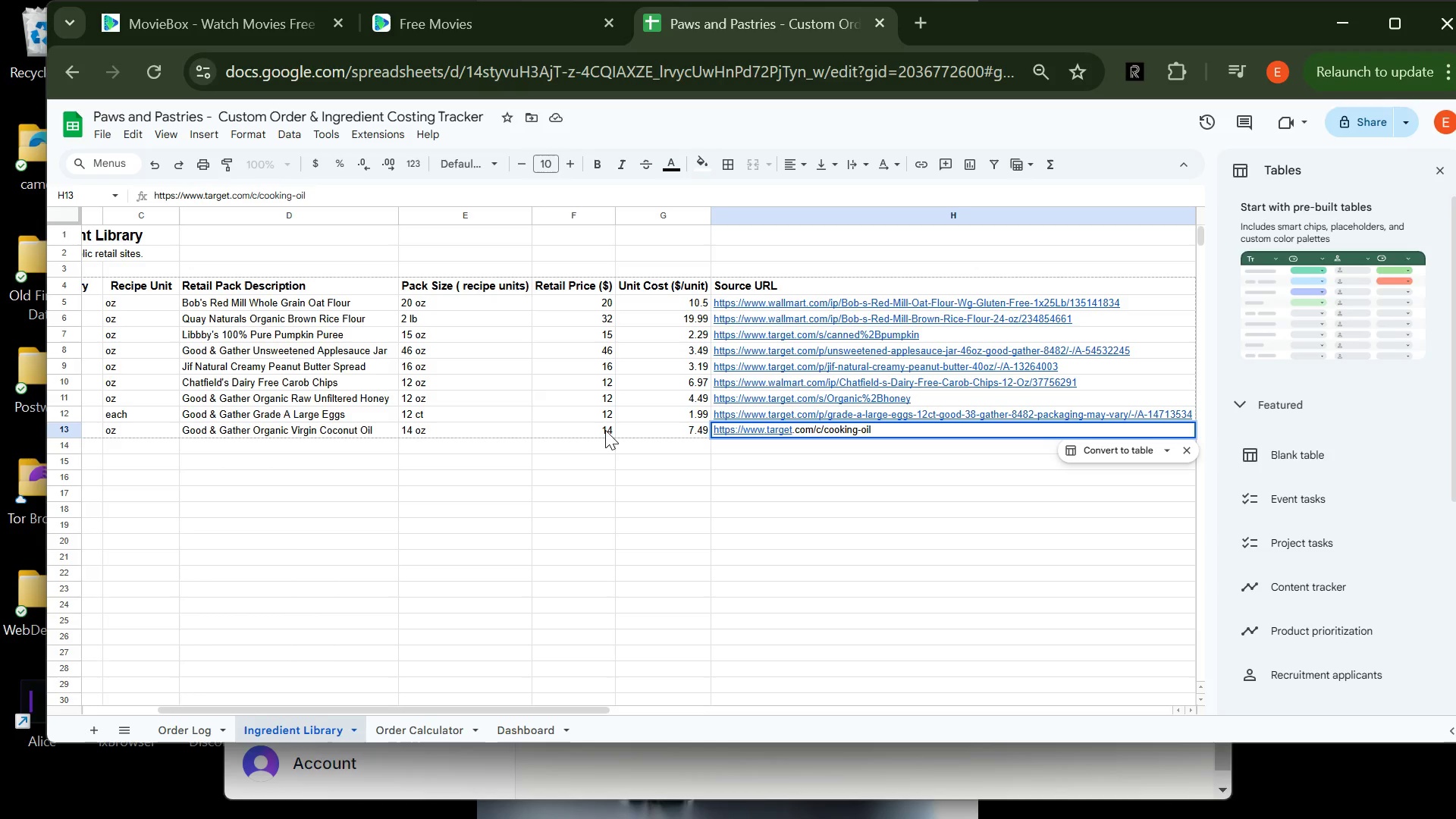 
wait(8.61)
 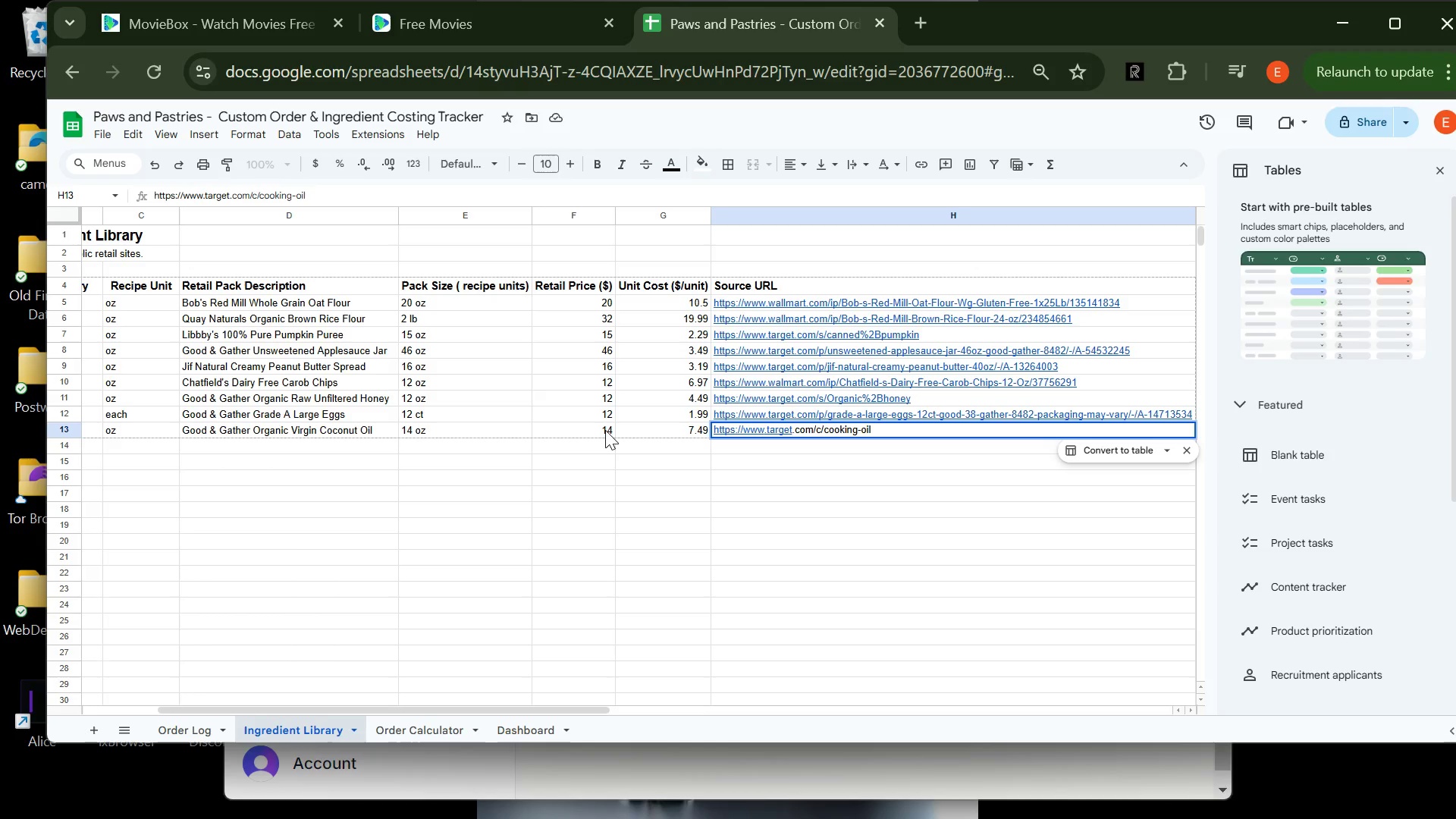 
type(-VINEGR)
key(Backspace)
type(AR-PANTRY-GROCERY)
 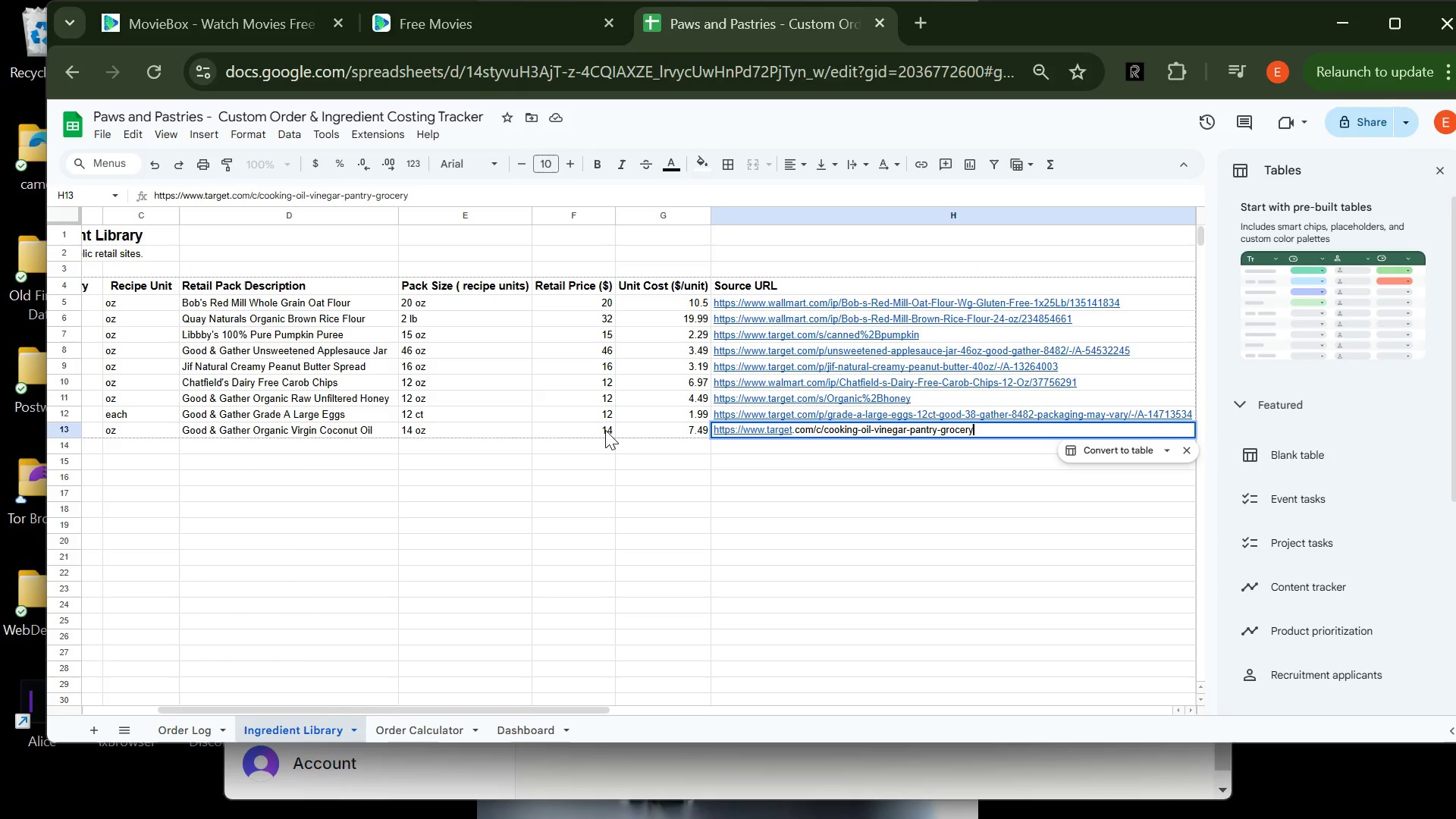 
type(/COCONUT-OIL/)
 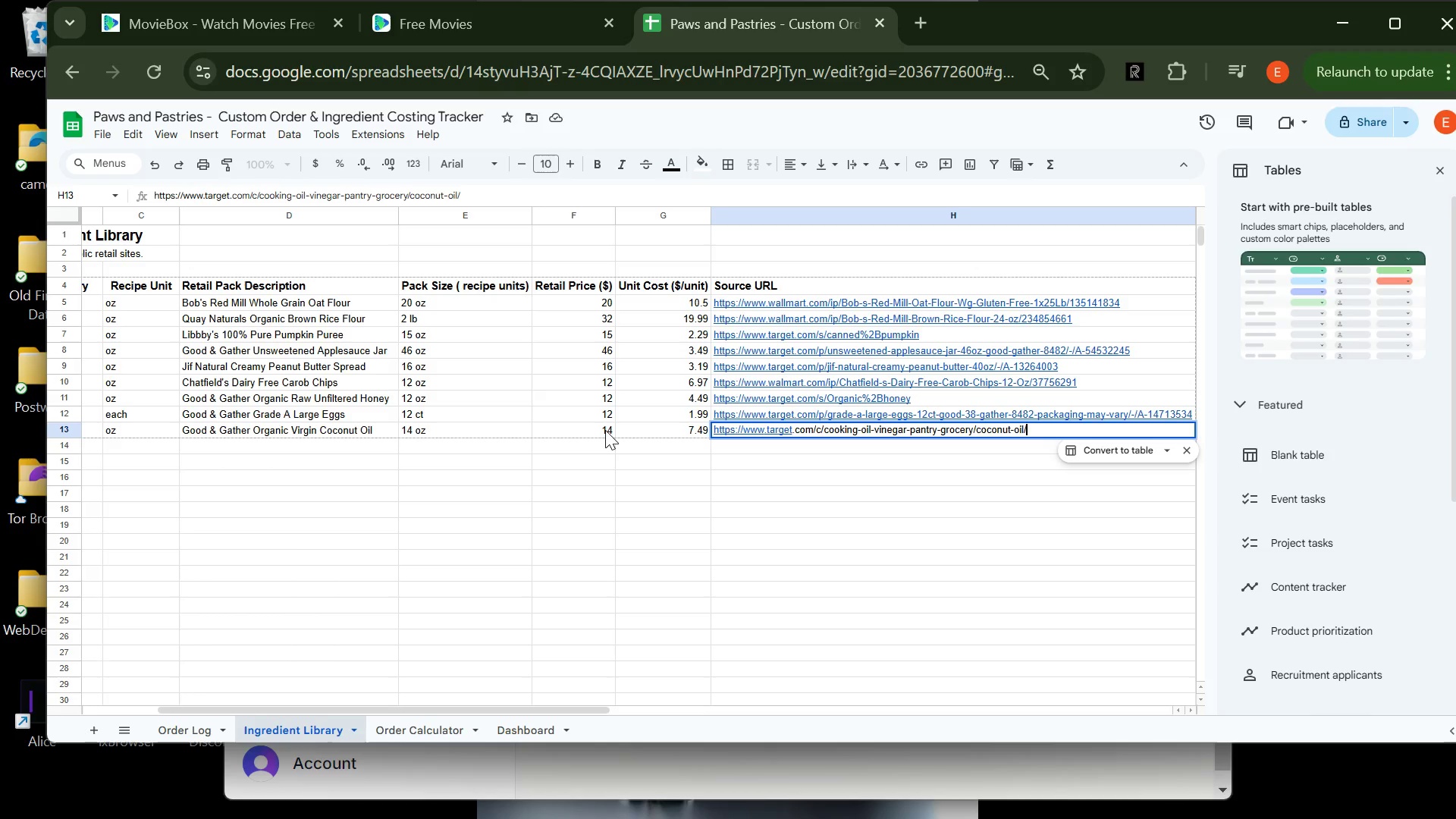 
key(Minus)
 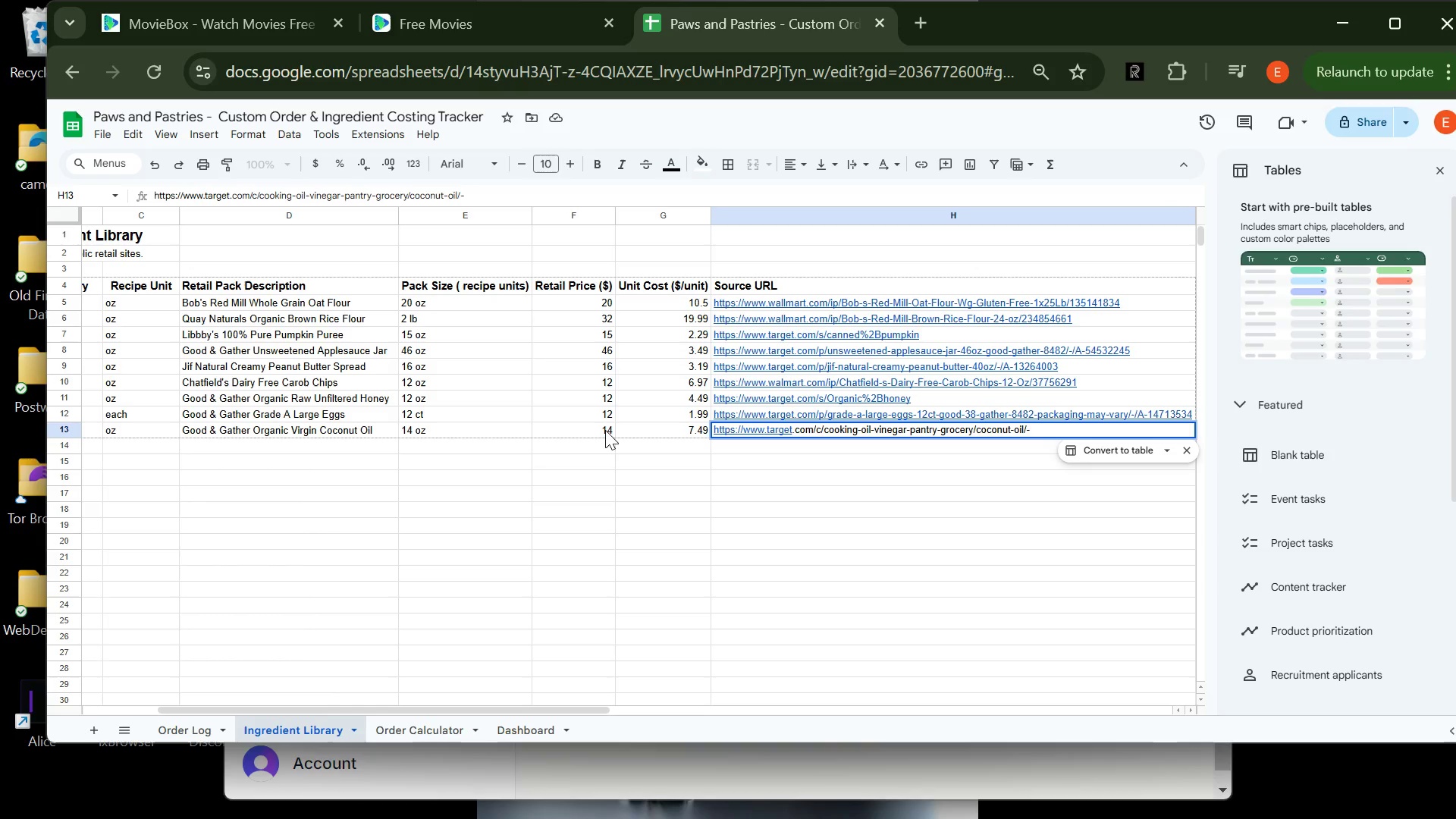 
key(Slash)
 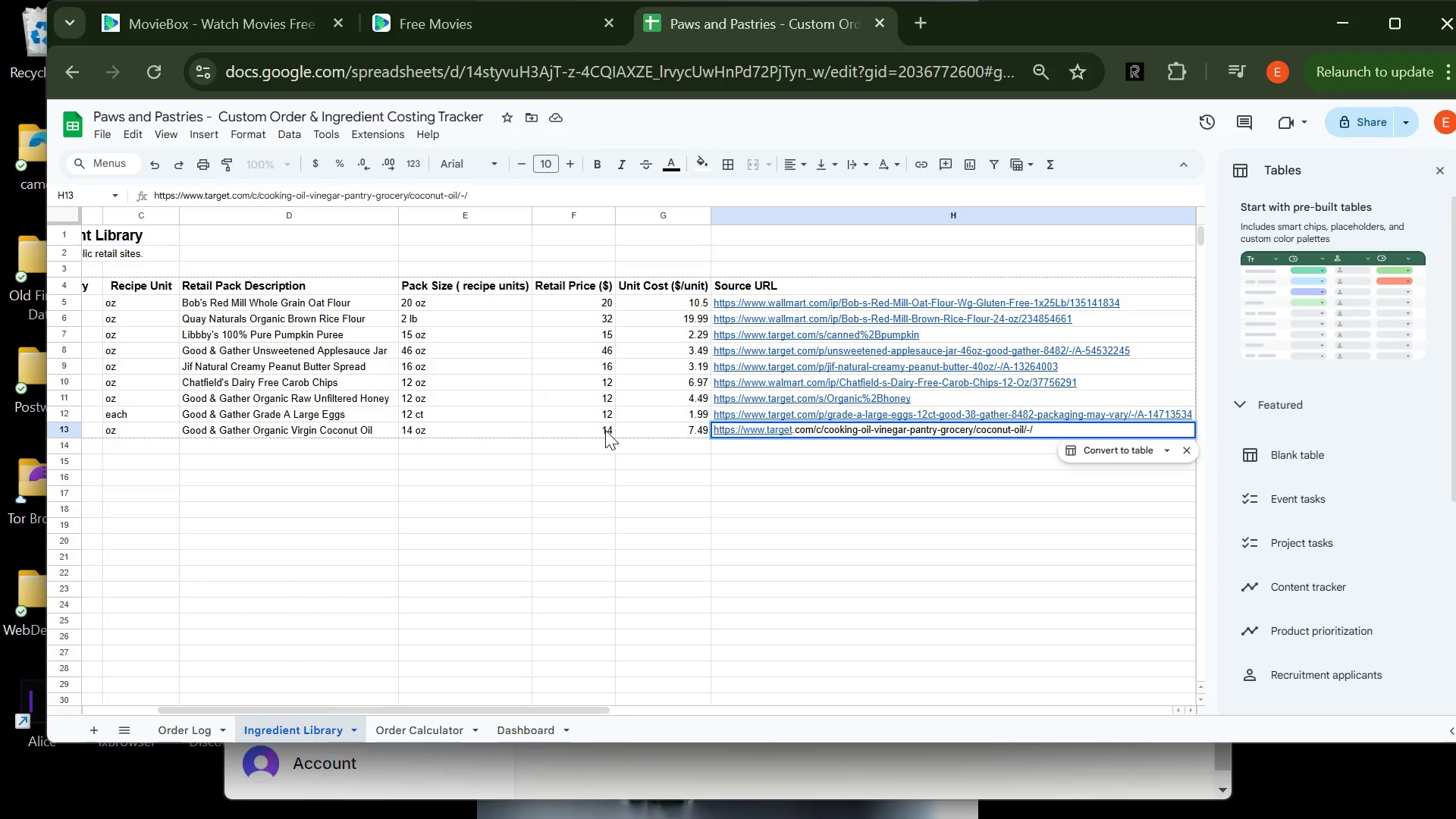 
wait(6.09)
 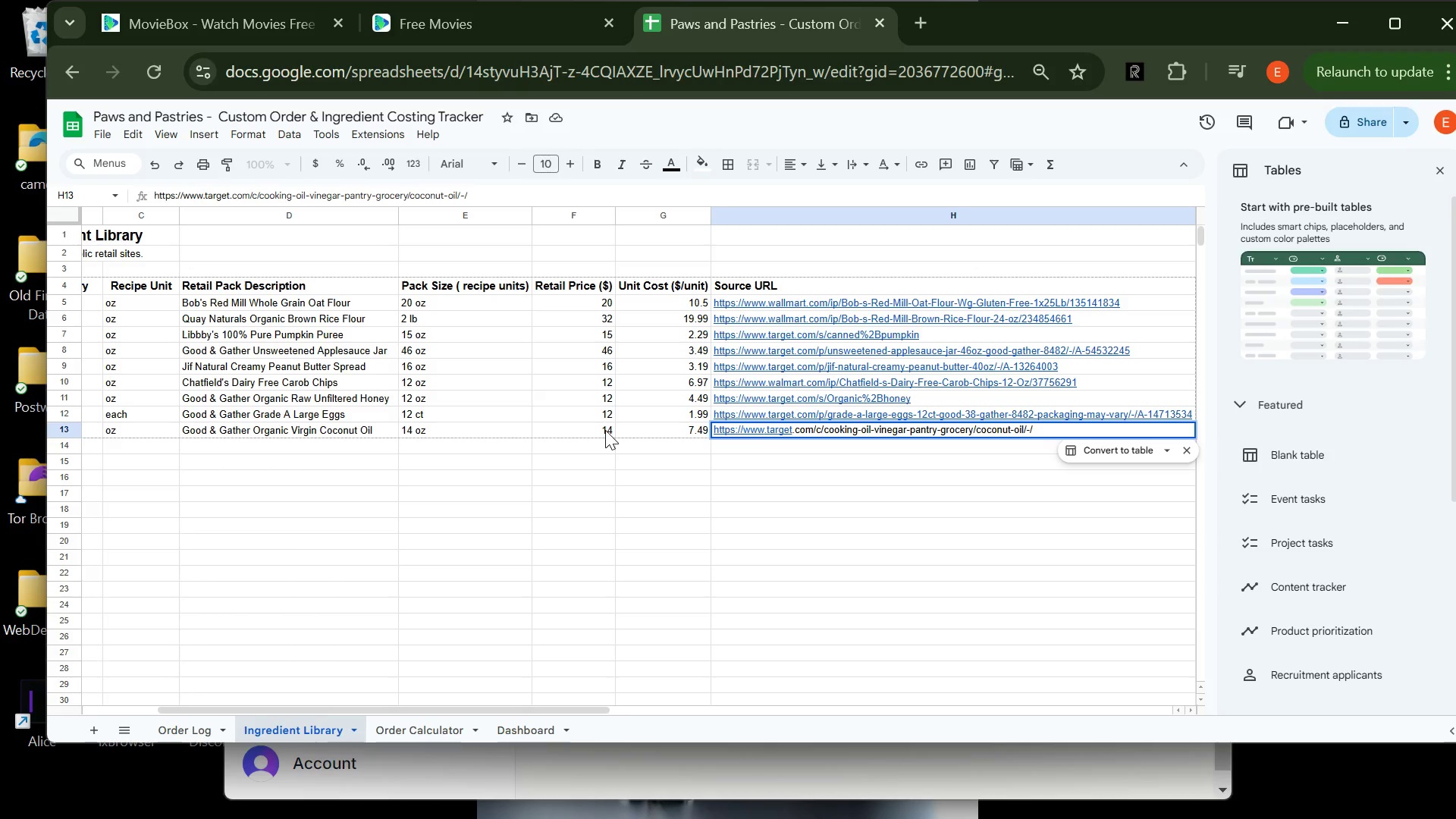 
type(N-4tg)
 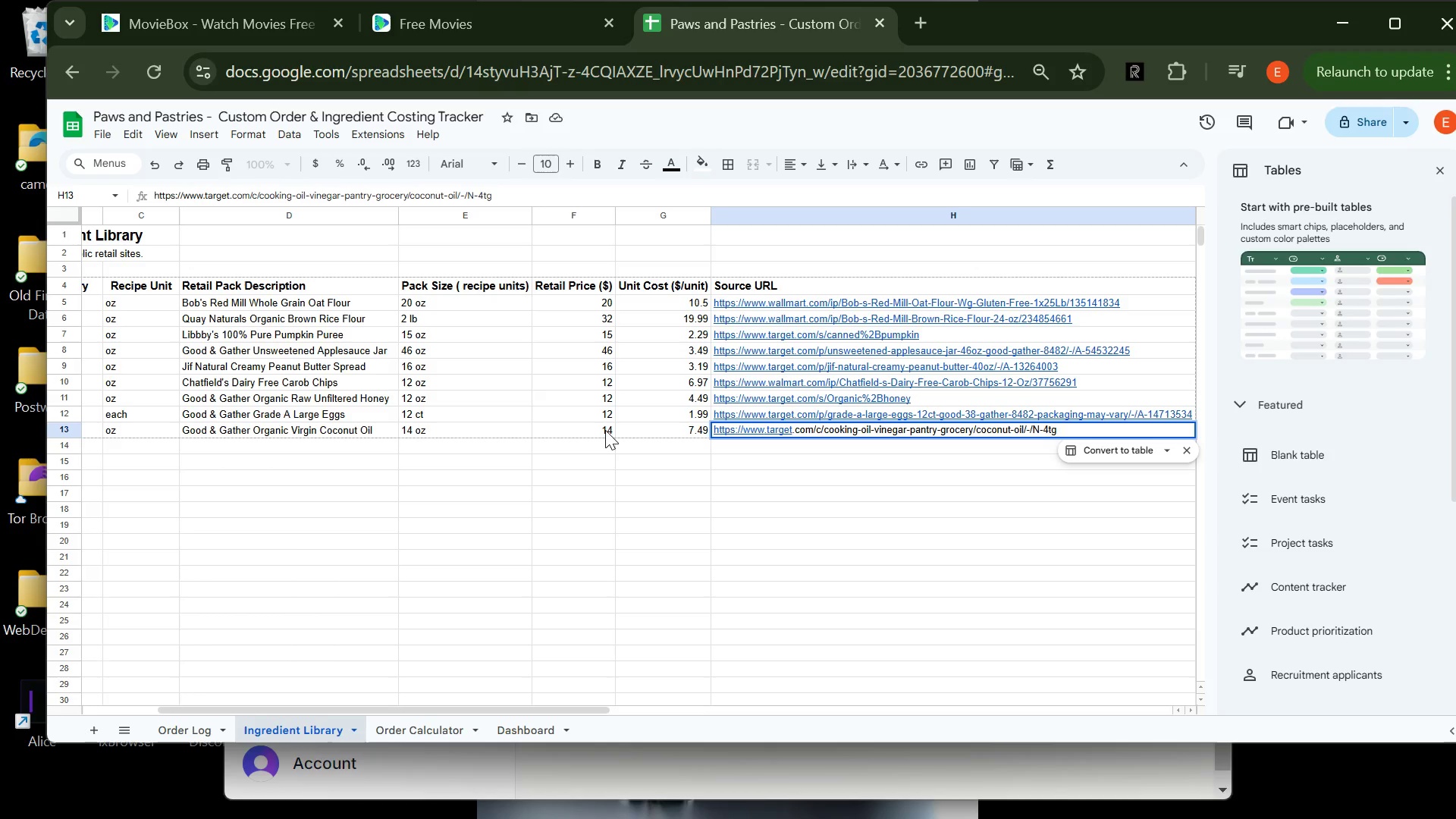 
type(ltZ289wm)
 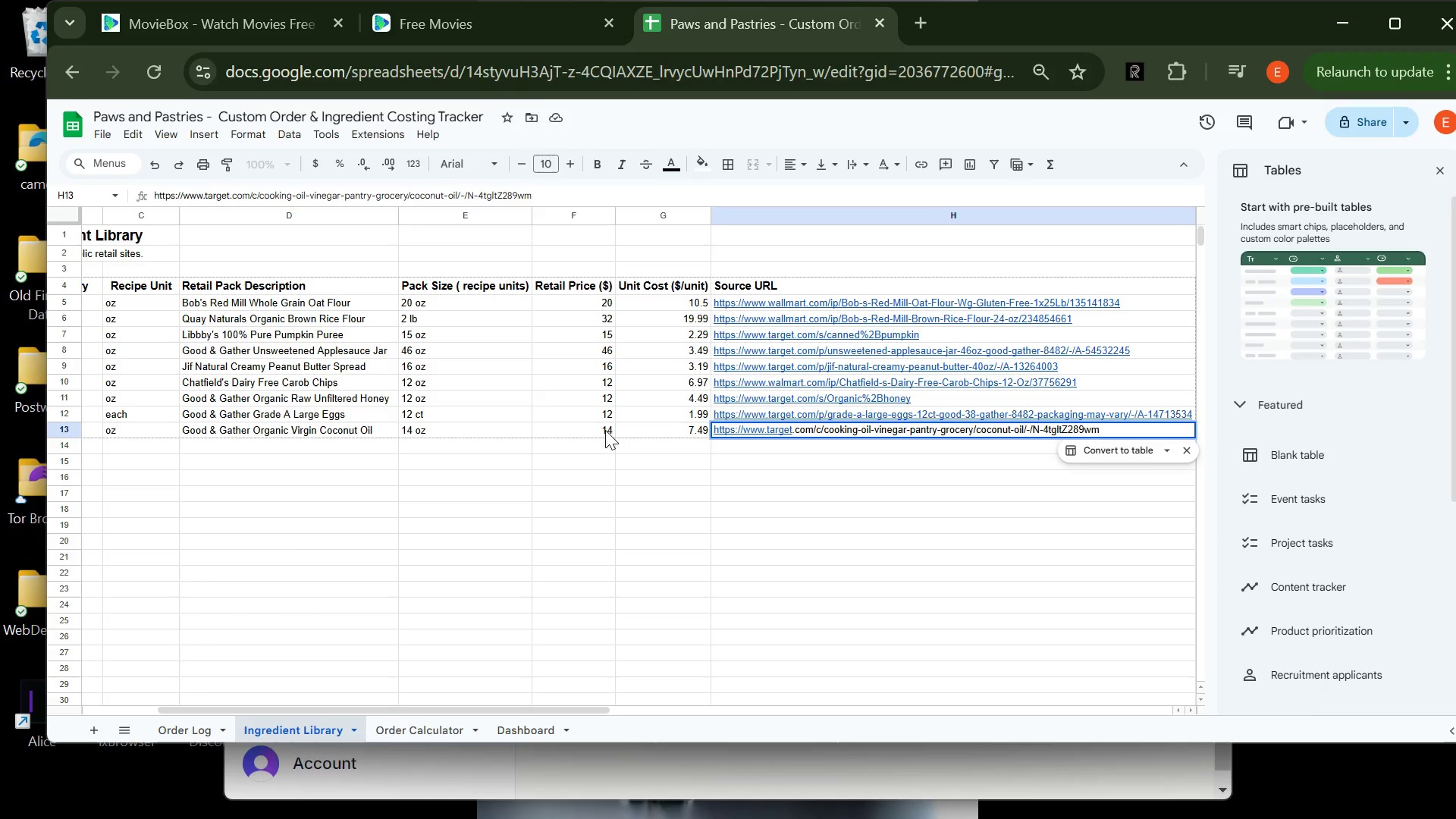 
key(Enter)
 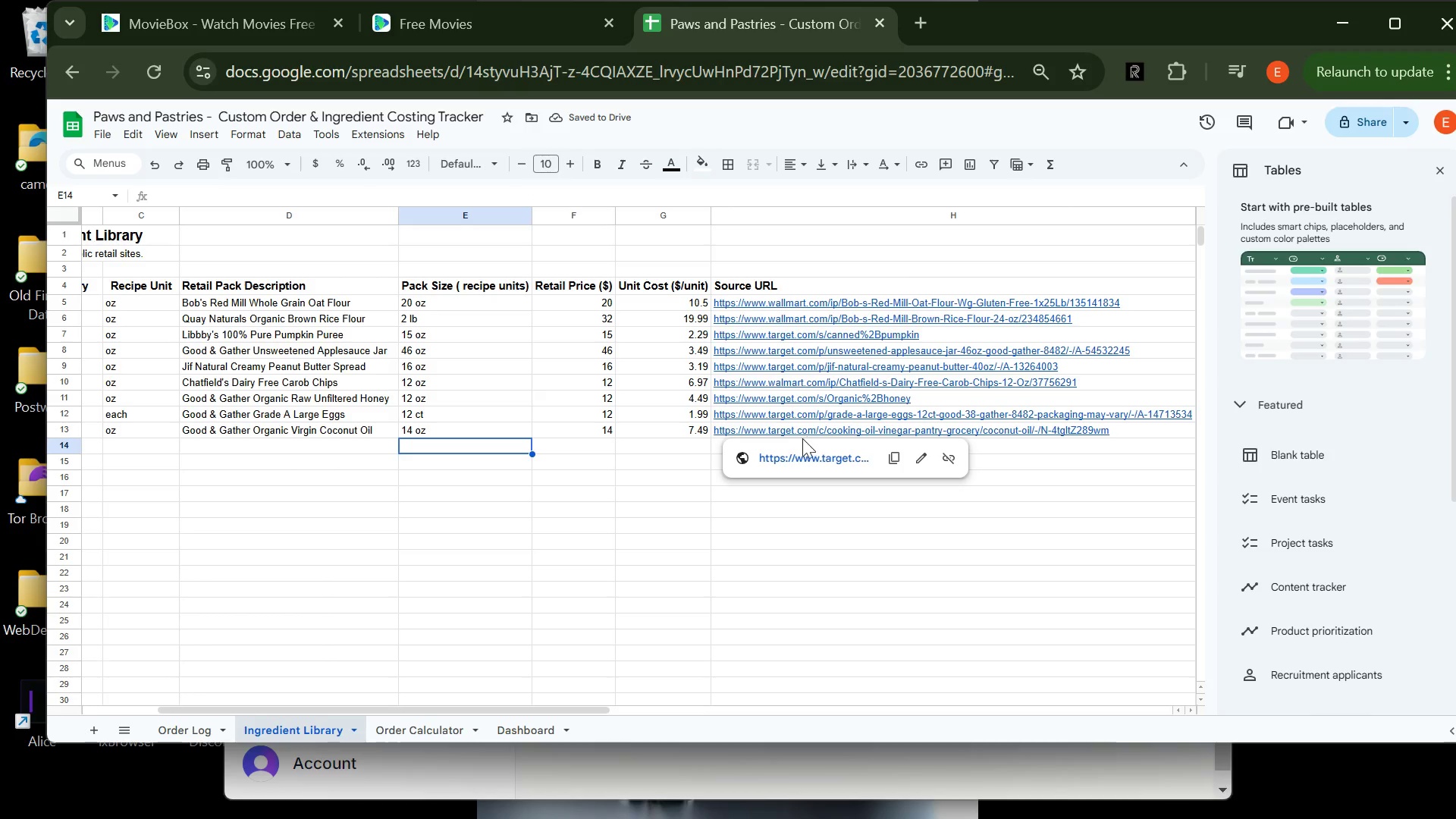 
left_click([794, 462])
 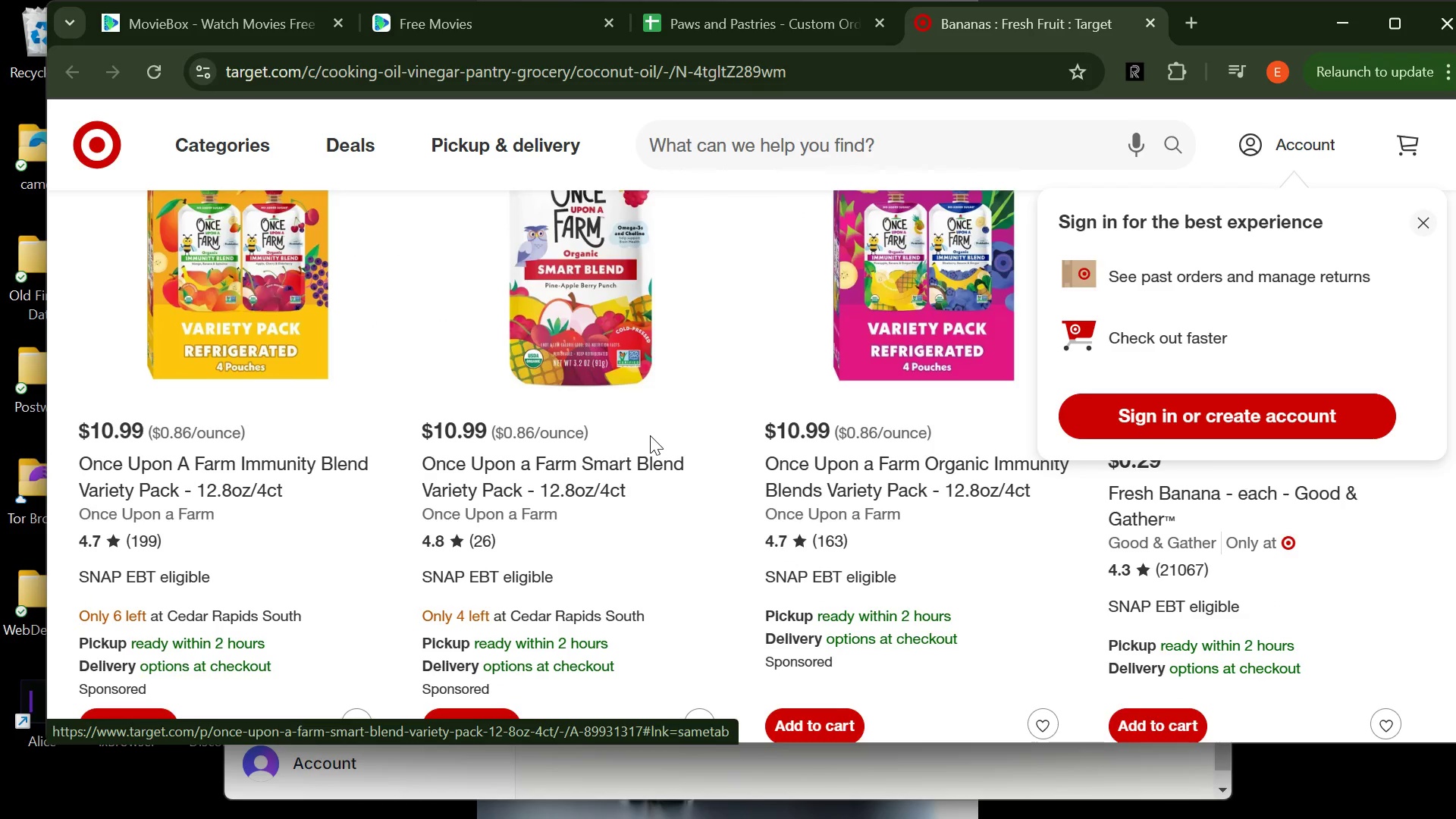 
wait(22.92)
 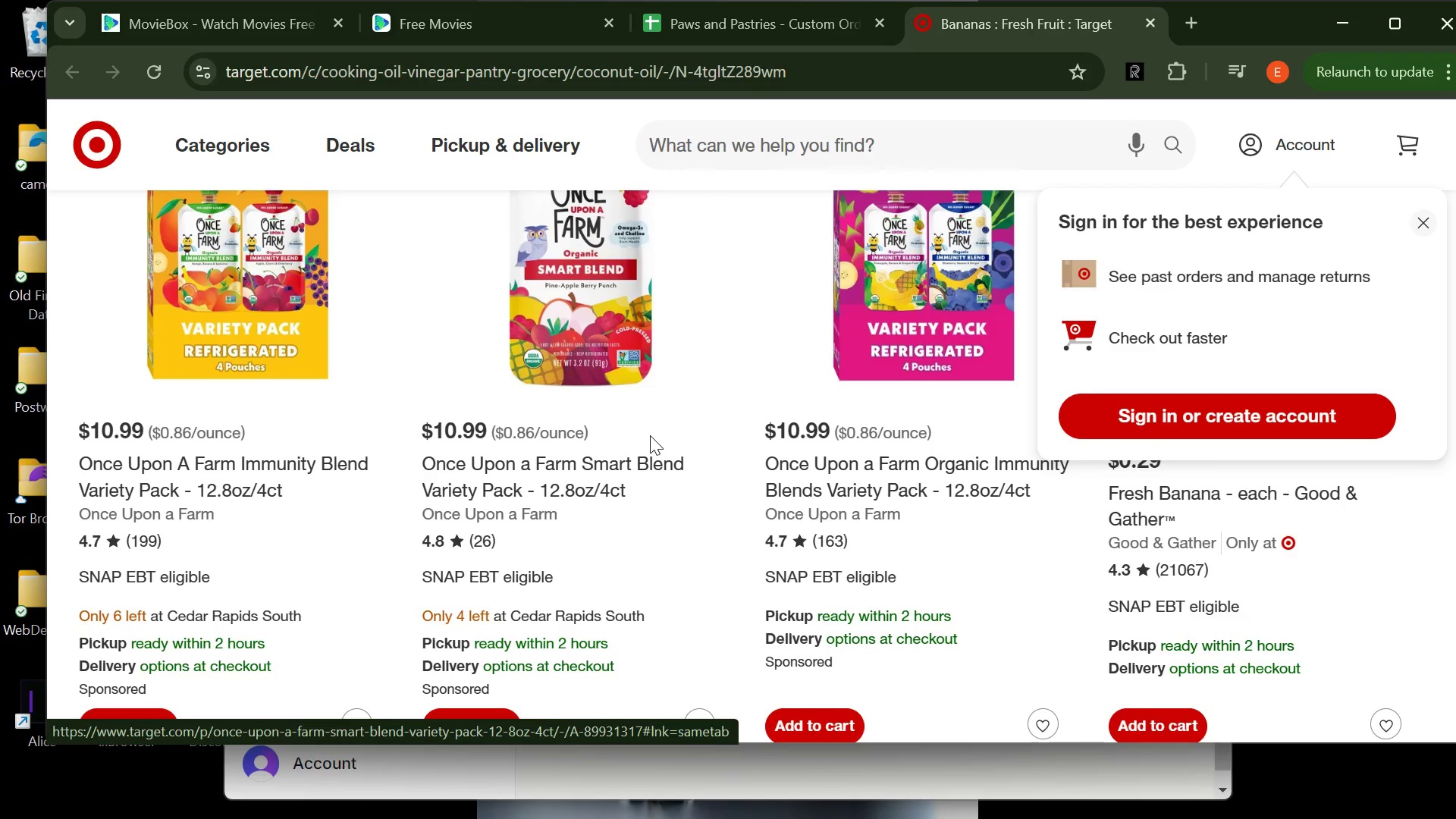 
left_click([1424, 224])
 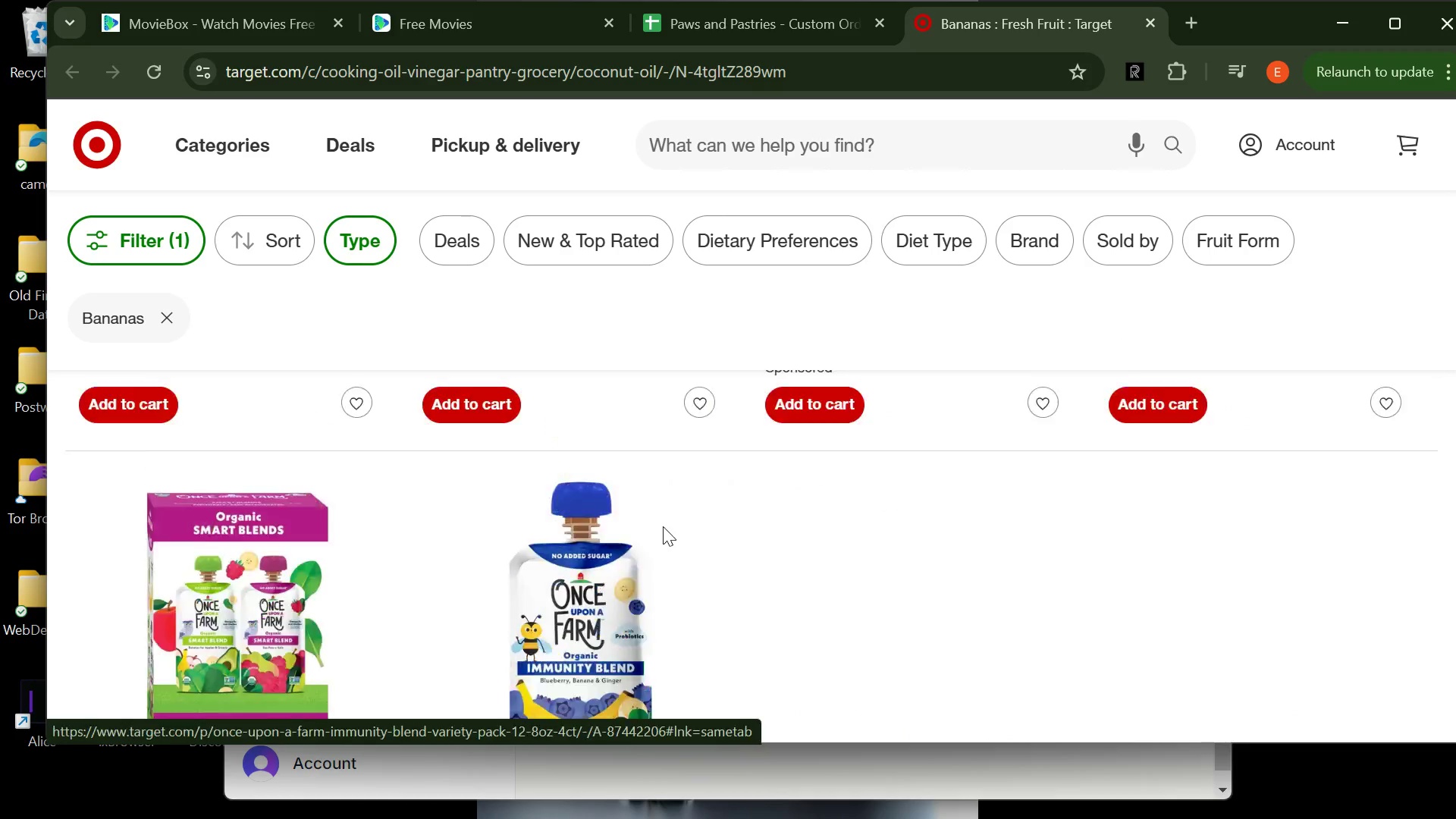 
wait(11.62)
 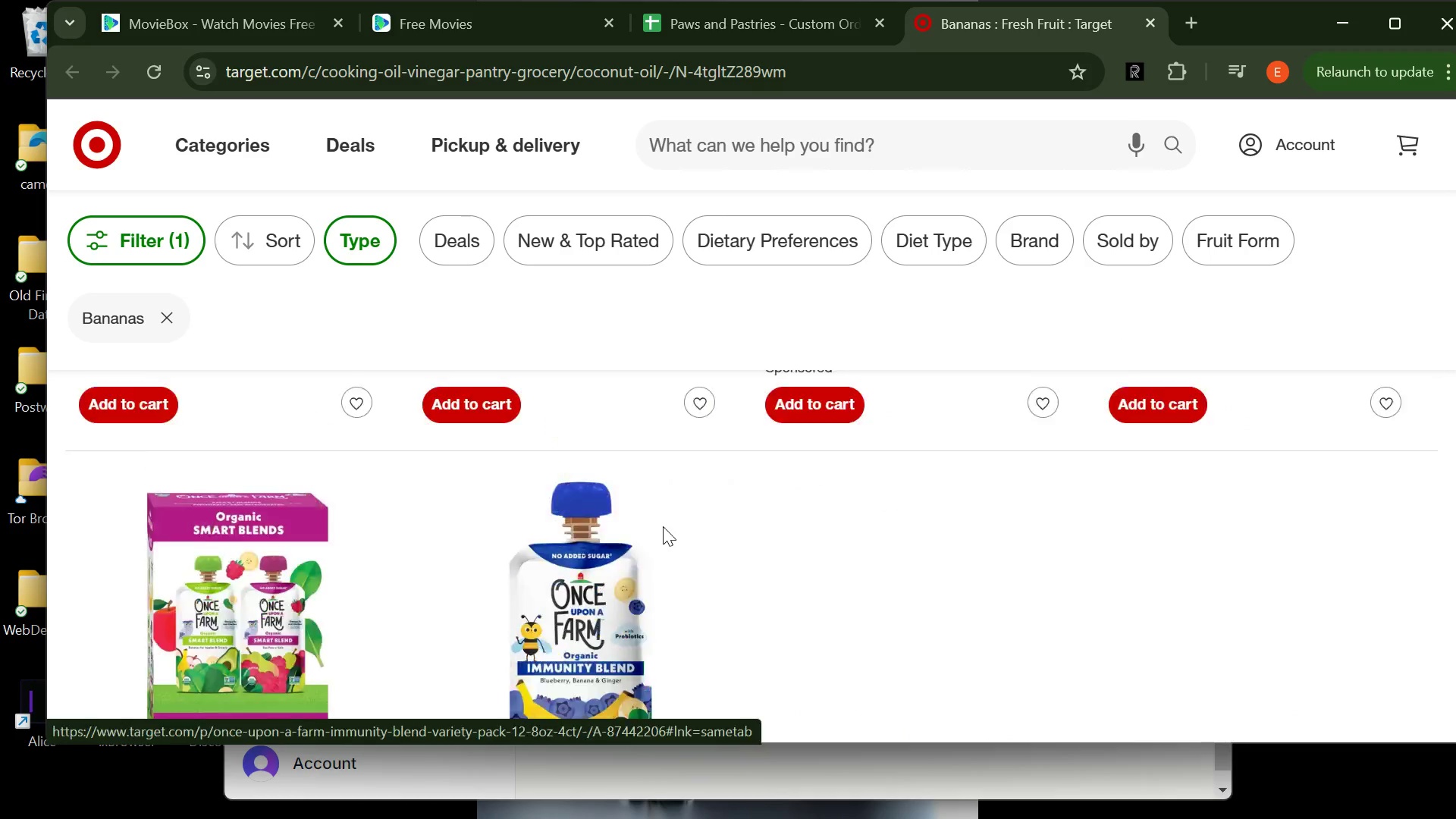 
left_click([786, 131])
 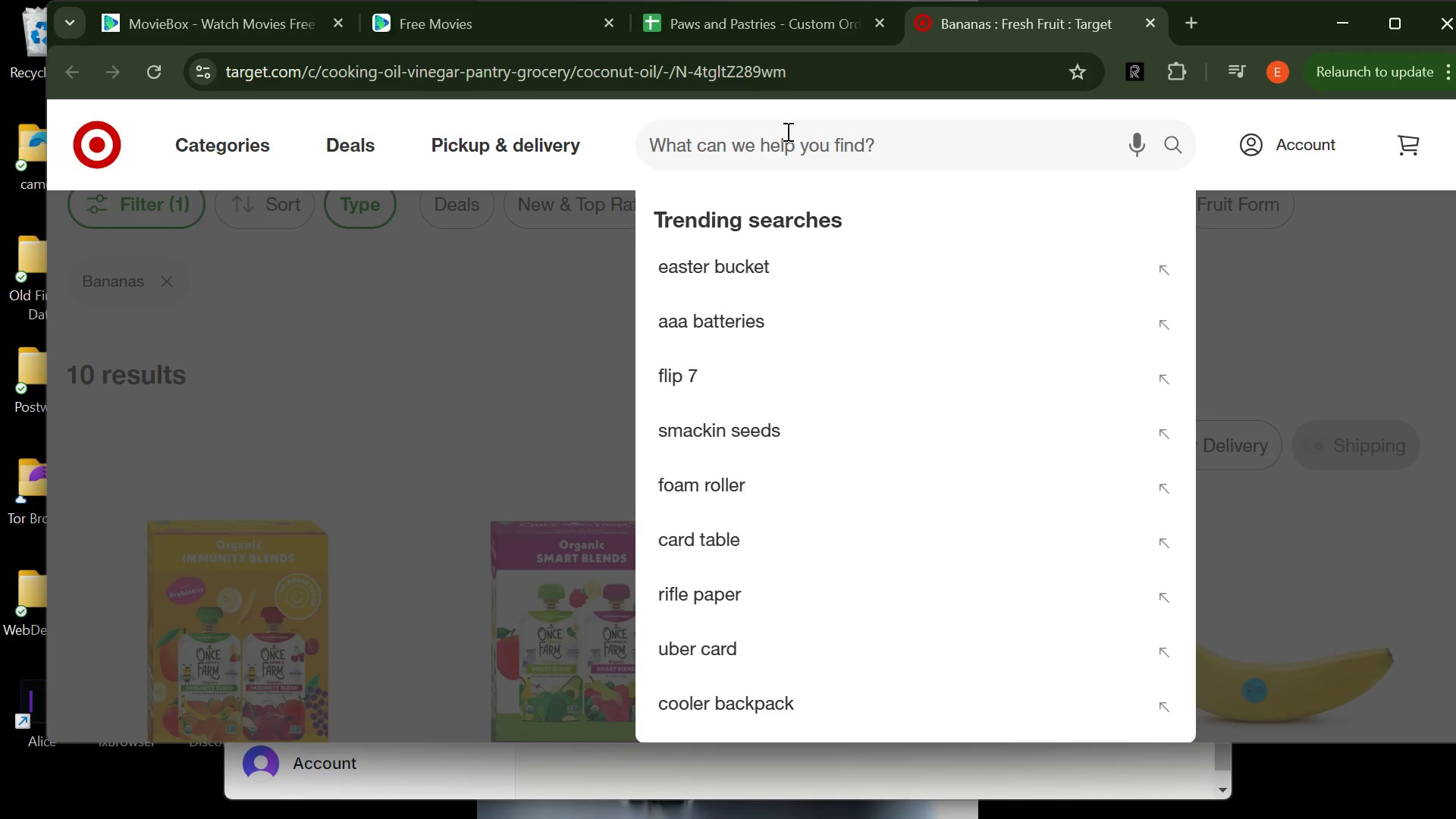 
type(coconut oil)
 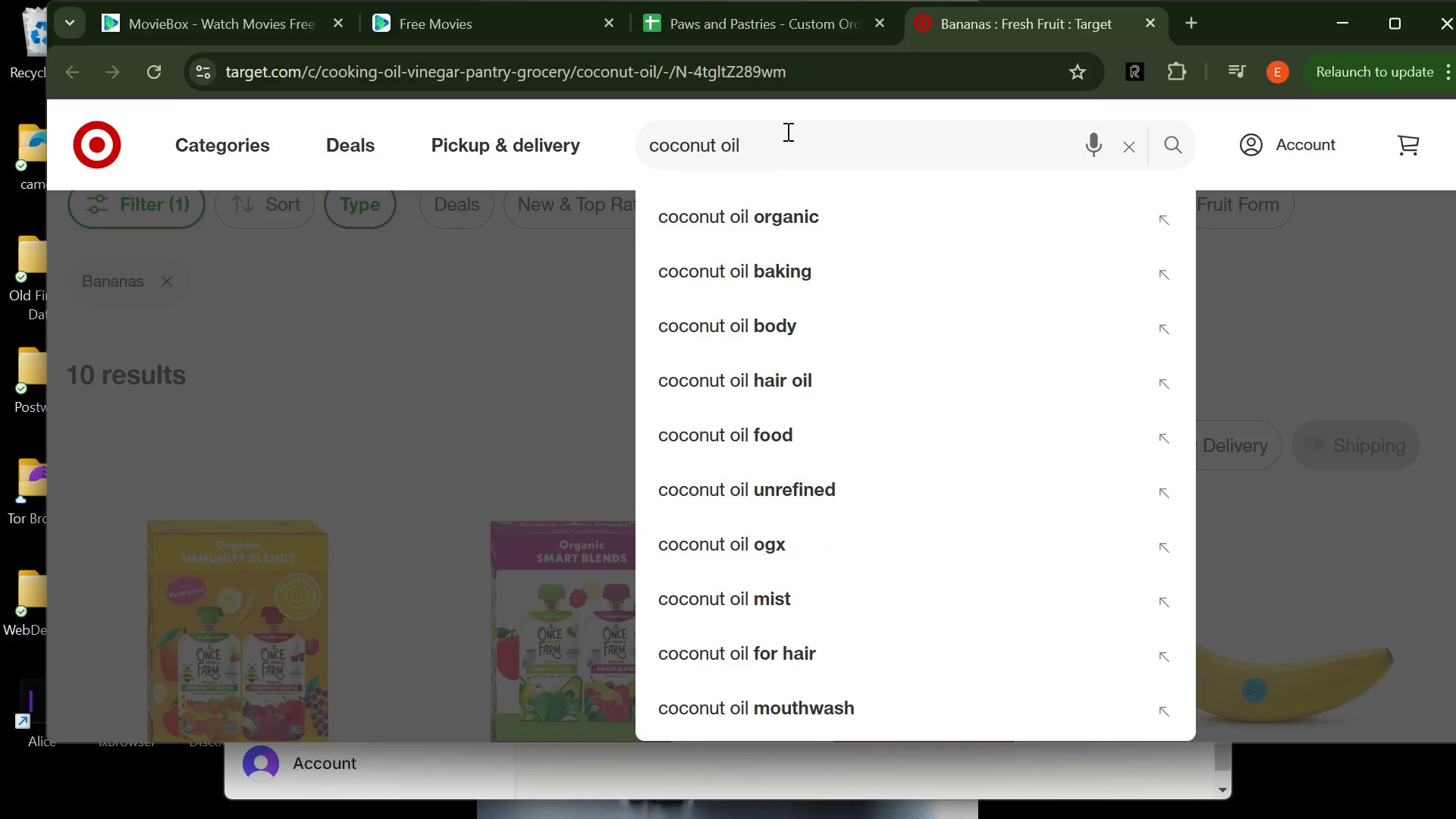 
key(Enter)
 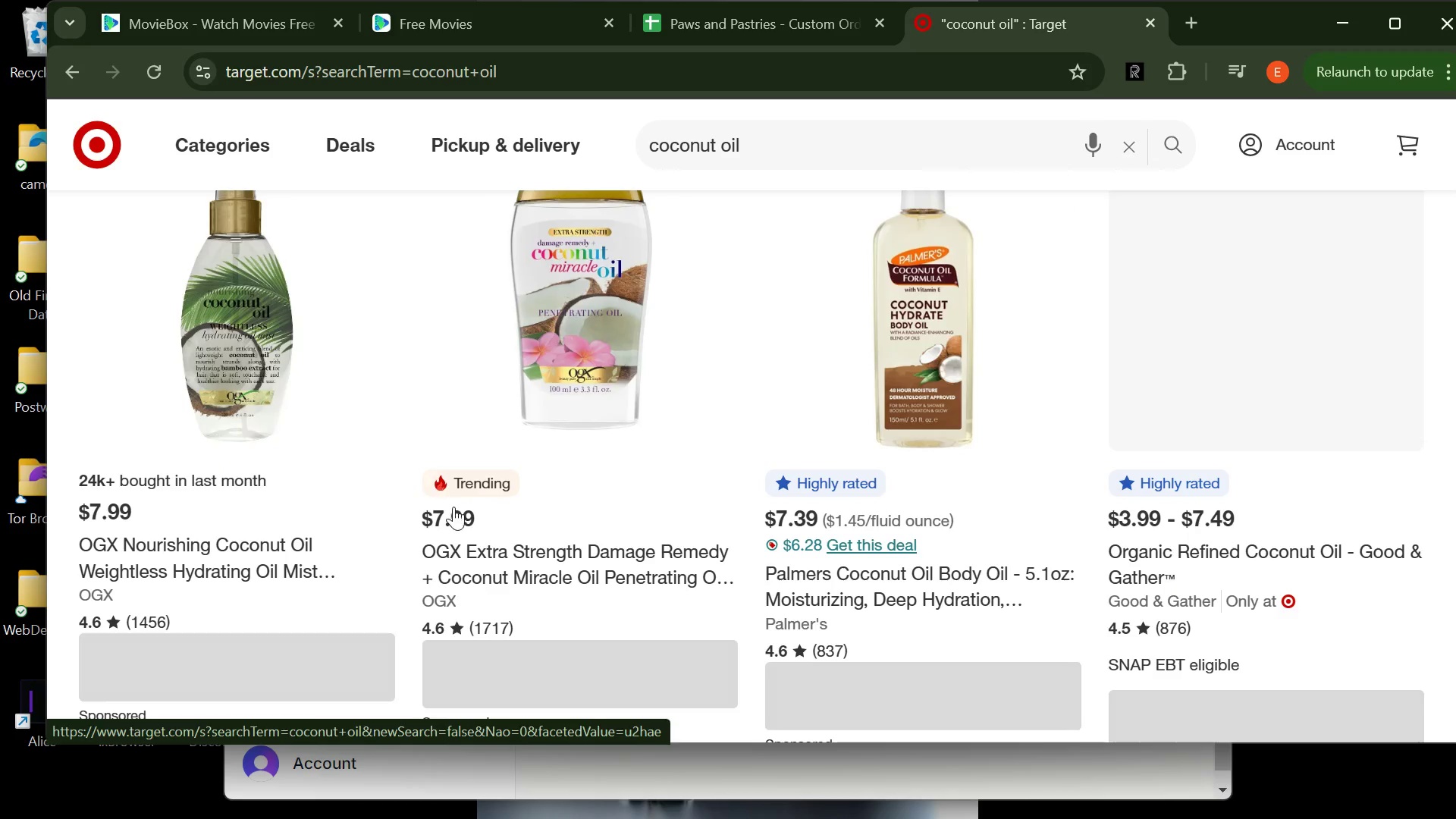 
wait(13.67)
 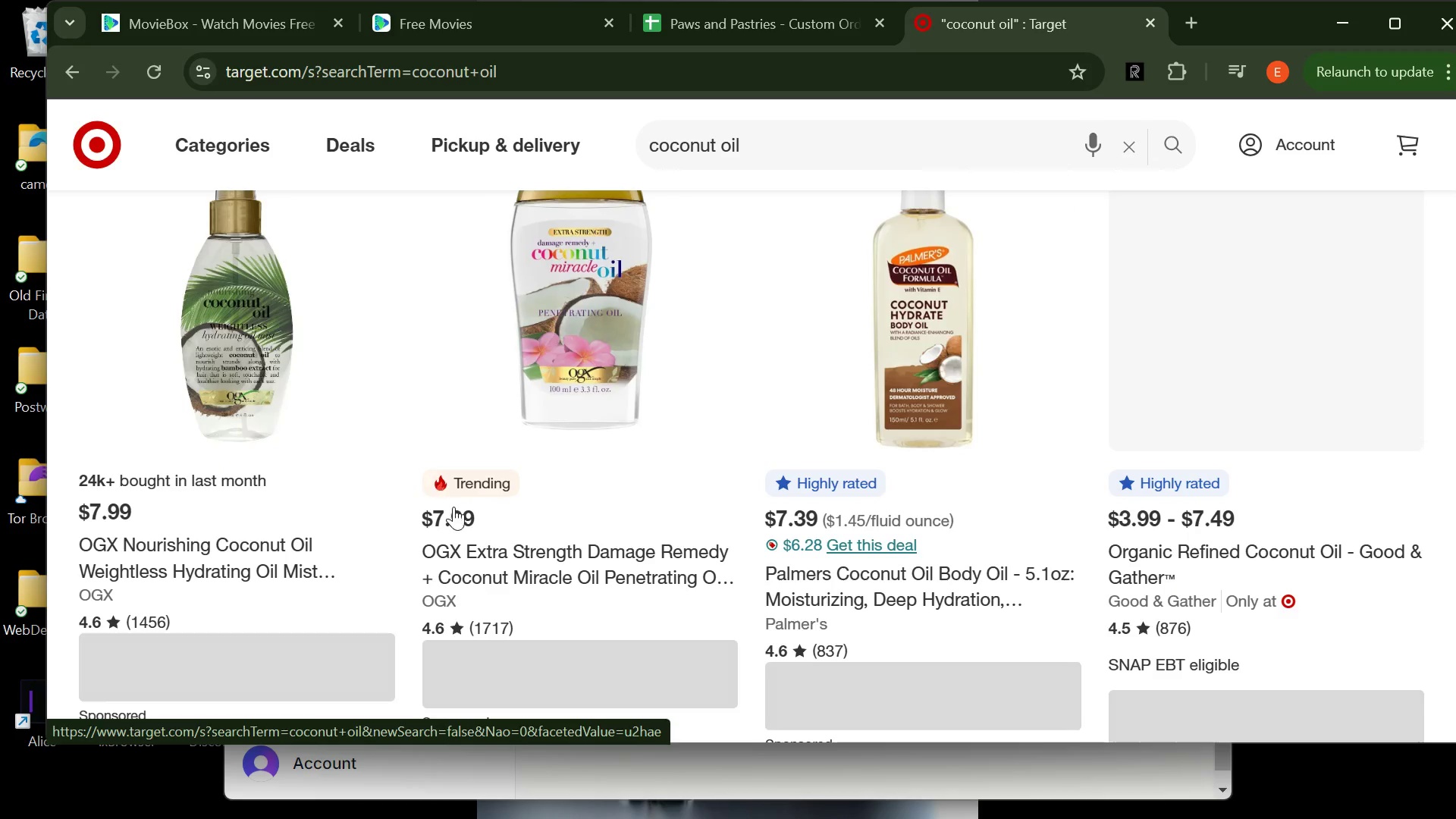 
left_click([745, 10])
 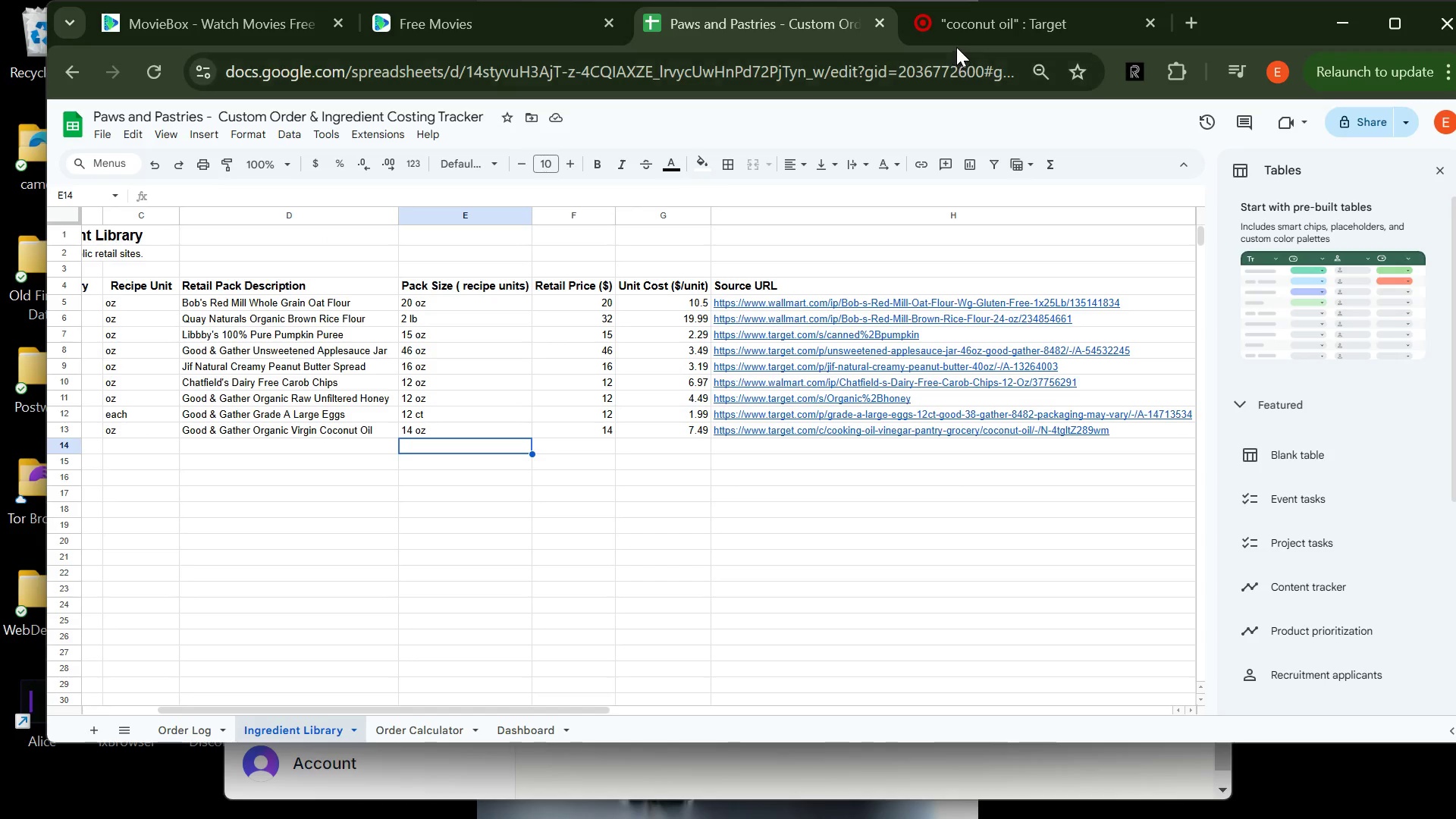 
left_click([965, 33])
 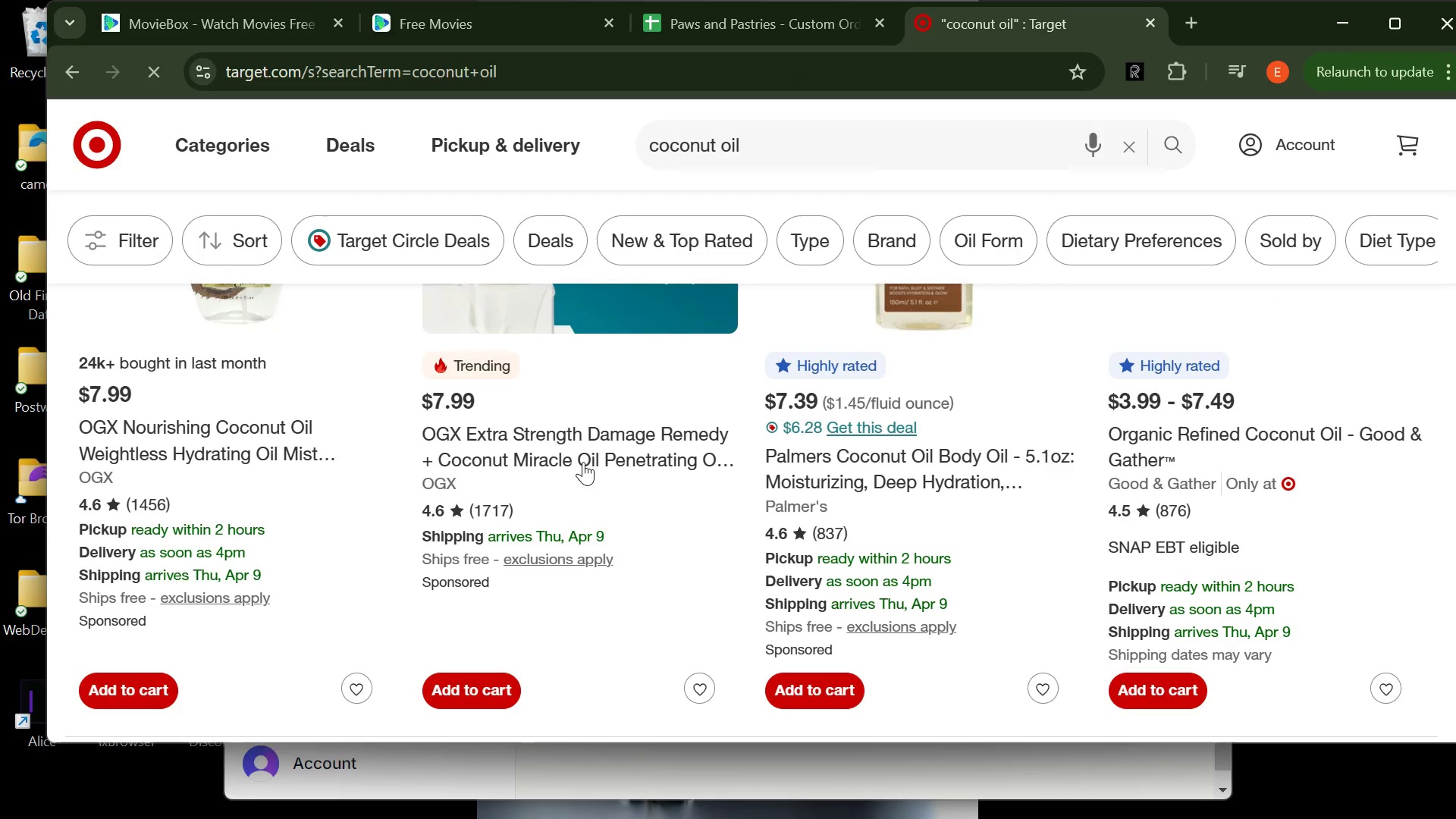 
mouse_move([811, 491])
 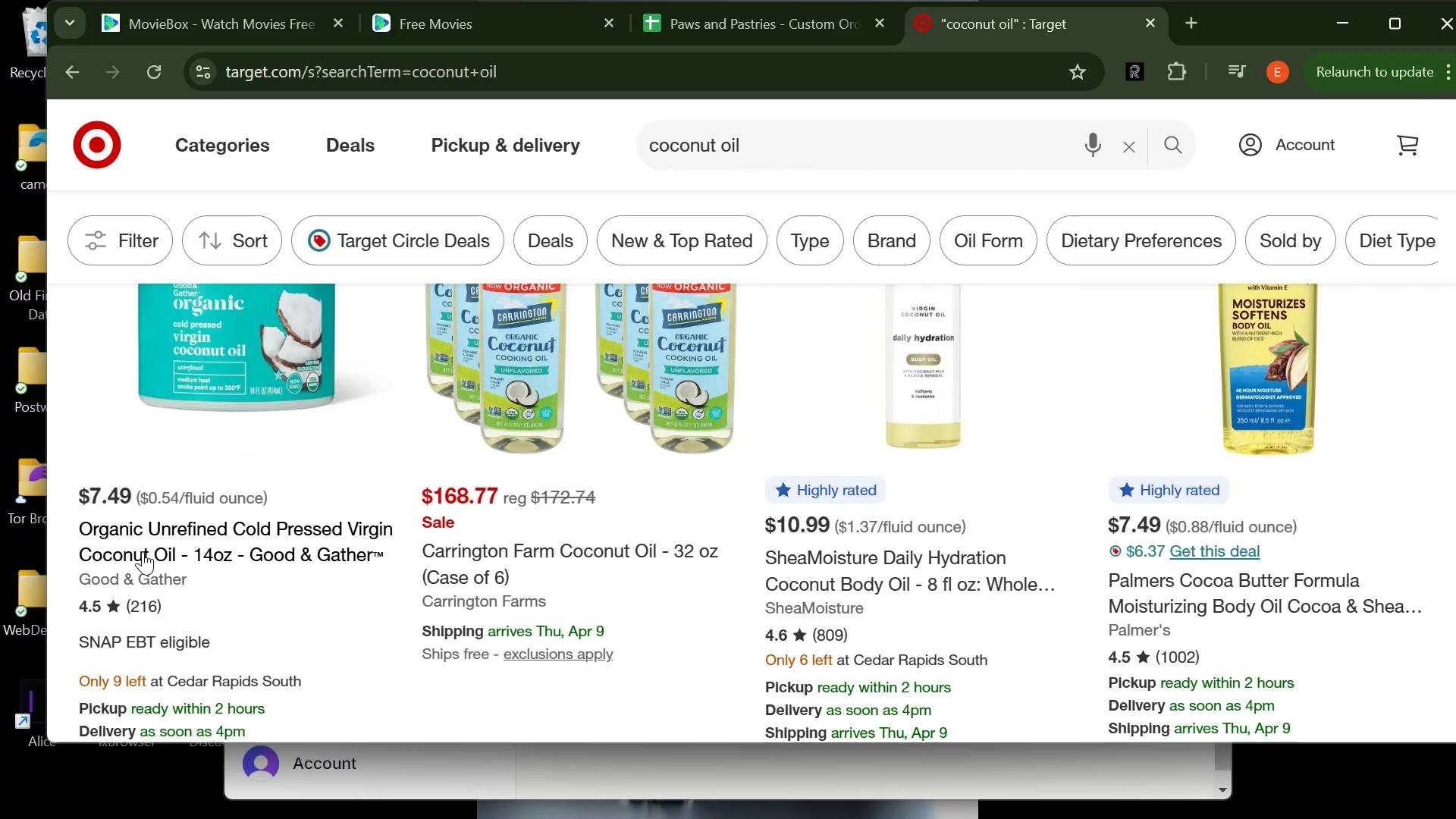 
wait(6.58)
 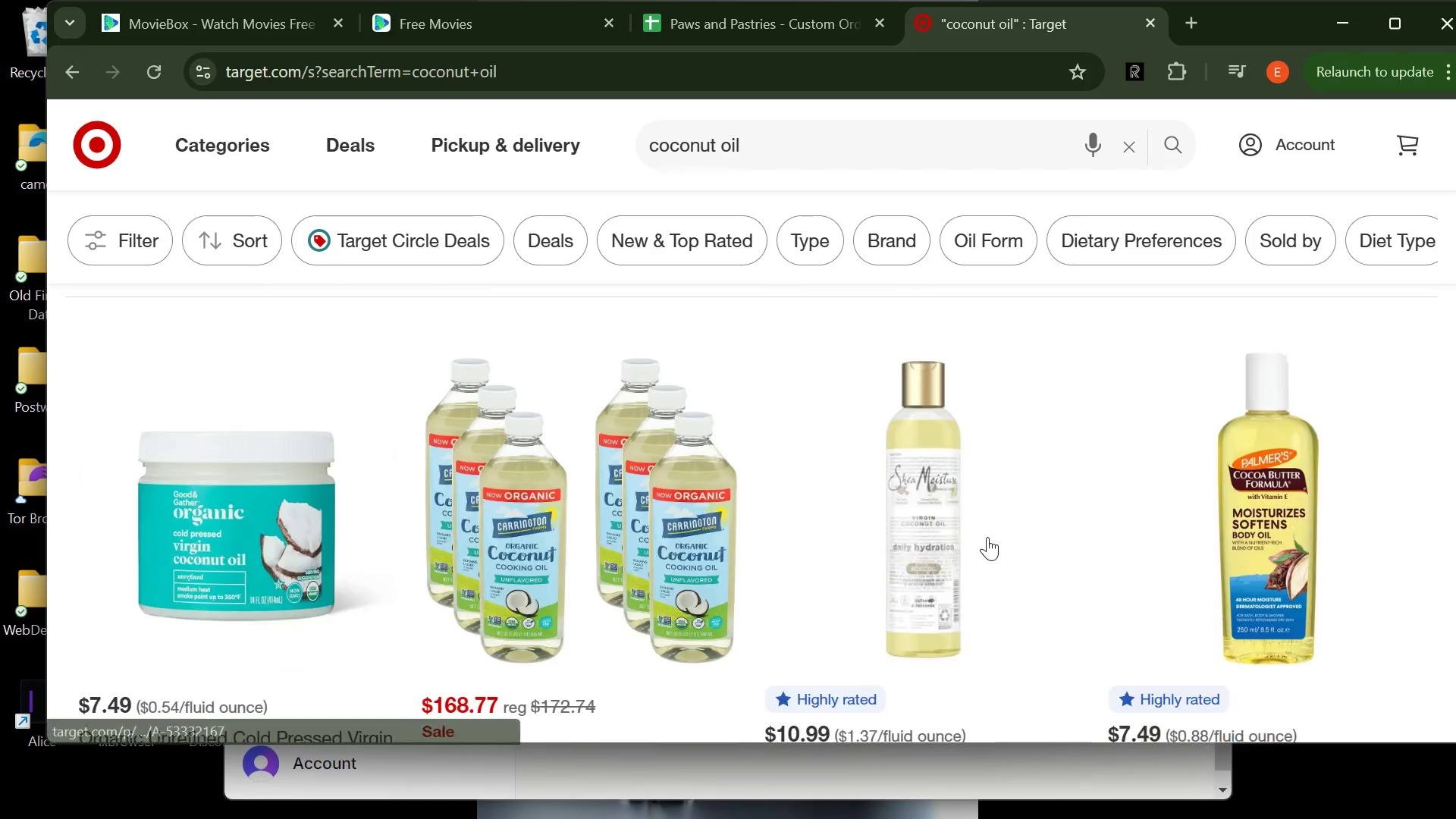 
left_click([140, 535])
 